 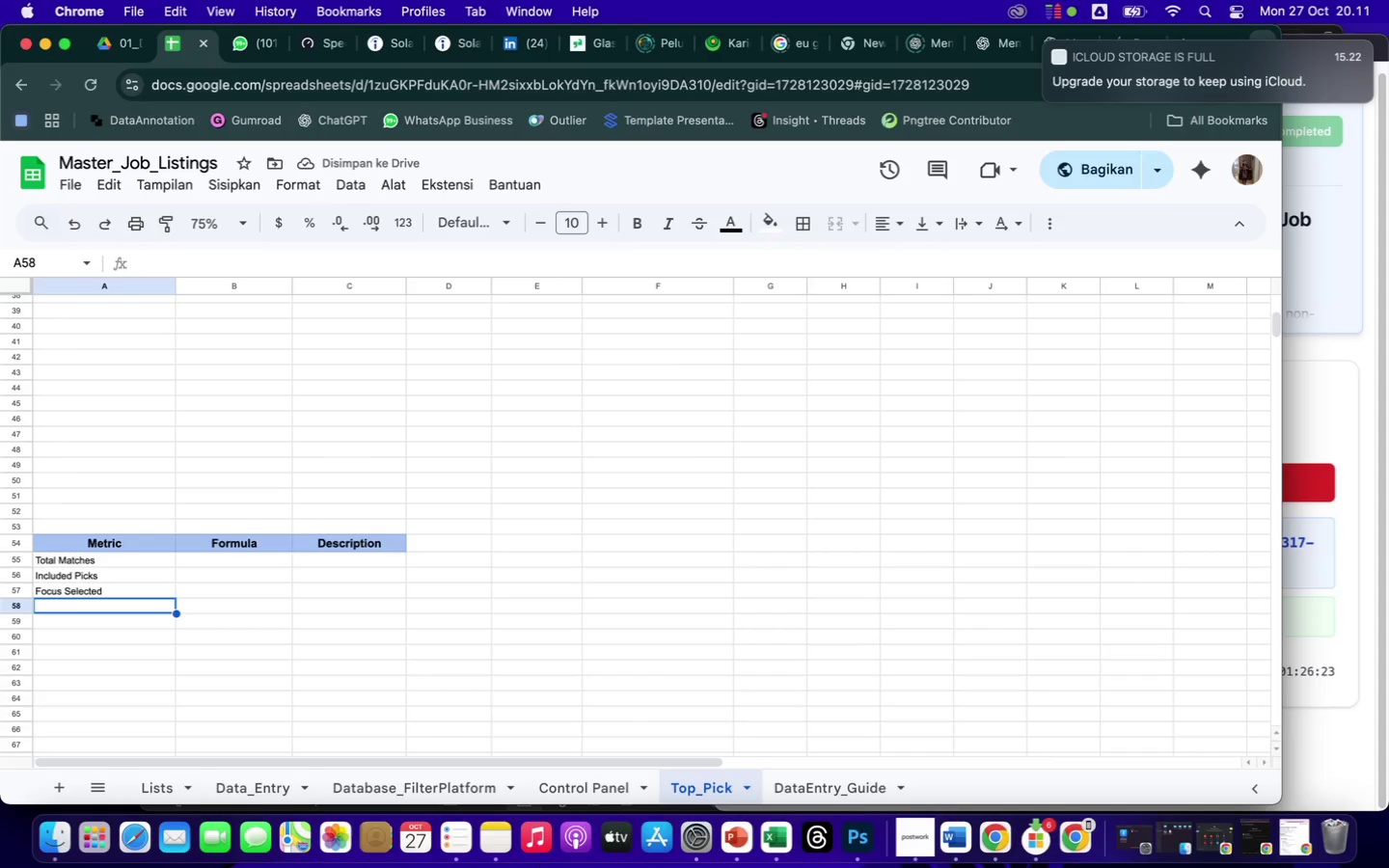 
hold_key(key=ShiftLeft, duration=0.3)
 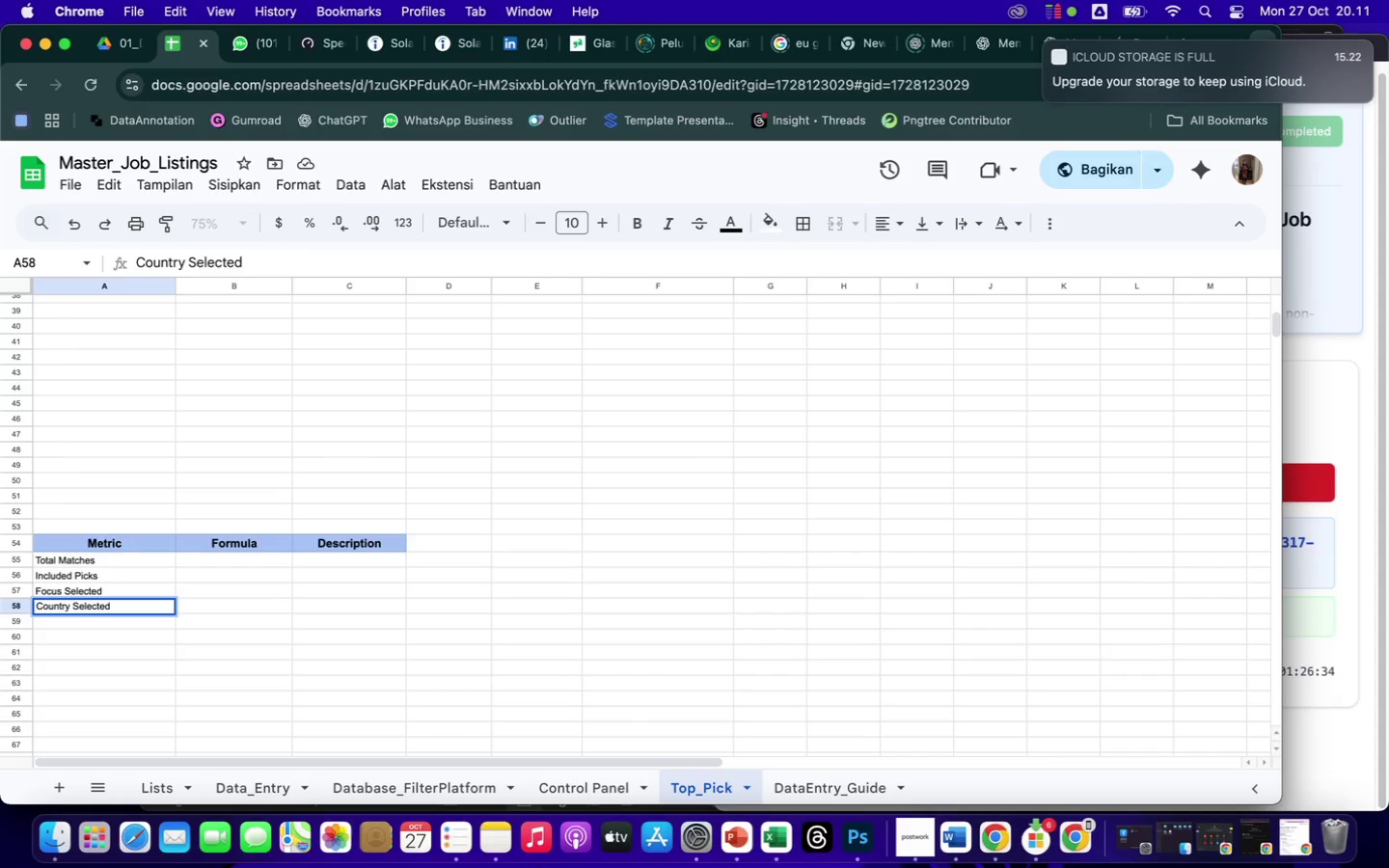 
wait(7.51)
 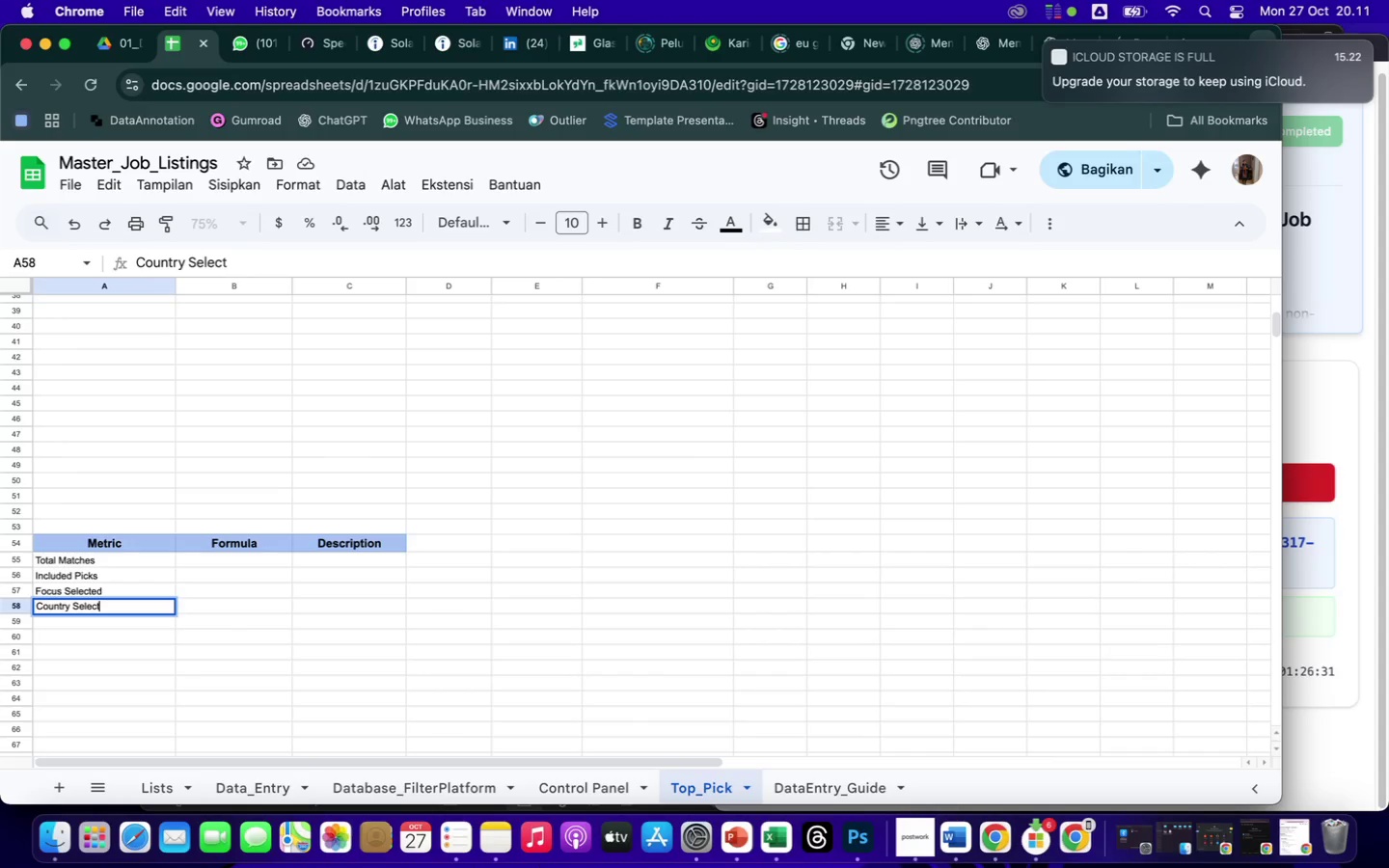 
key(Enter)
 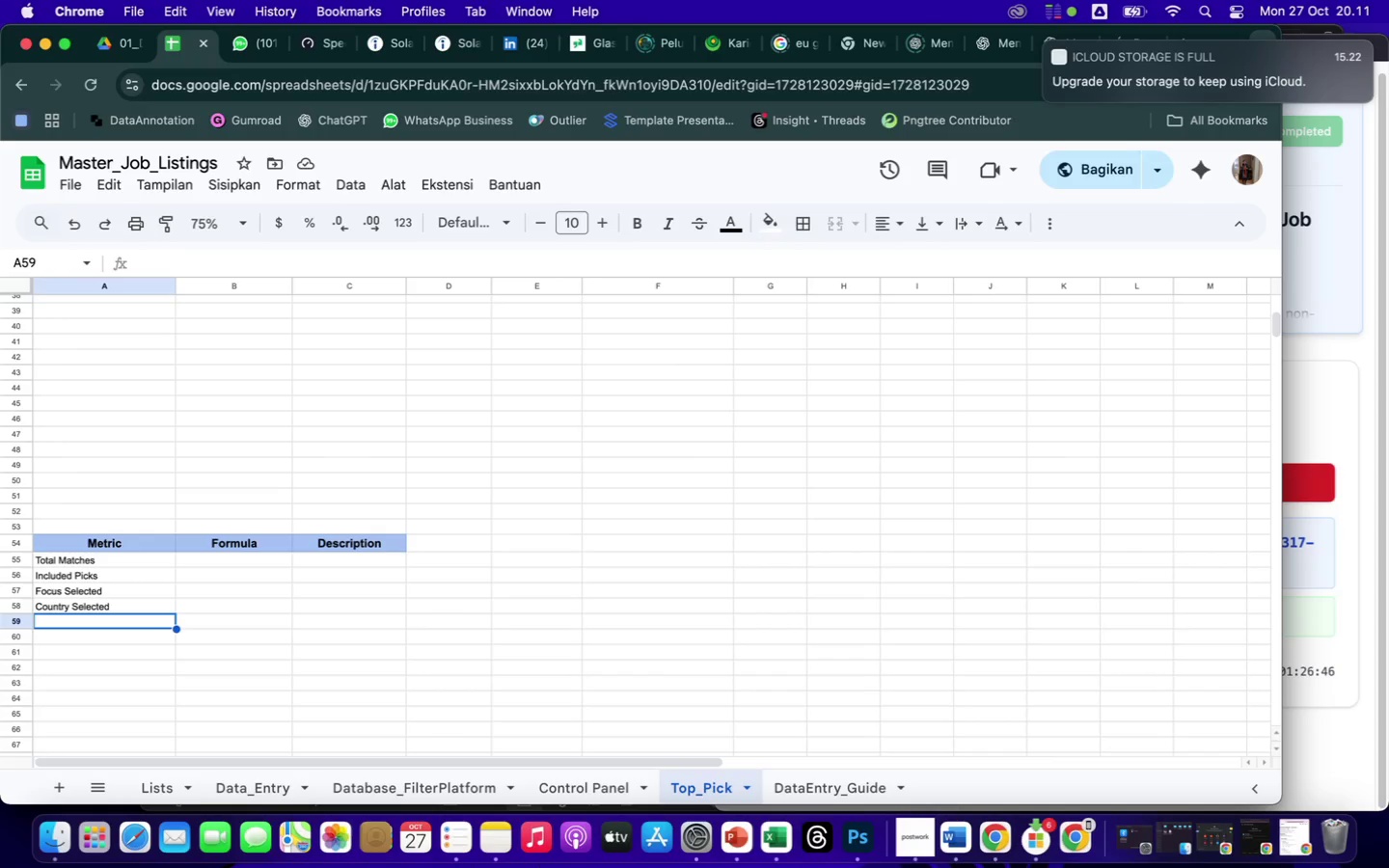 
wait(14.44)
 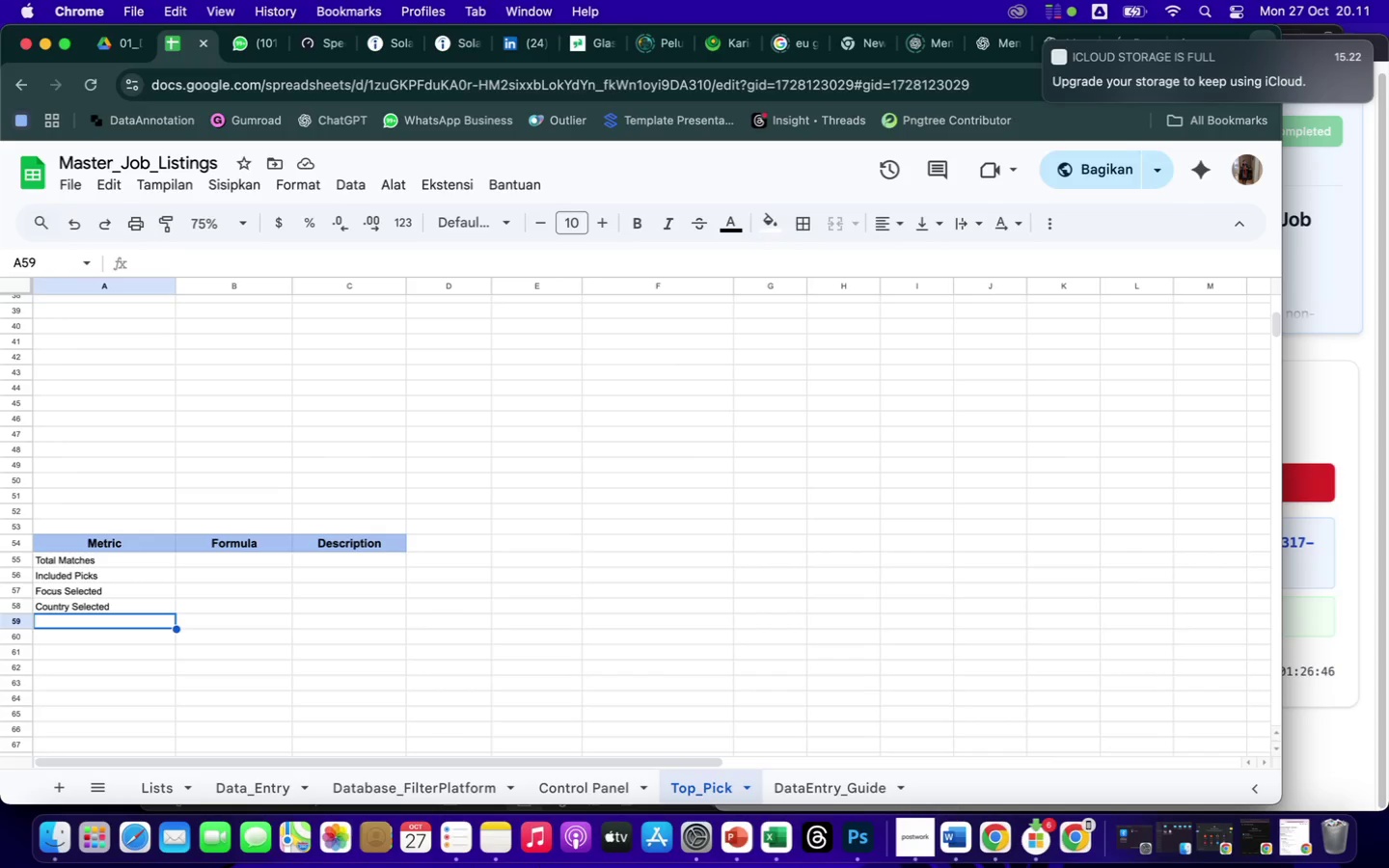 
type(Experience Level Selected)
 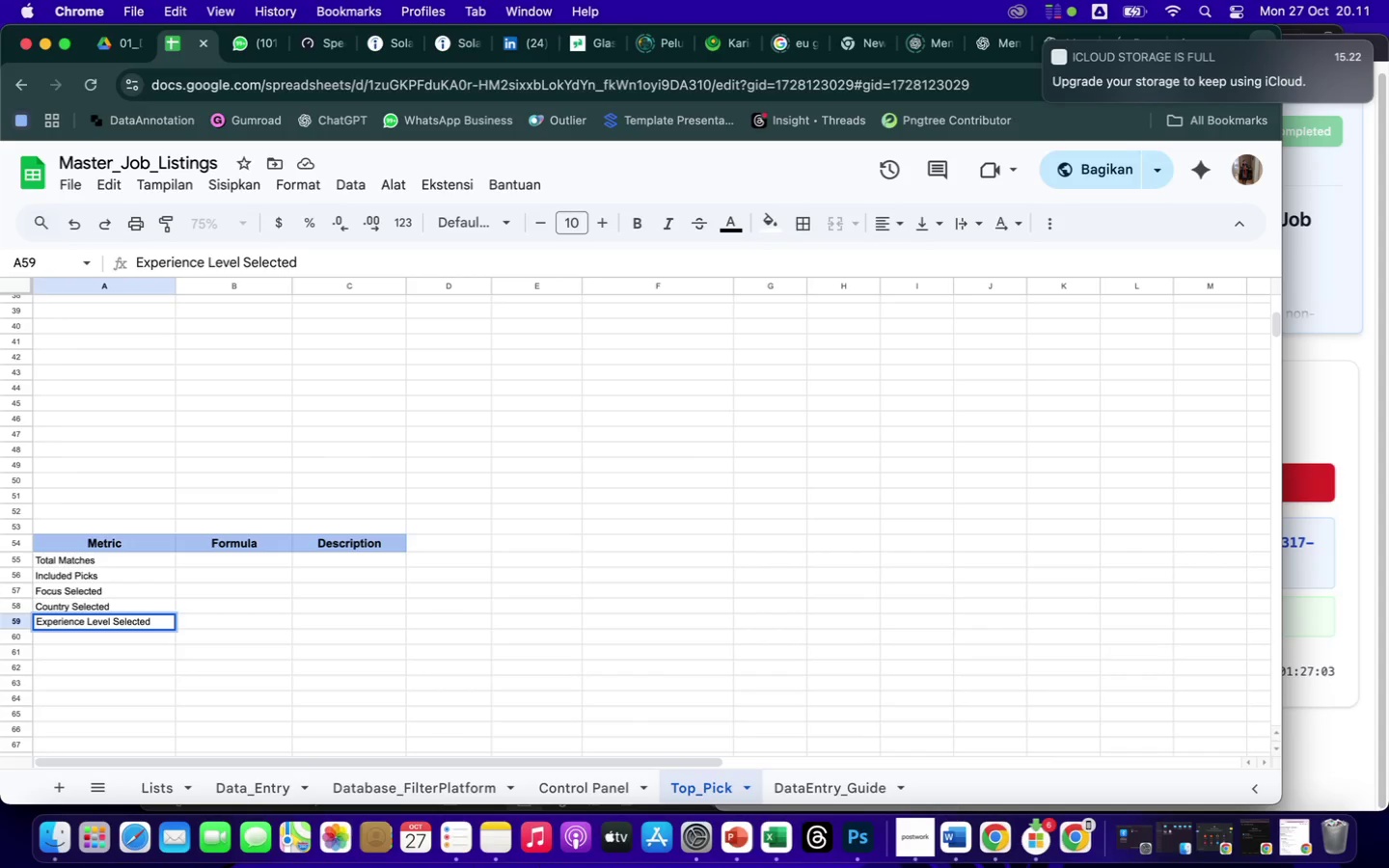 
key(Enter)
 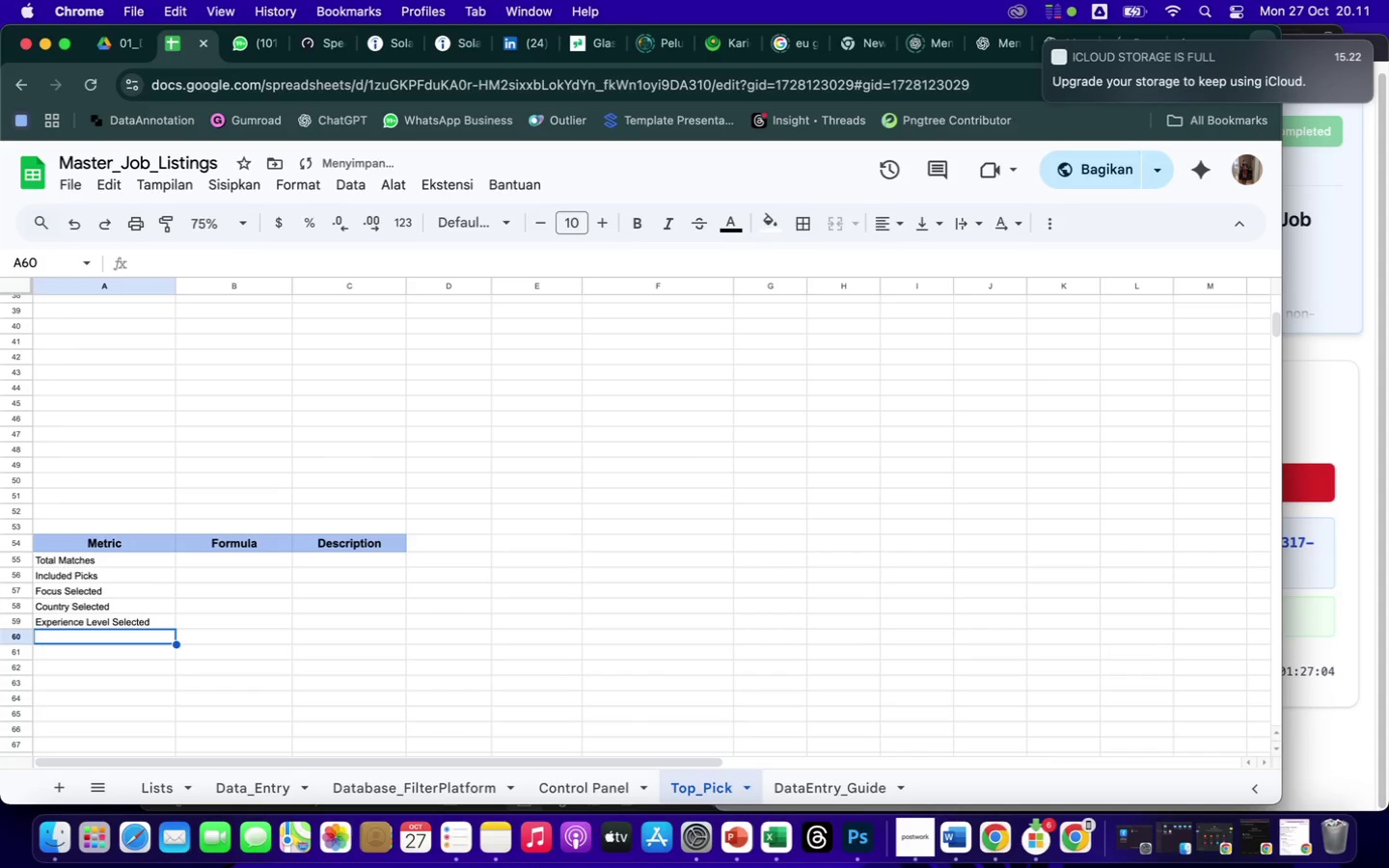 
type(Work Arrangement Selected)
 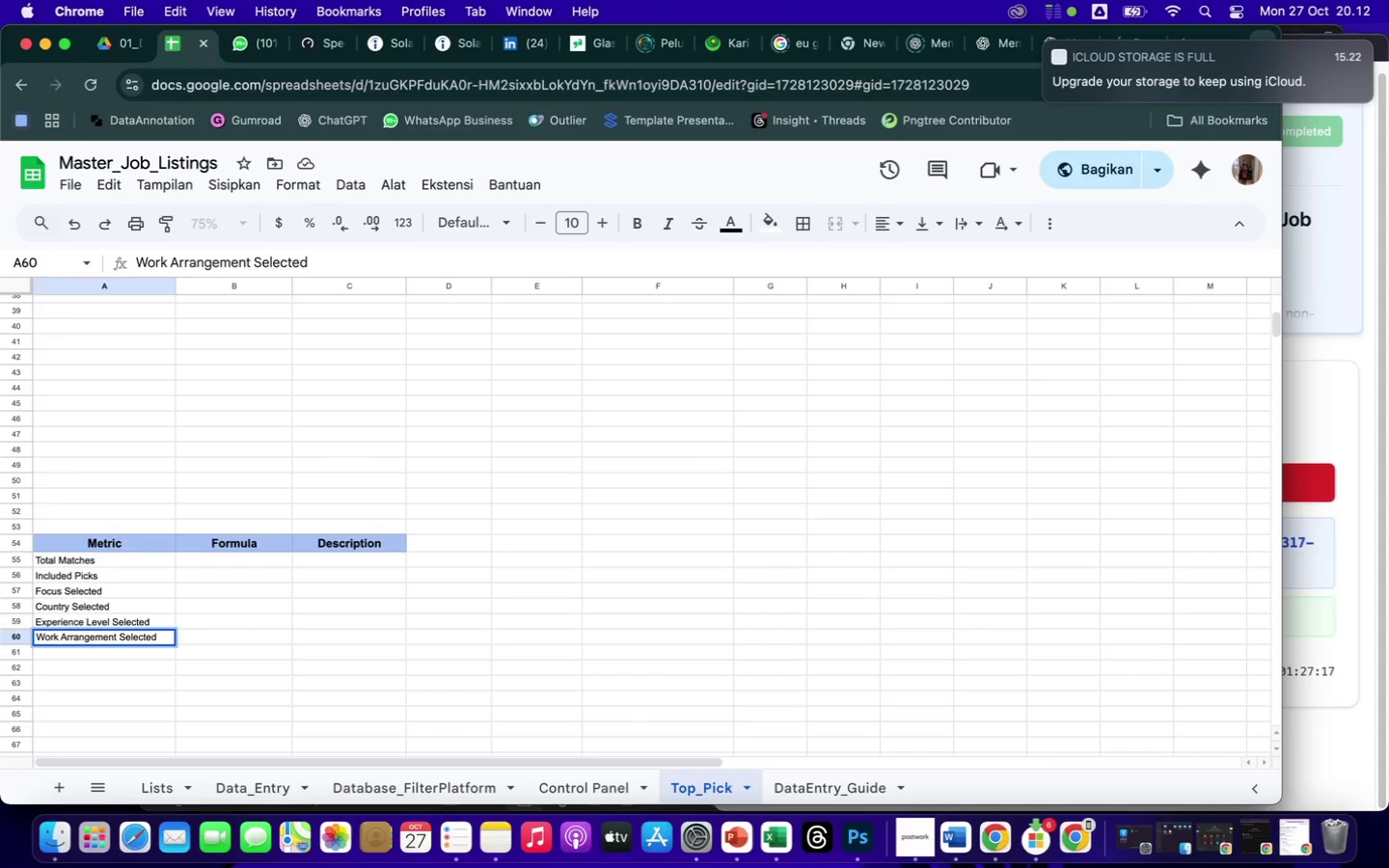 
key(Enter)
 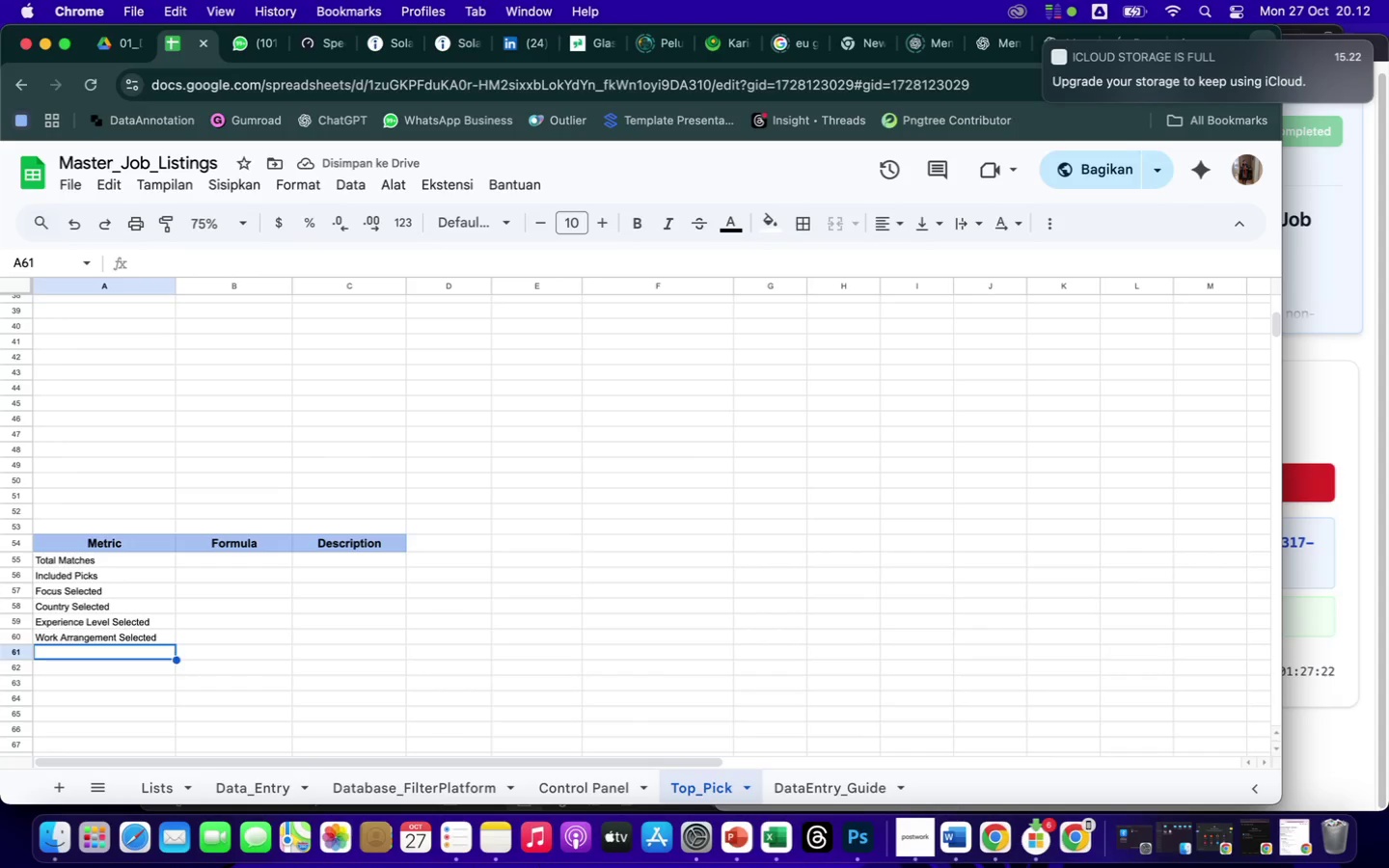 
wait(6.27)
 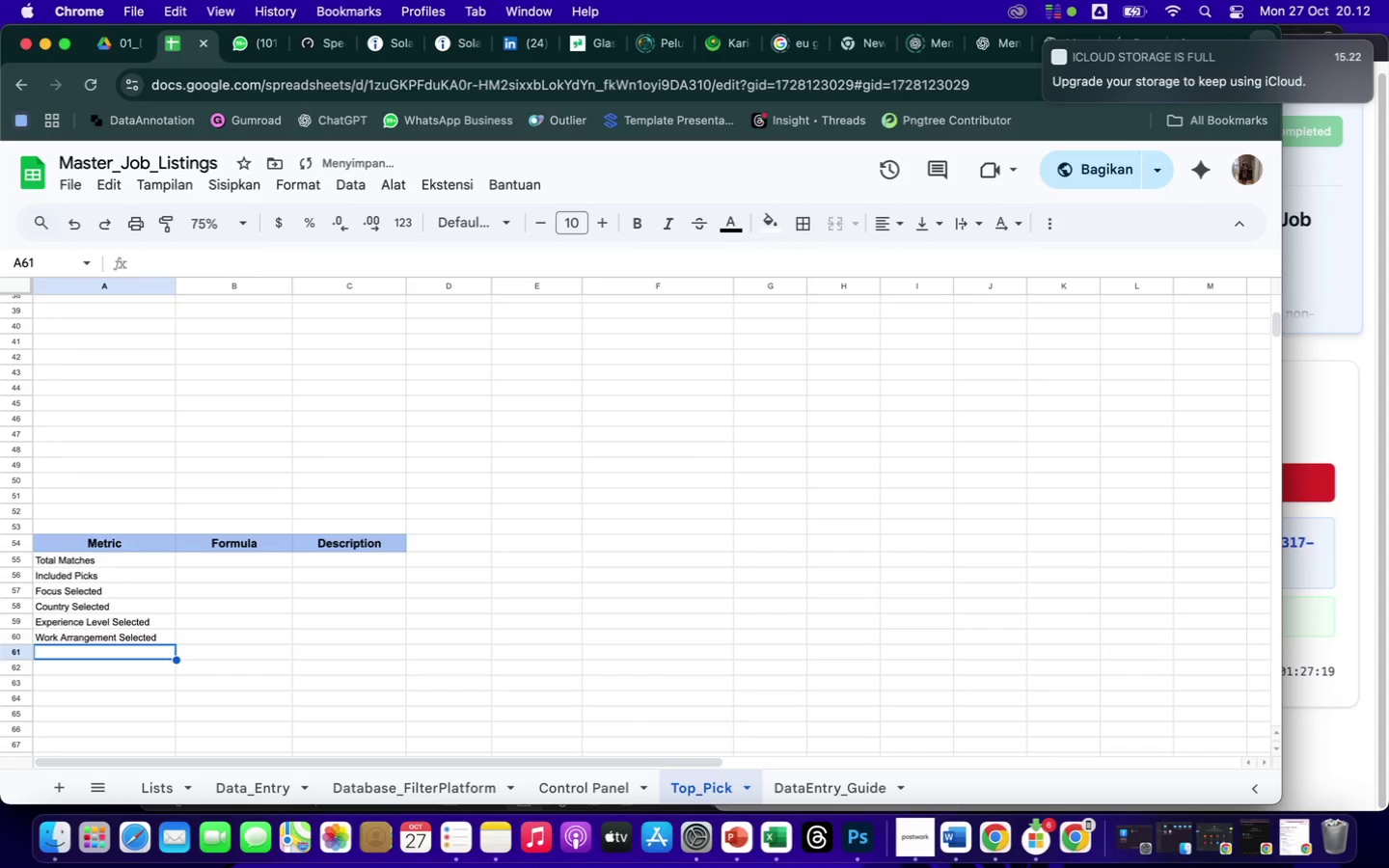 
type(lst)
key(Backspace)
key(Backspace)
key(Backspace)
key(Backspace)
type(Last Updated)
 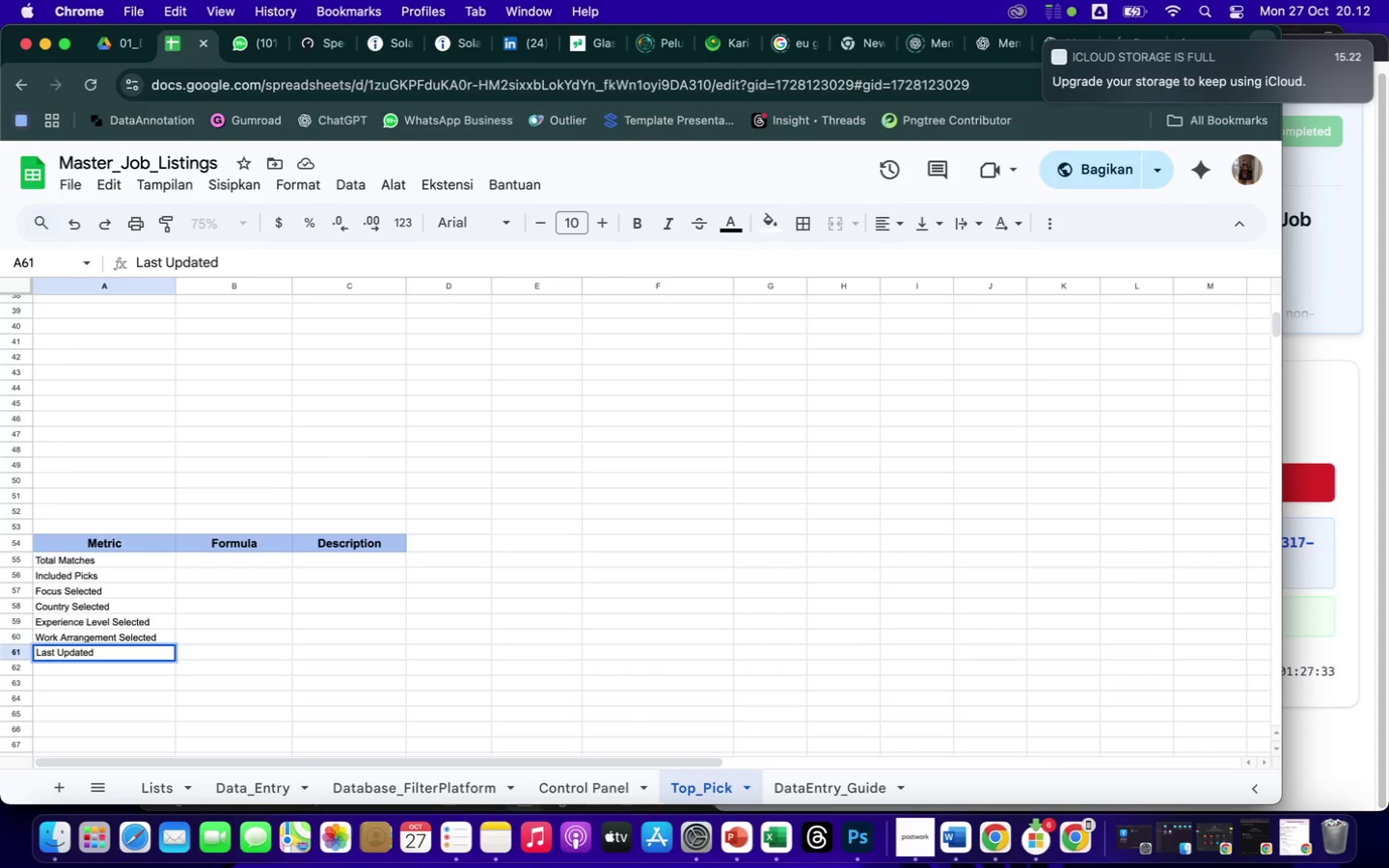 
wait(10.51)
 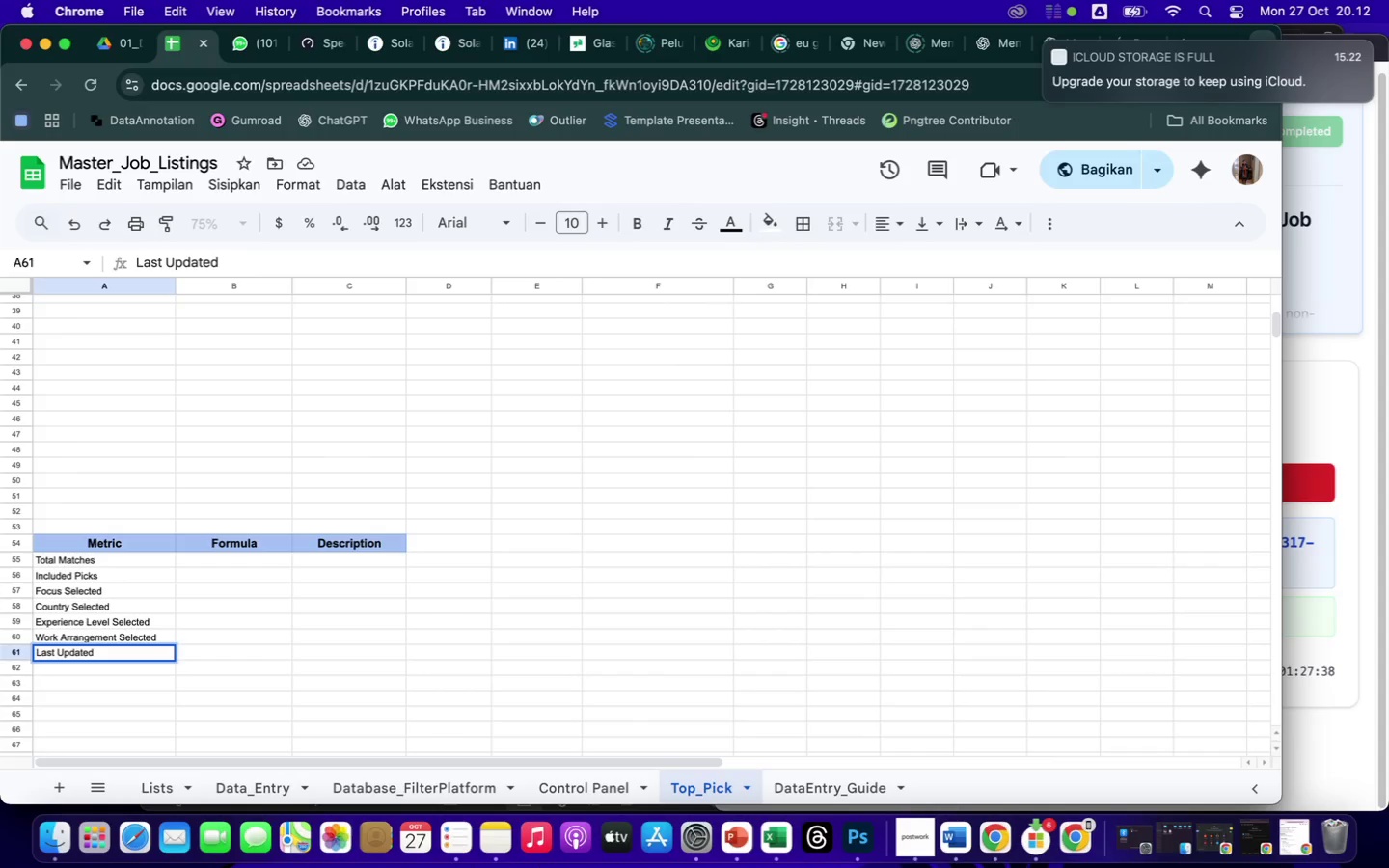 
left_click_drag(start_coordinate=[140, 561], to_coordinate=[132, 654])
 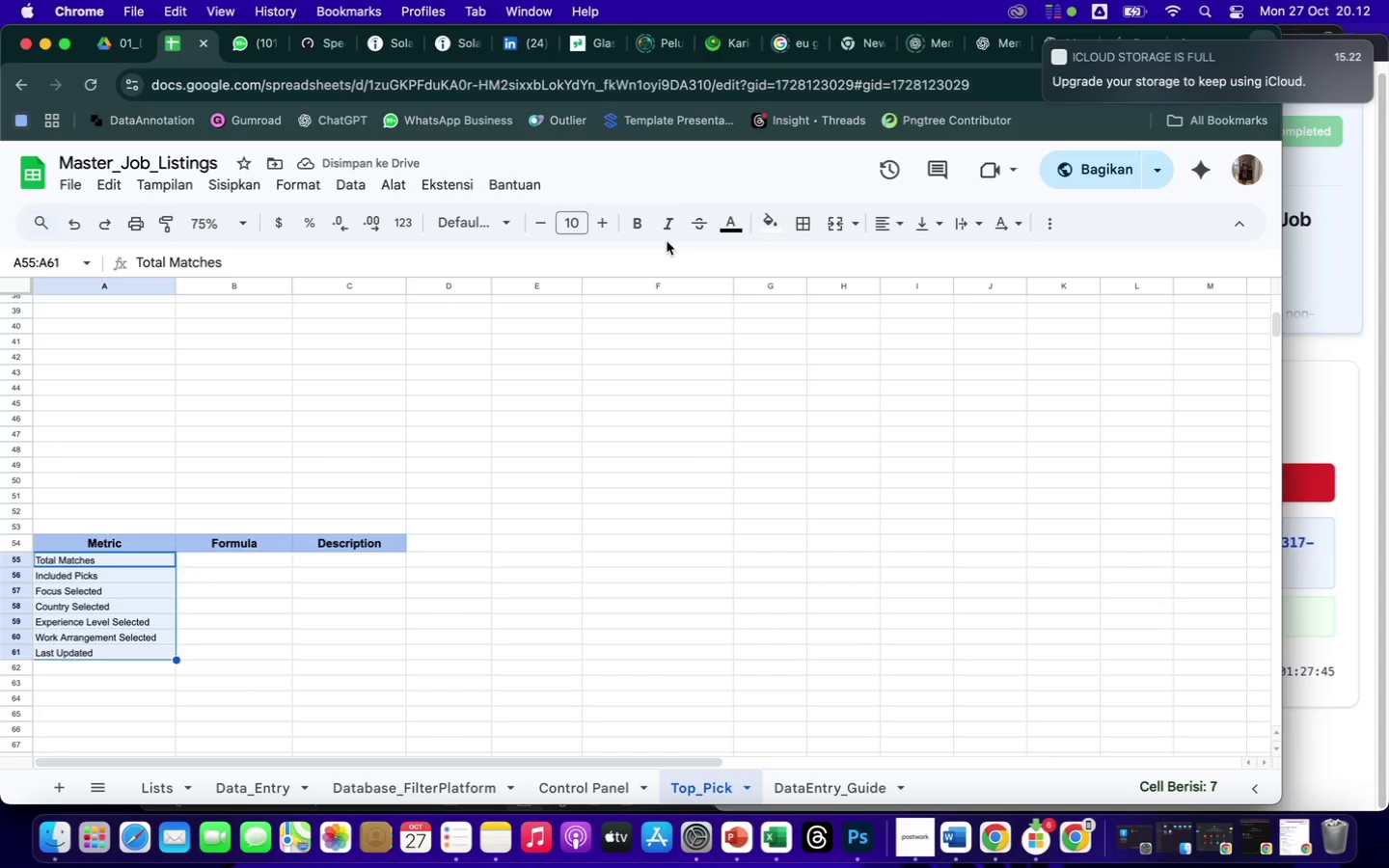 
left_click([641, 222])
 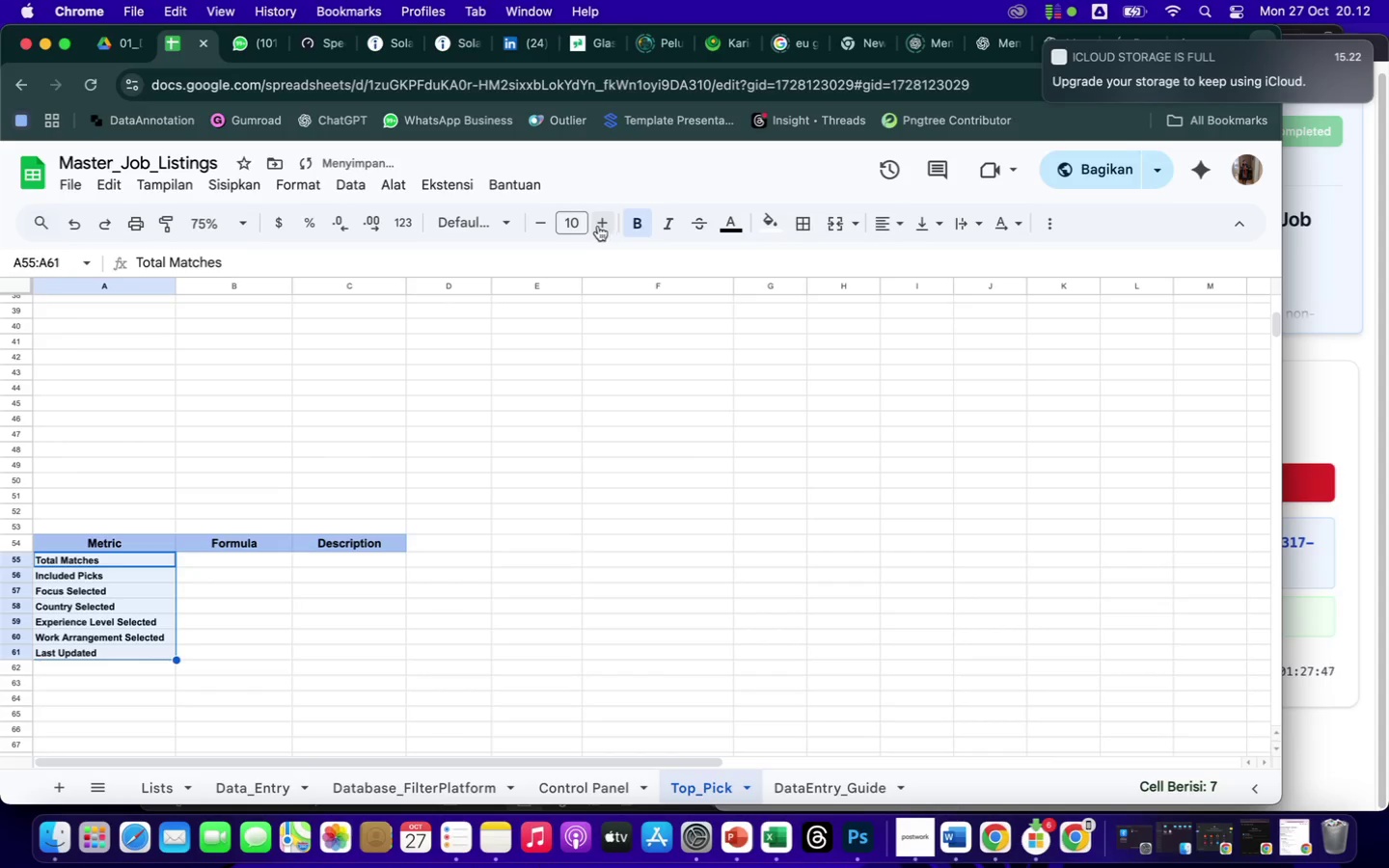 
left_click([599, 222])
 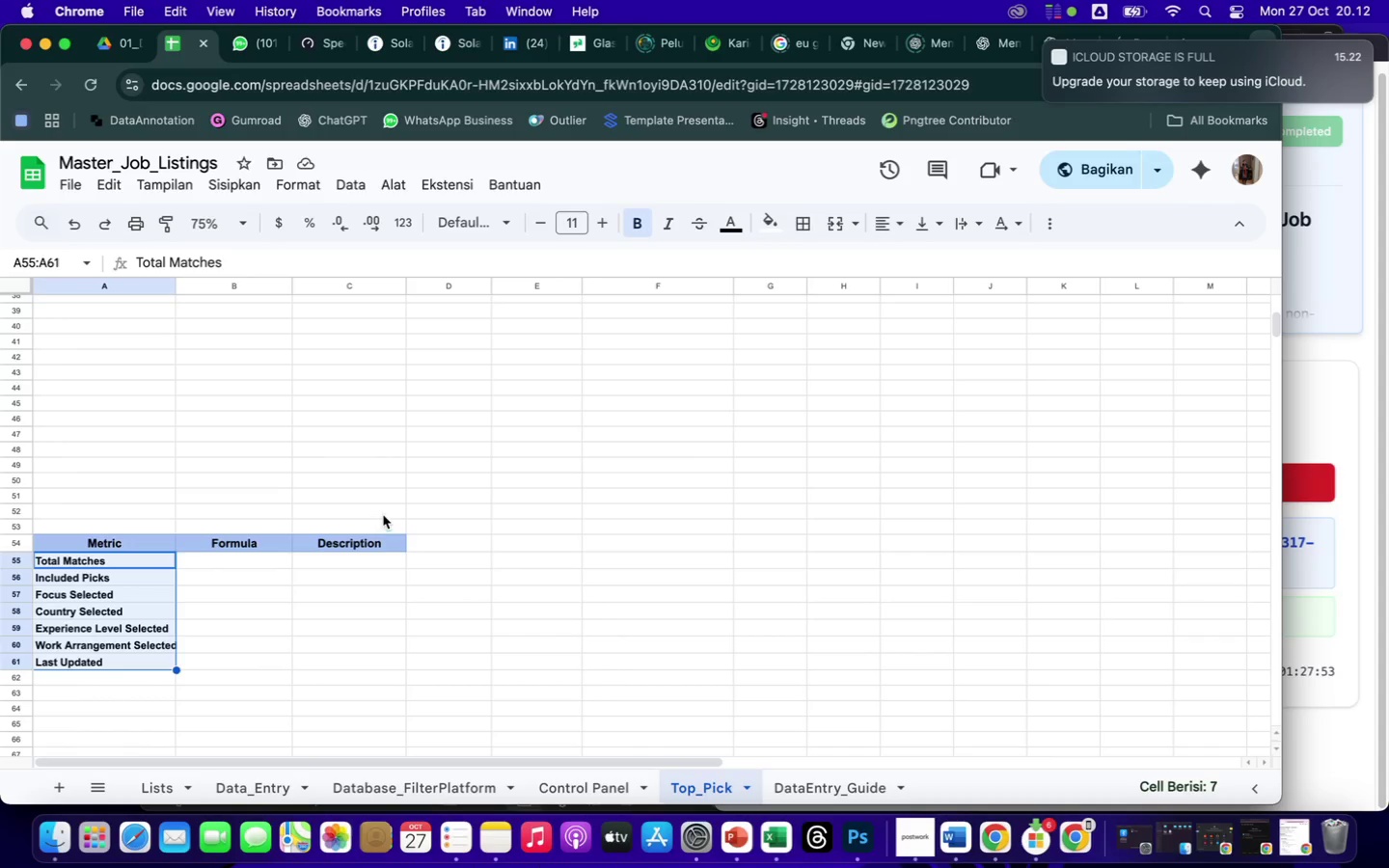 
wait(7.58)
 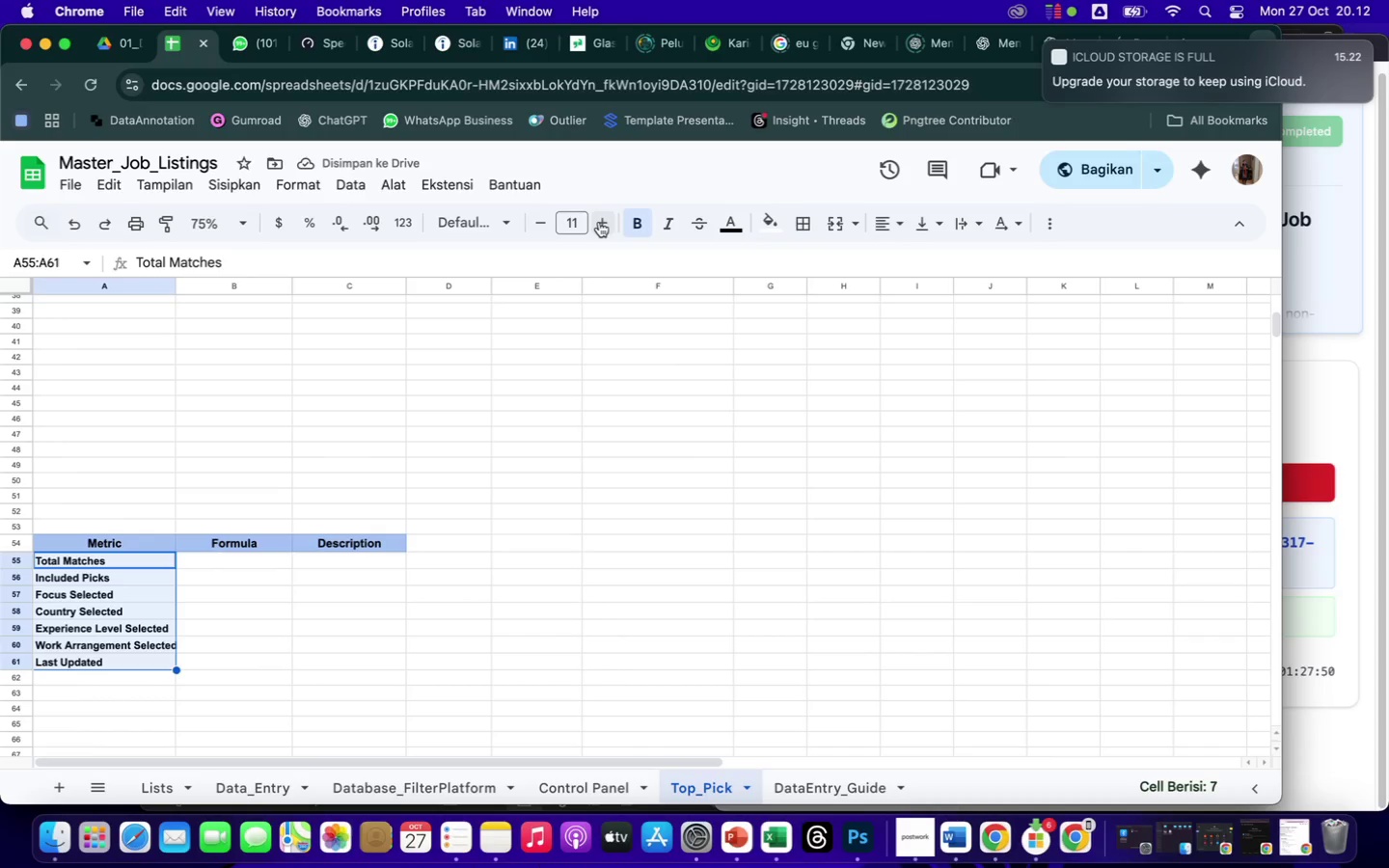 
left_click([962, 227])
 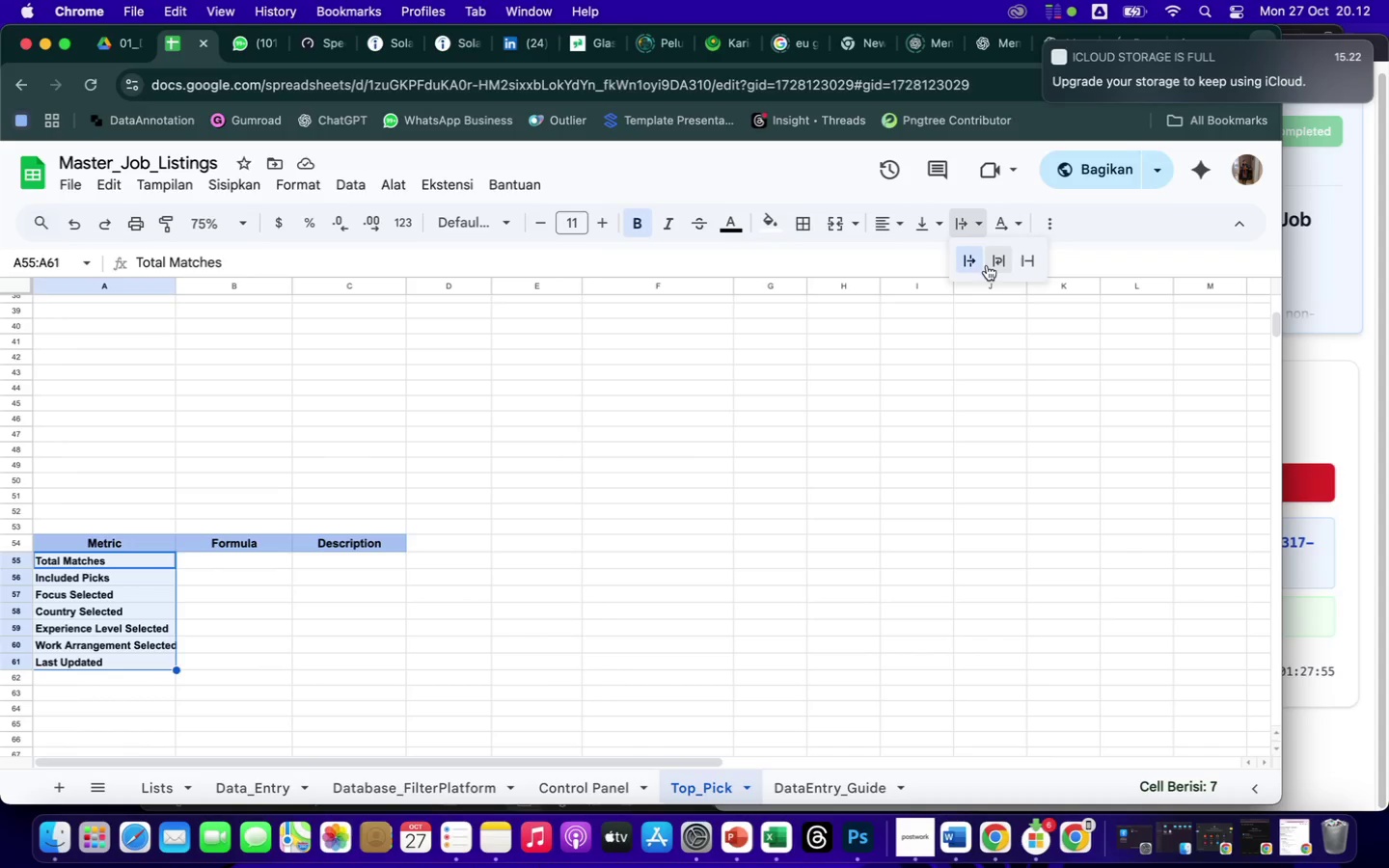 
left_click([993, 266])
 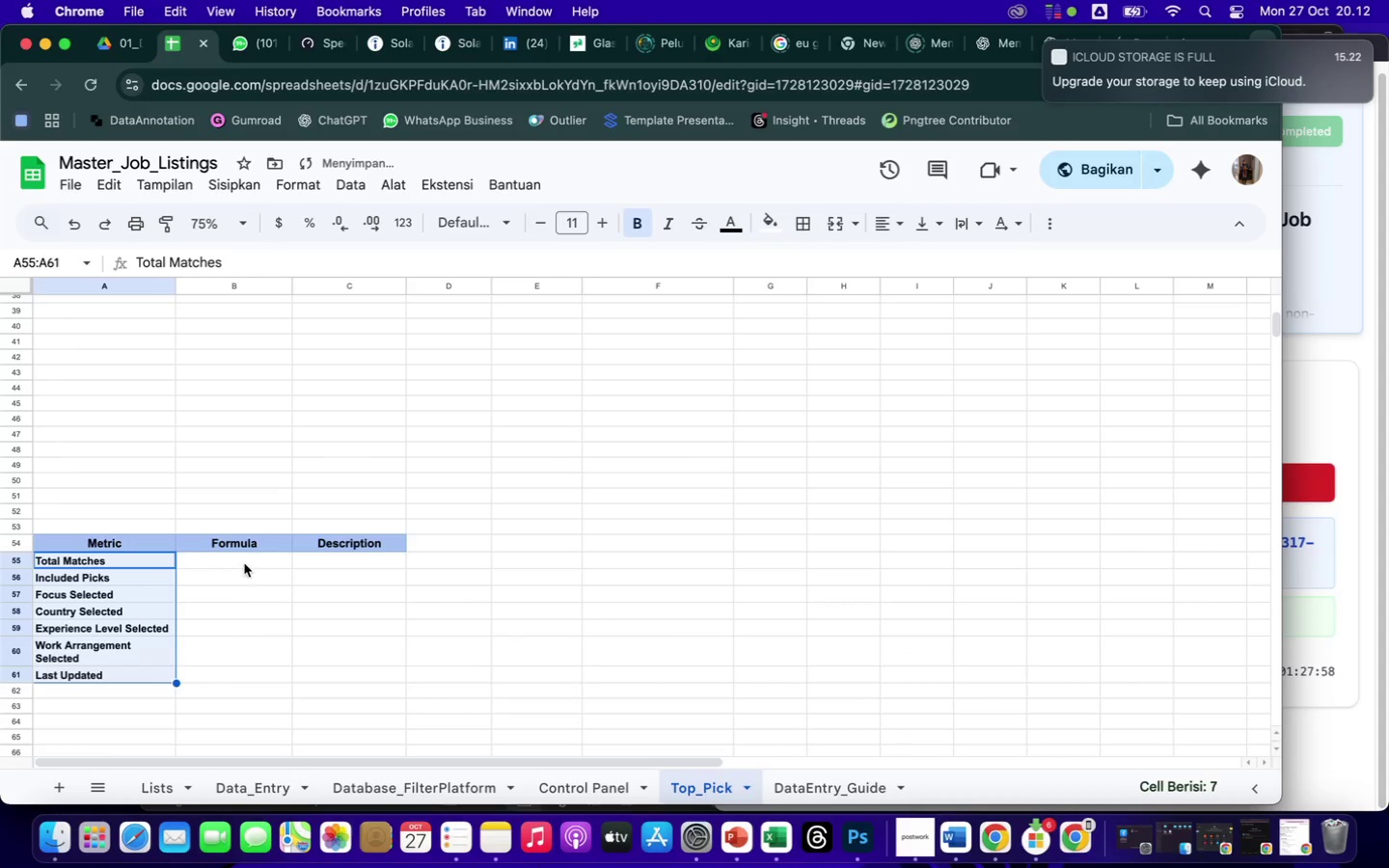 
left_click([243, 563])
 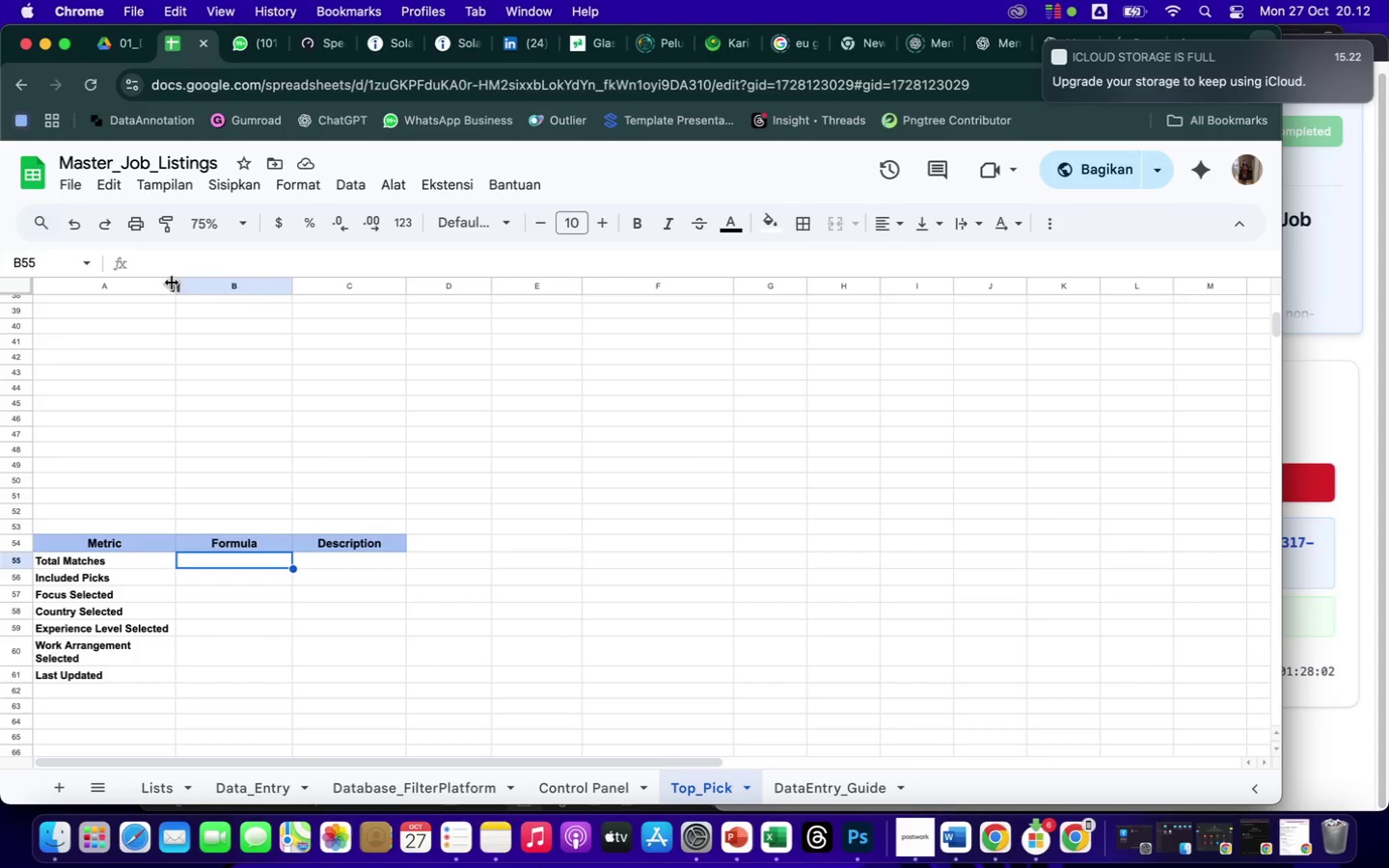 
left_click_drag(start_coordinate=[176, 284], to_coordinate=[164, 284])
 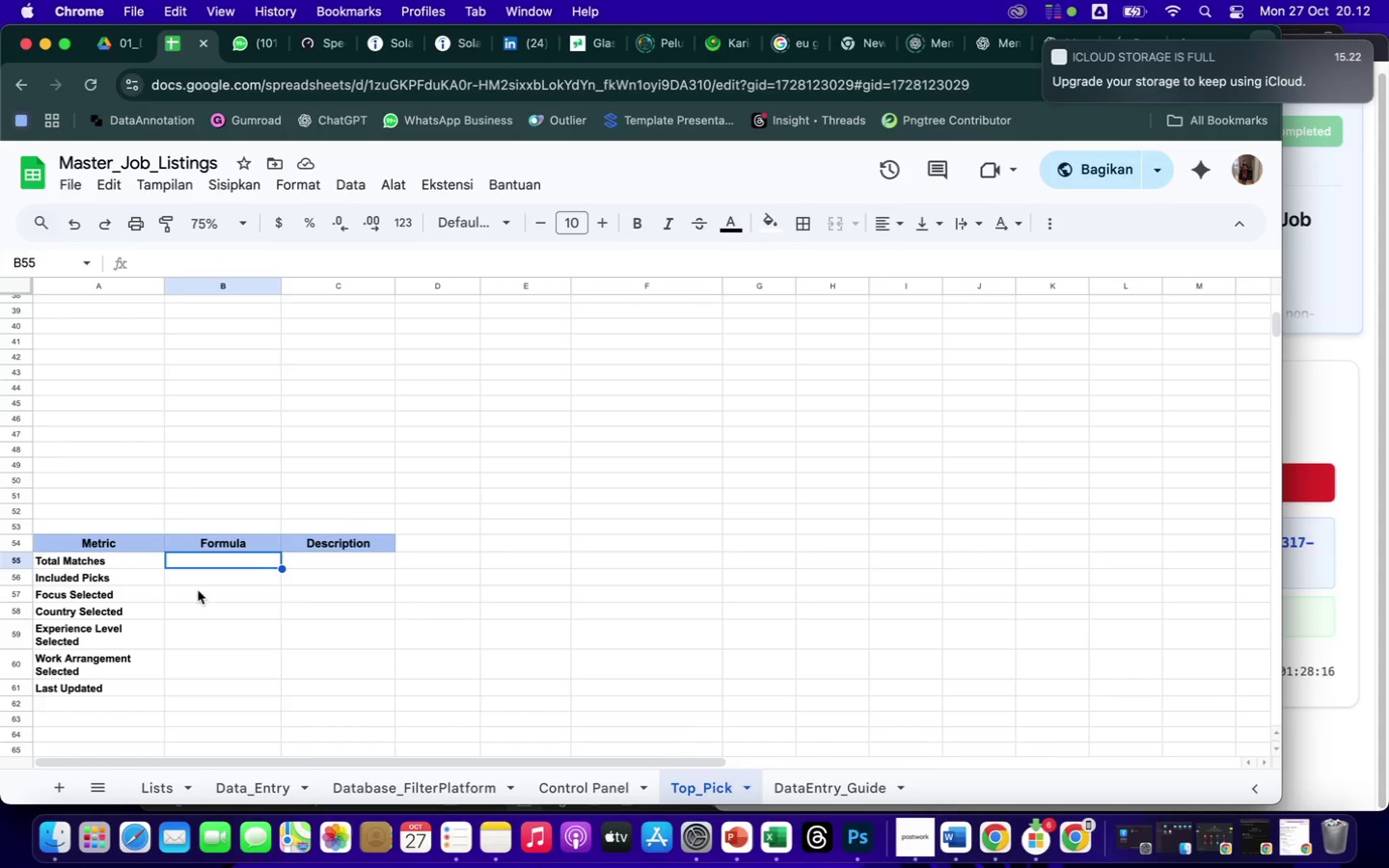 
wait(16.68)
 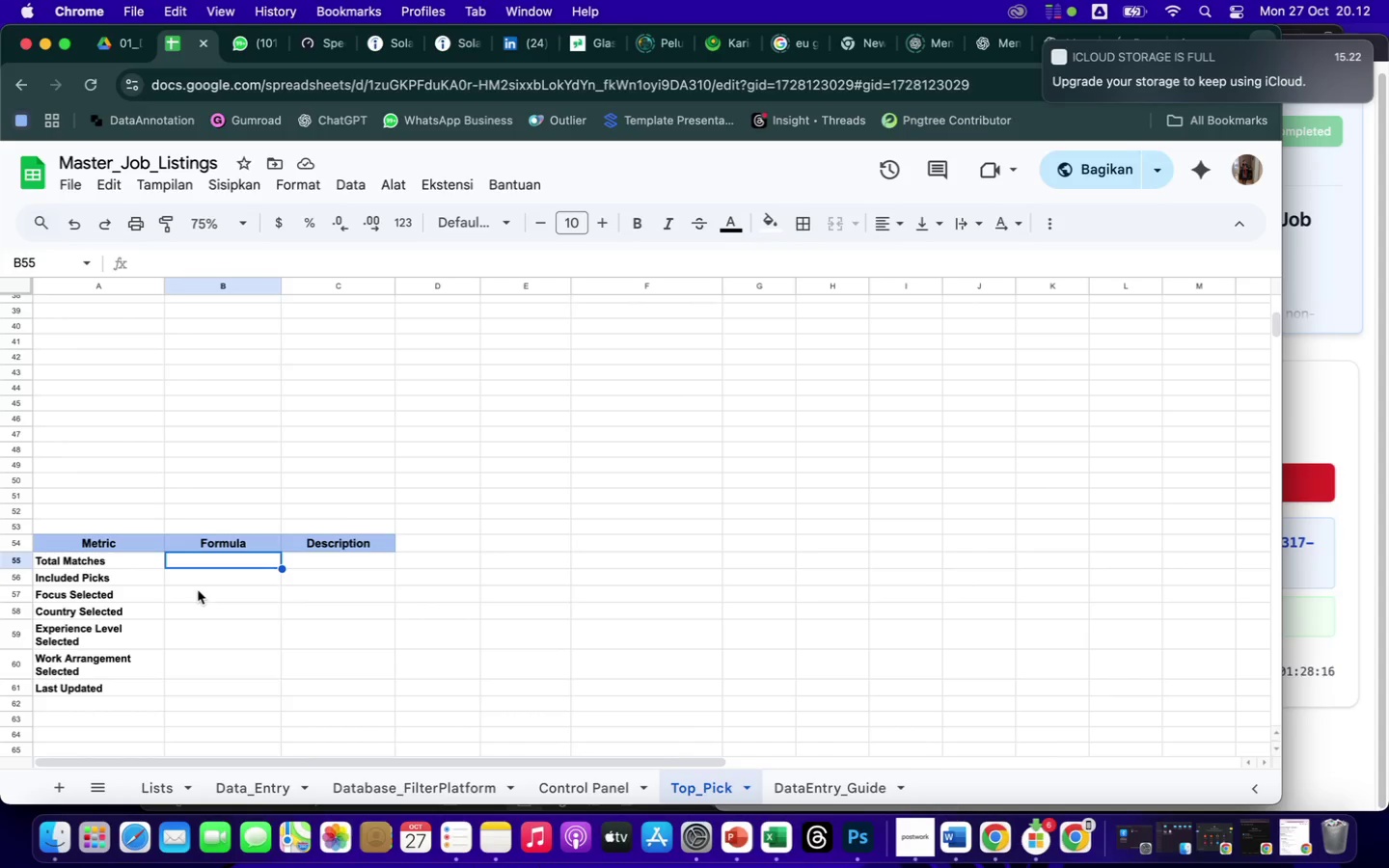 
left_click([594, 788])
 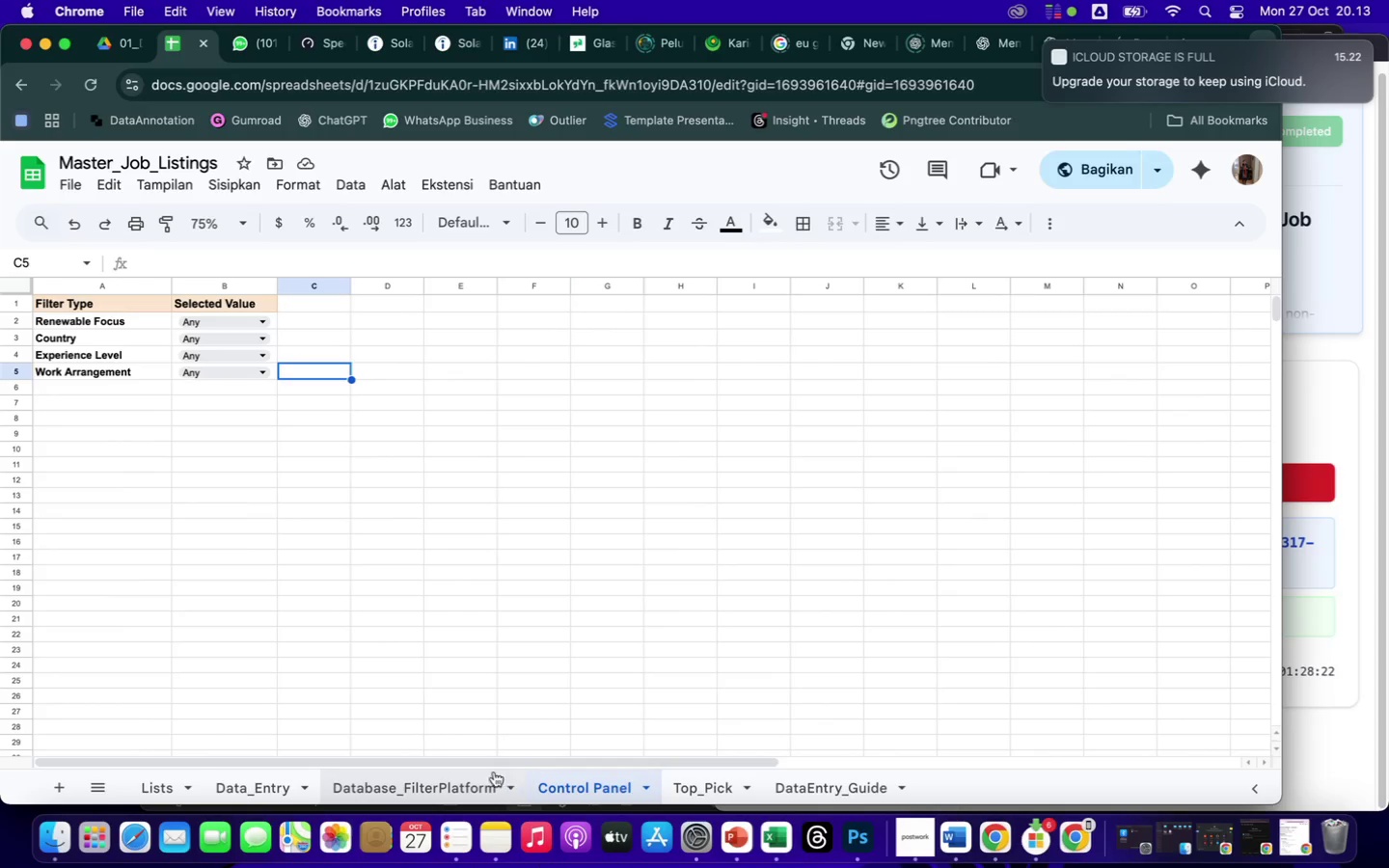 
left_click([440, 783])
 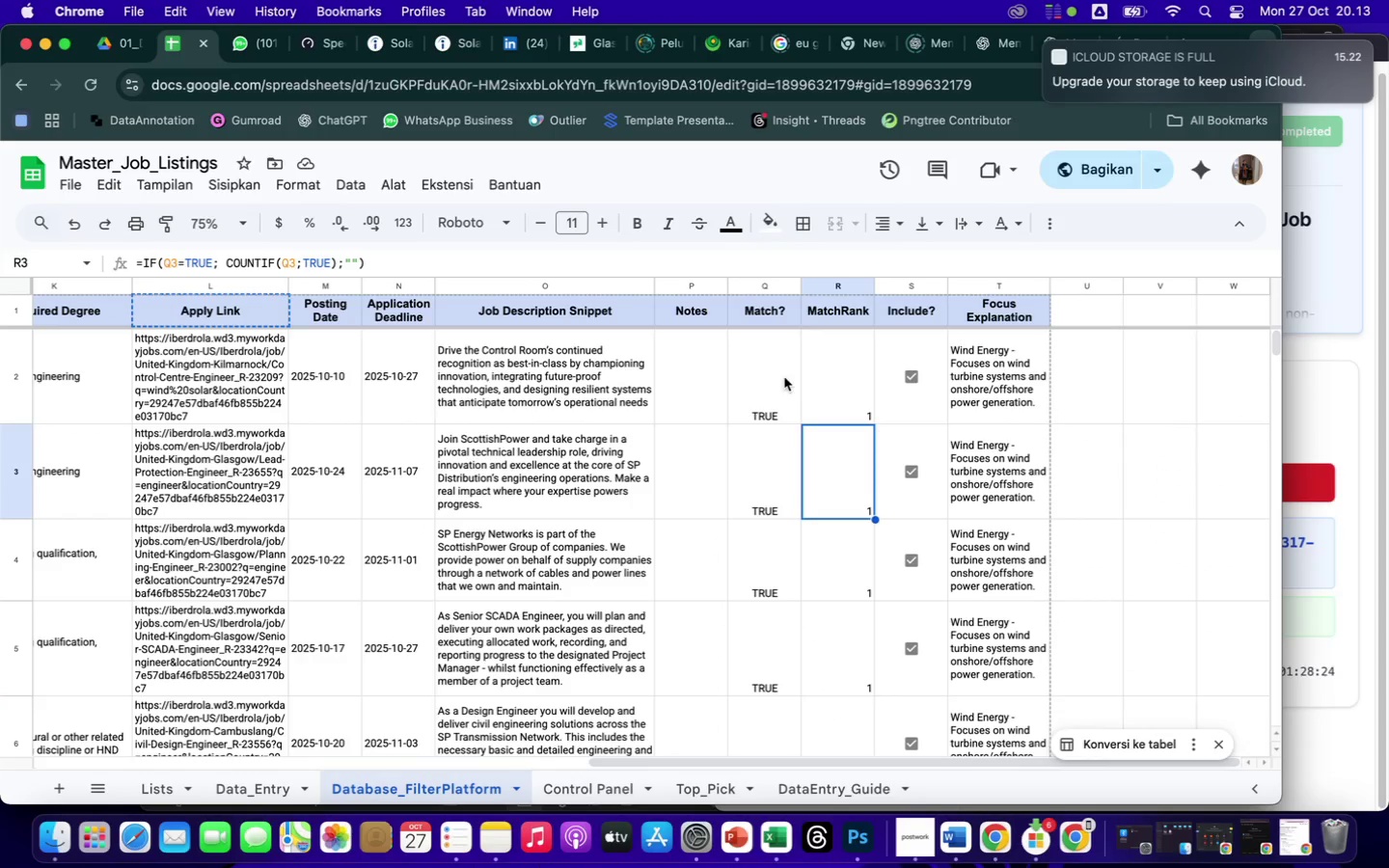 
left_click([776, 371])
 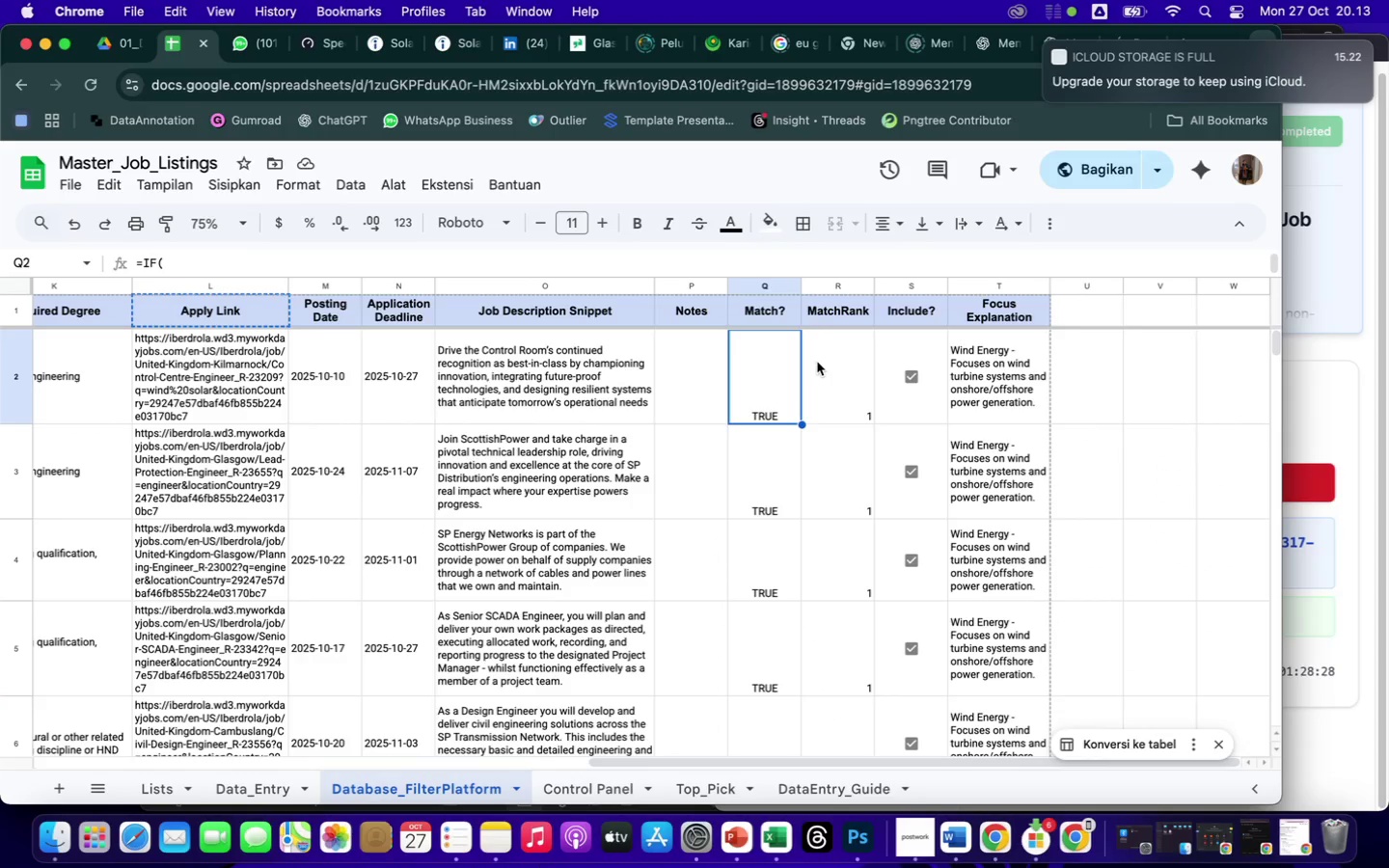 
left_click([895, 362])
 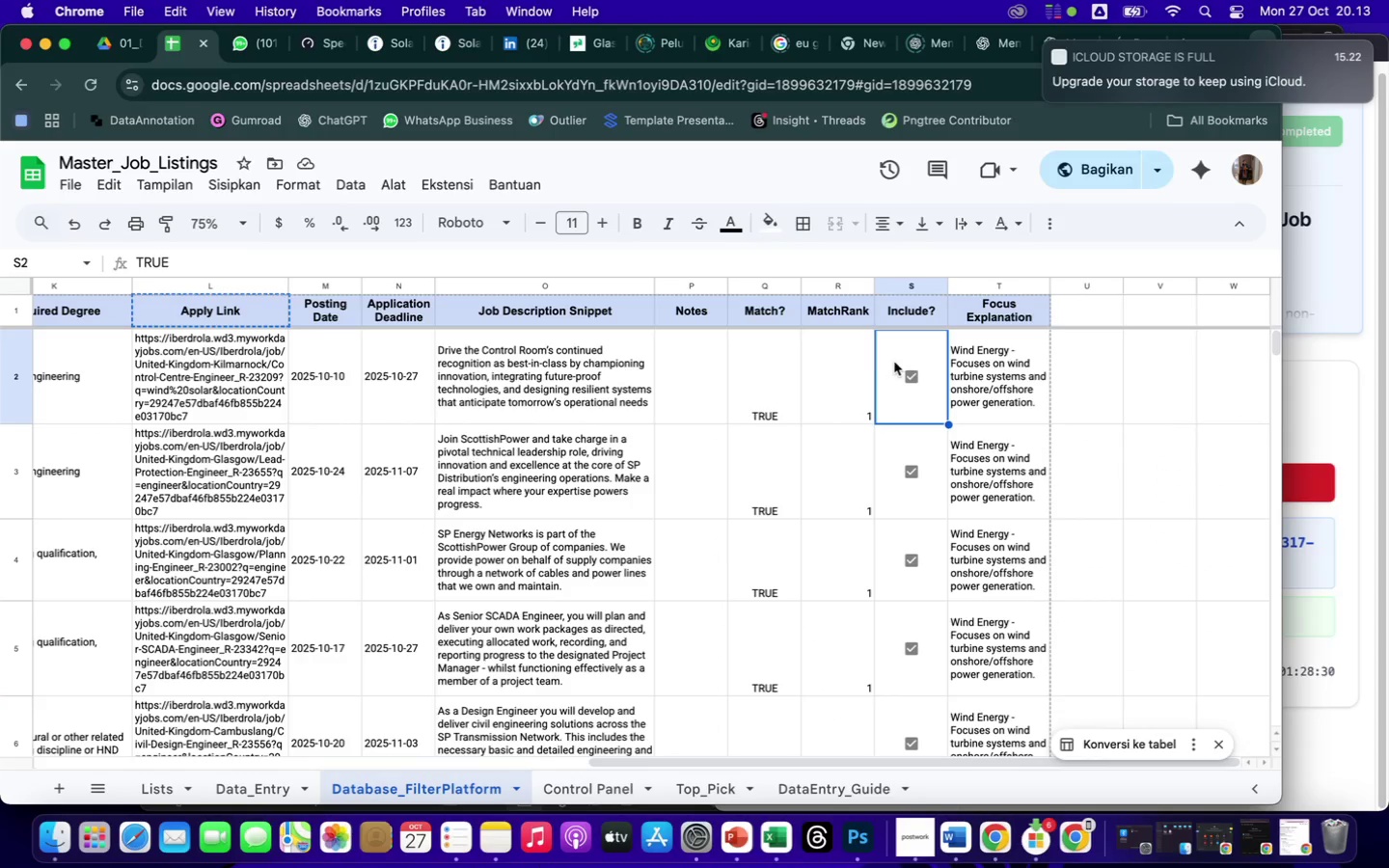 
left_click([828, 356])
 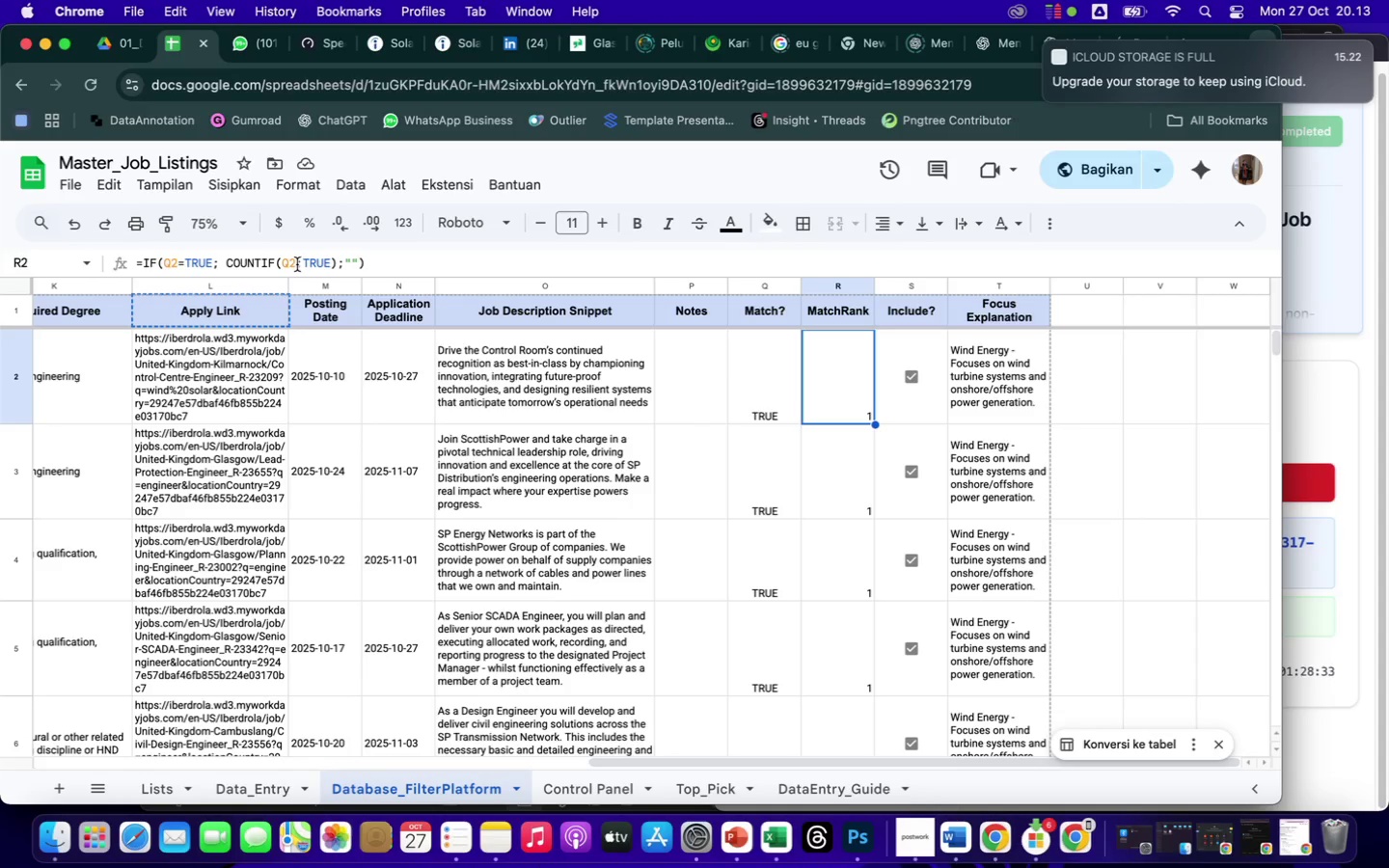 
left_click([296, 264])
 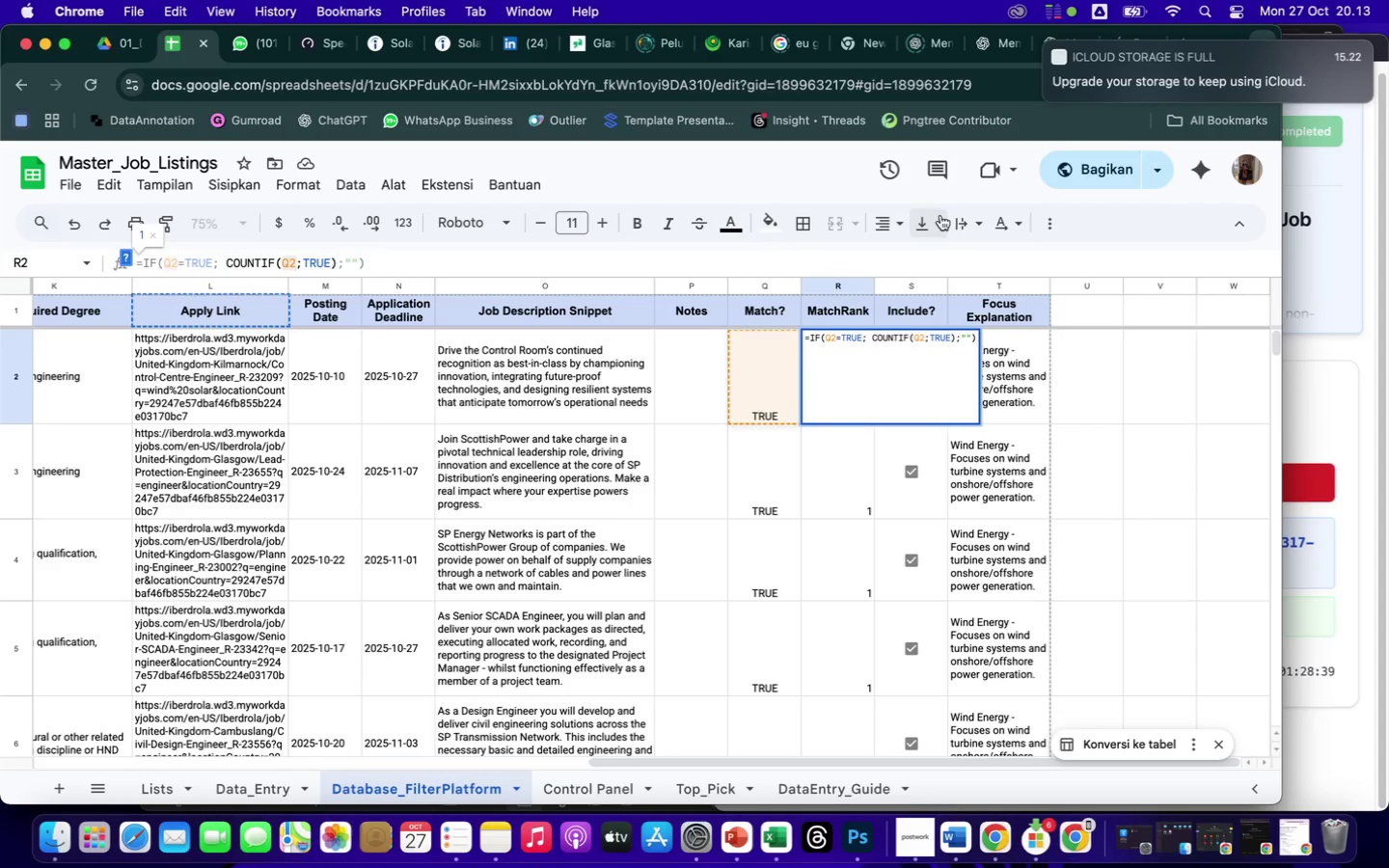 
wait(7.86)
 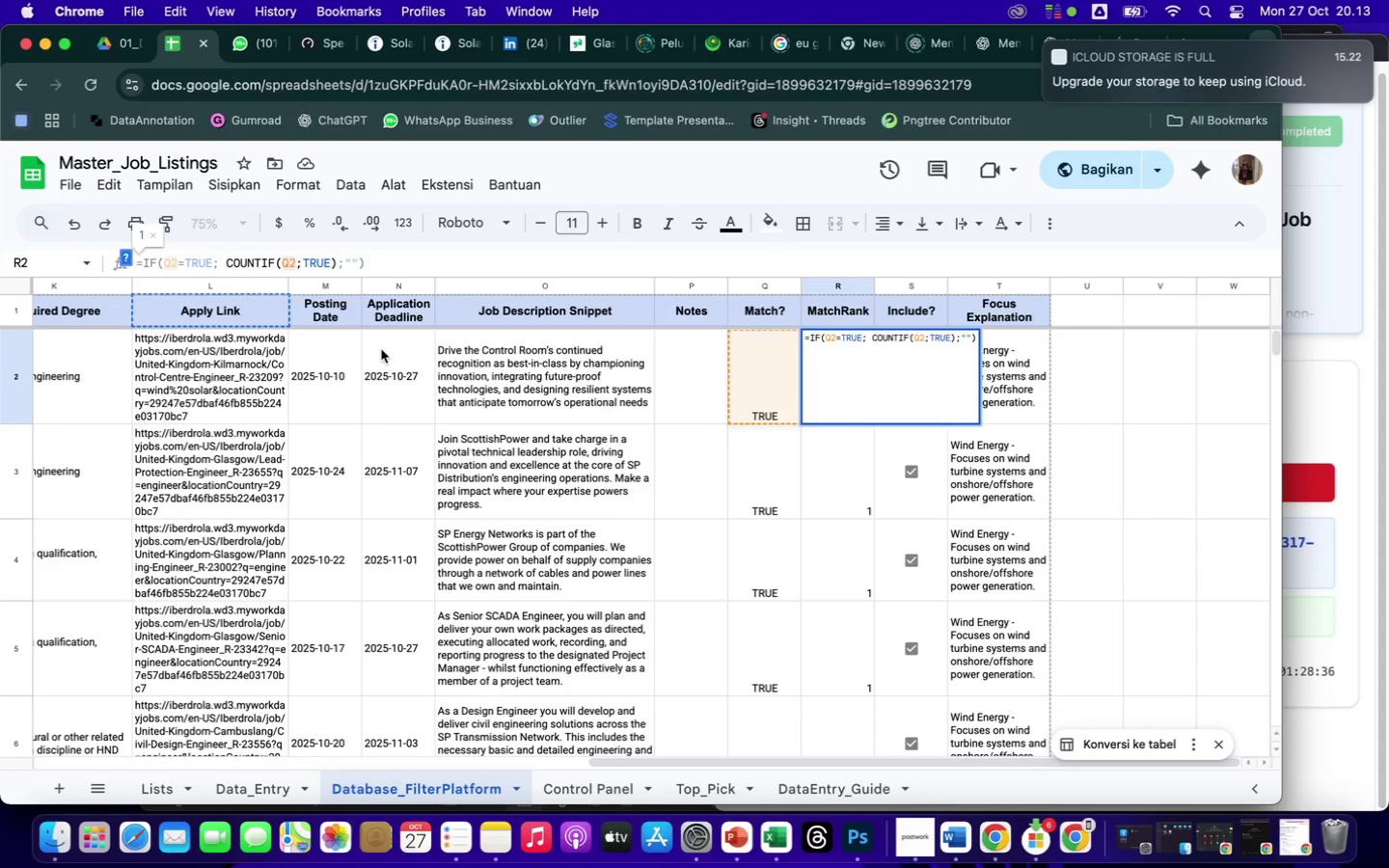 
left_click([924, 339])
 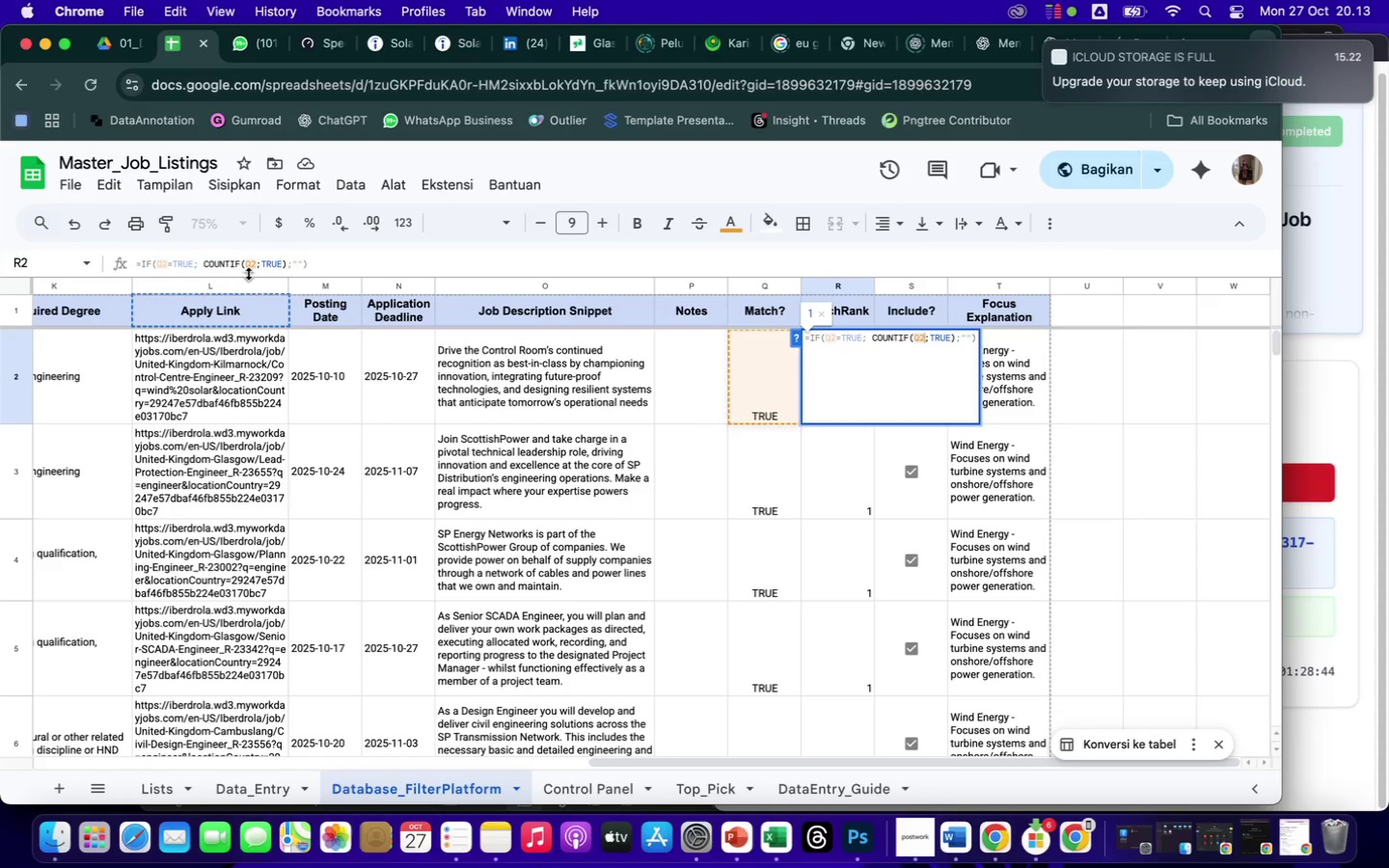 
left_click([254, 262])
 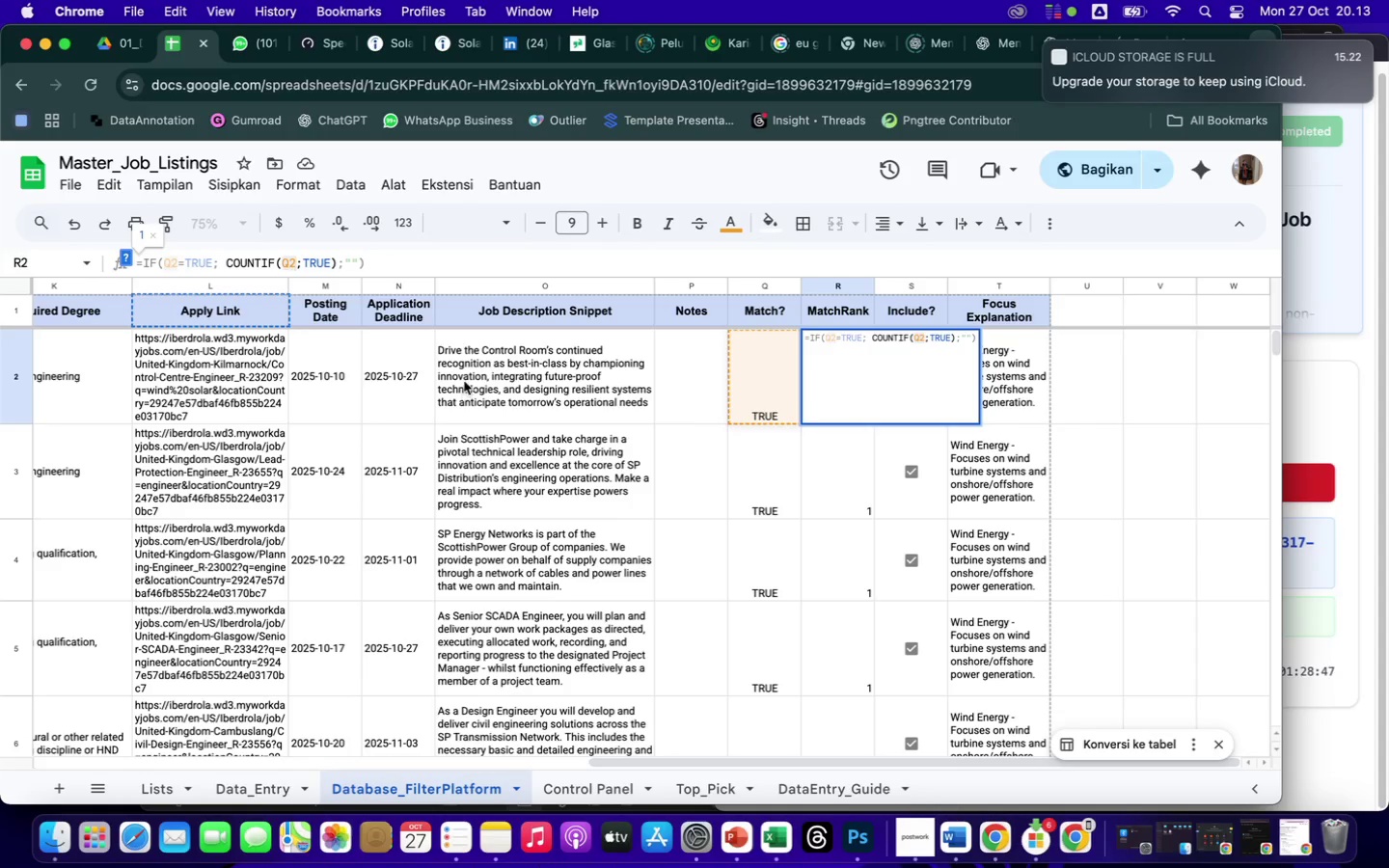 
key(Backspace)
 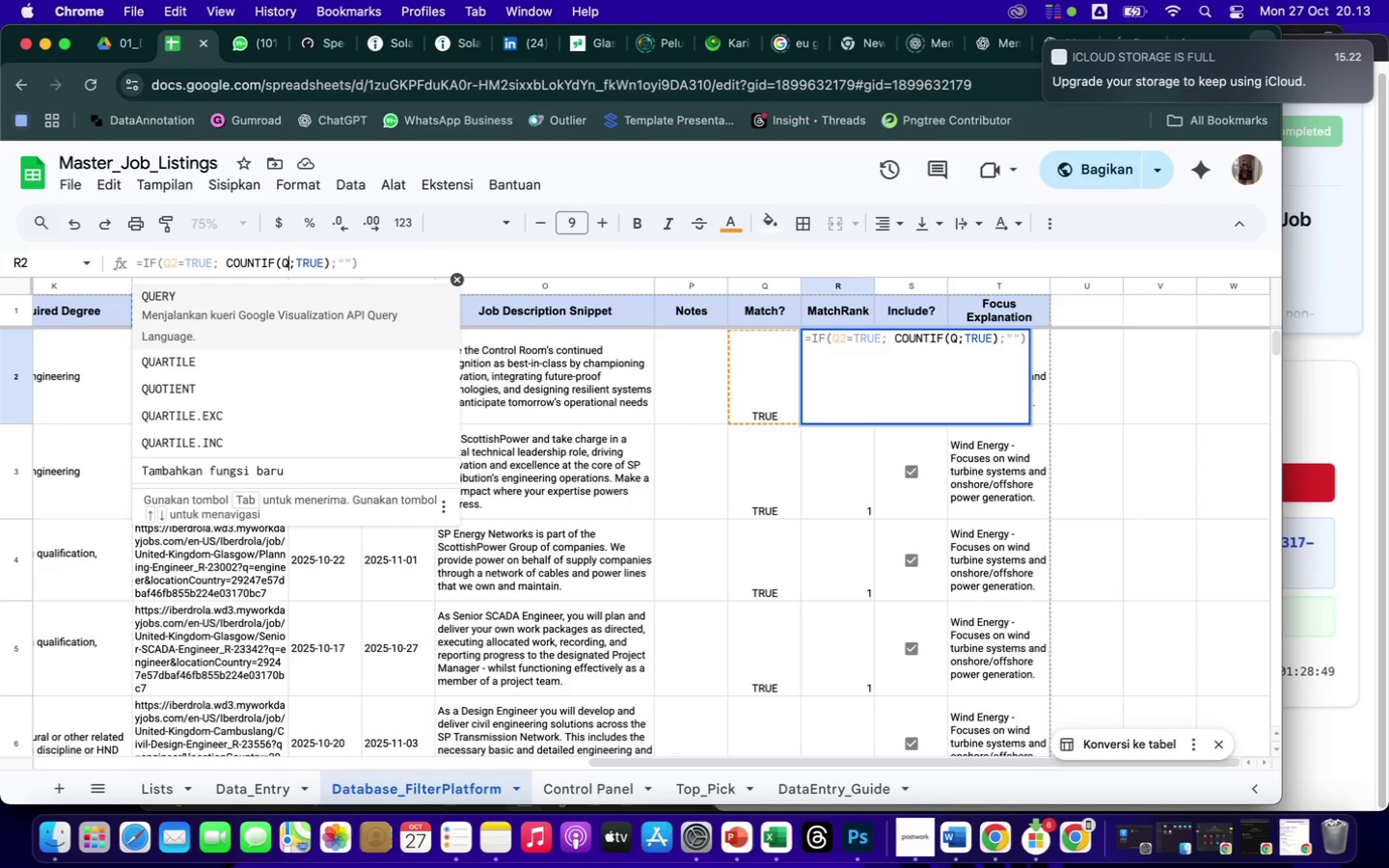 
key(Backspace)
 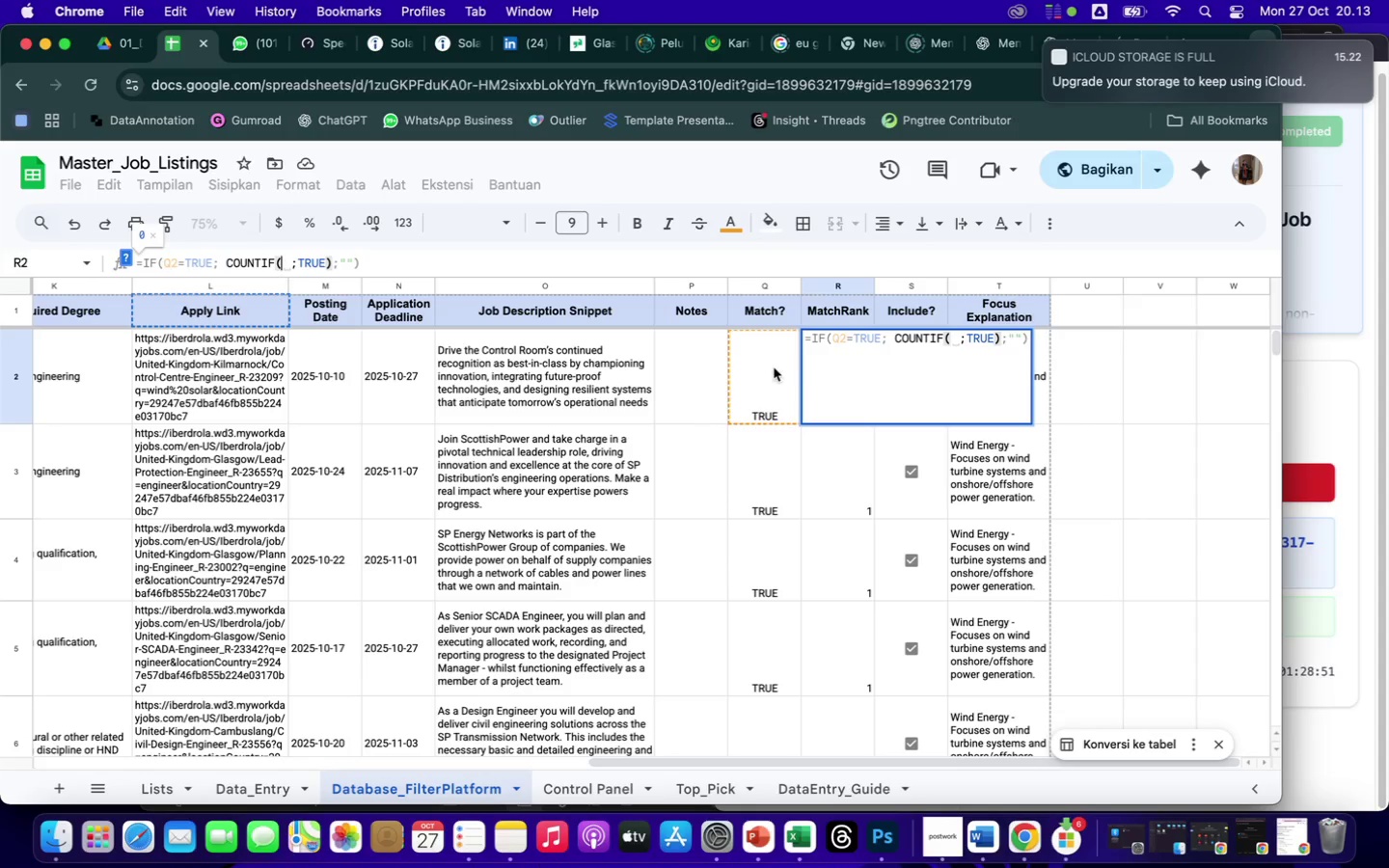 
left_click_drag(start_coordinate=[768, 370], to_coordinate=[784, 743])
 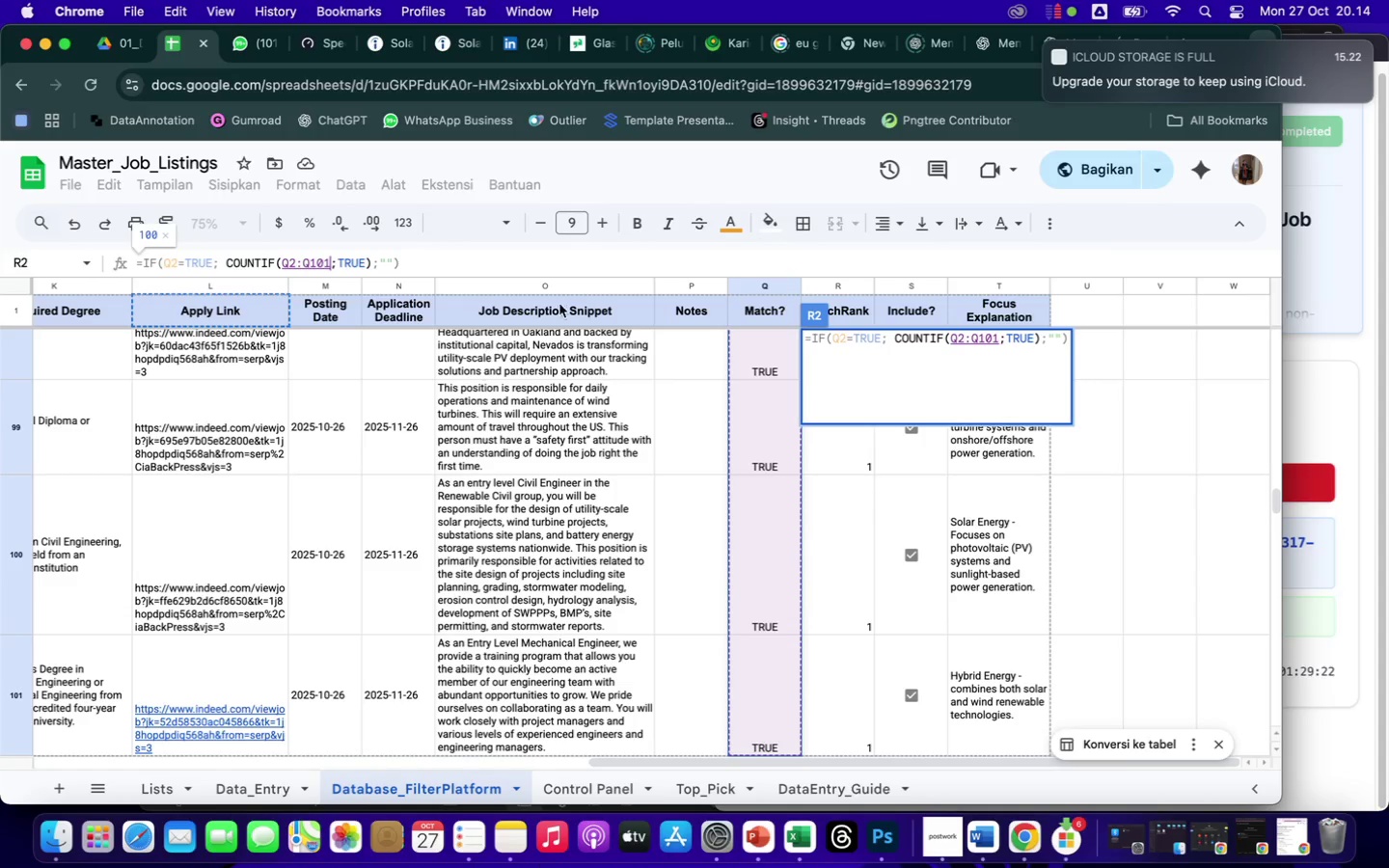 
wait(7.16)
 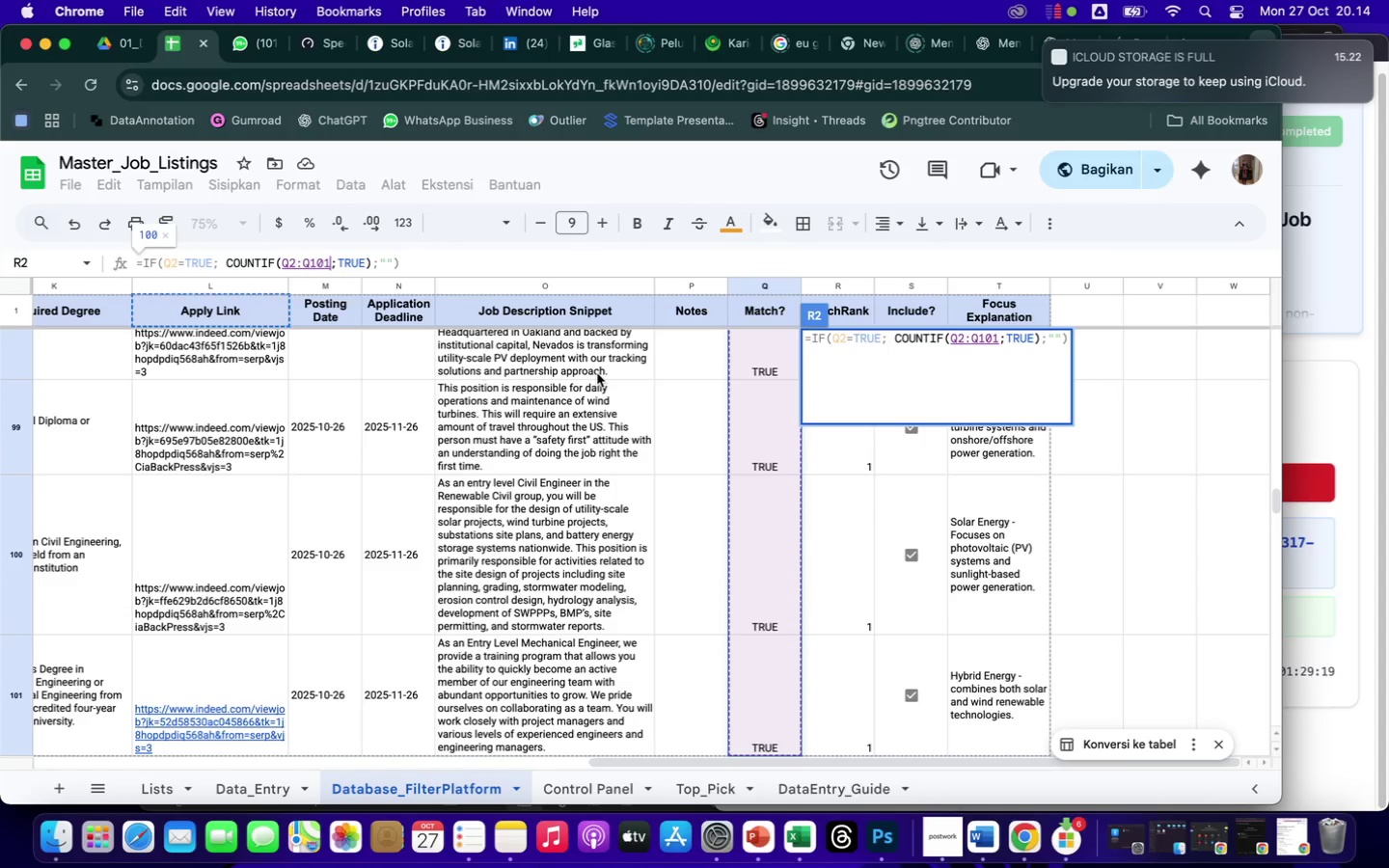 
left_click([286, 263])
 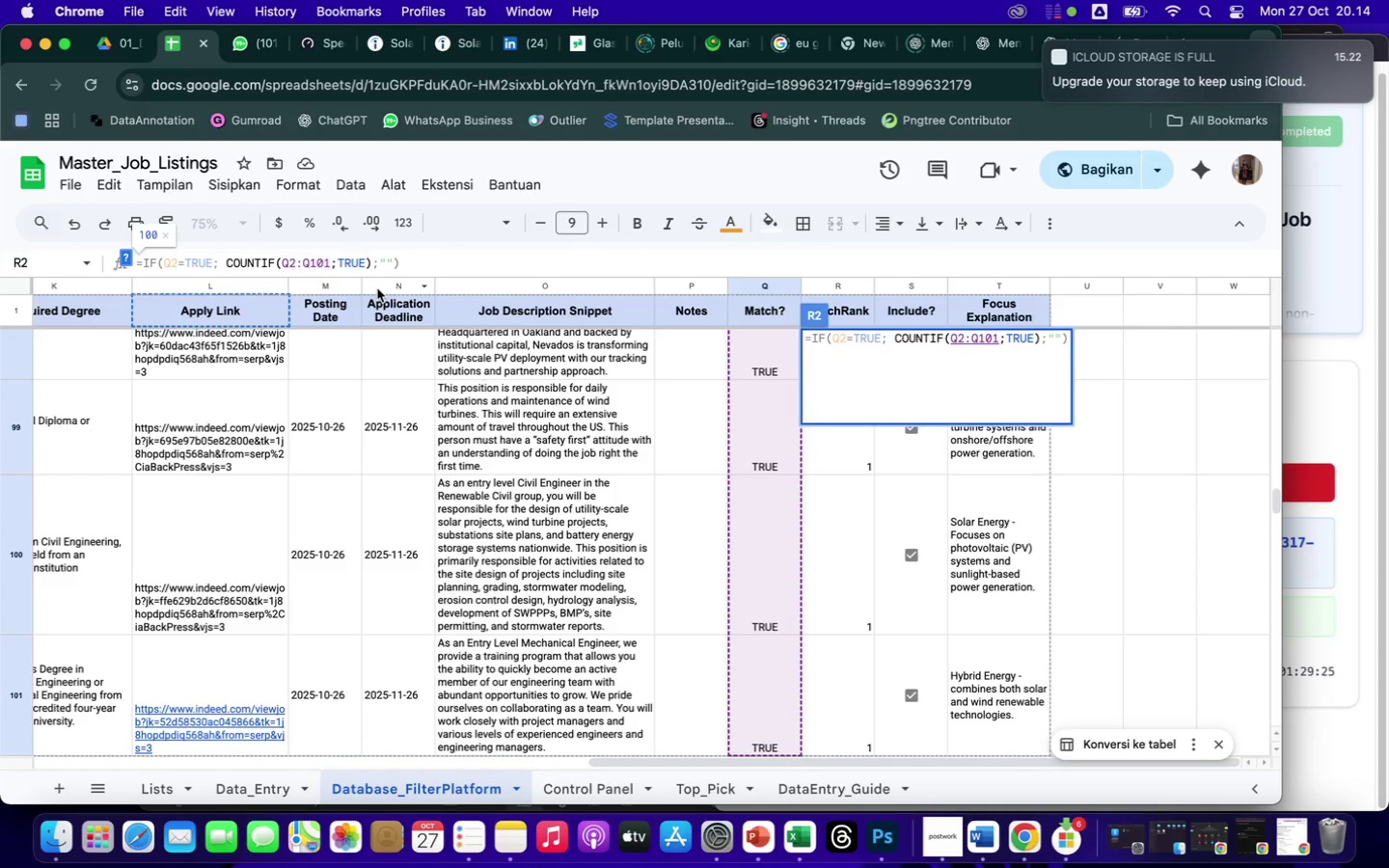 
key(ArrowLeft)
 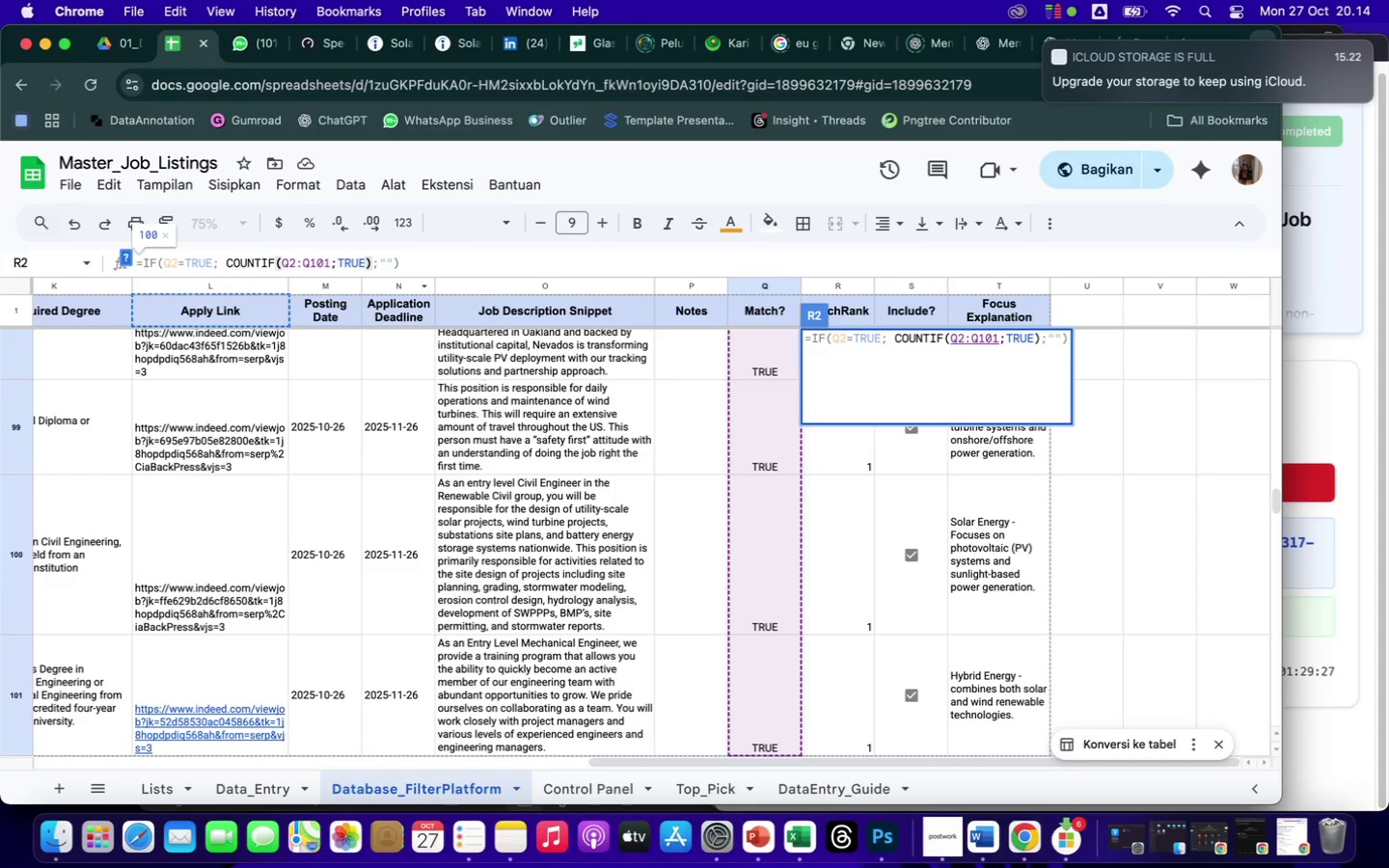 
key(Shift+4)
 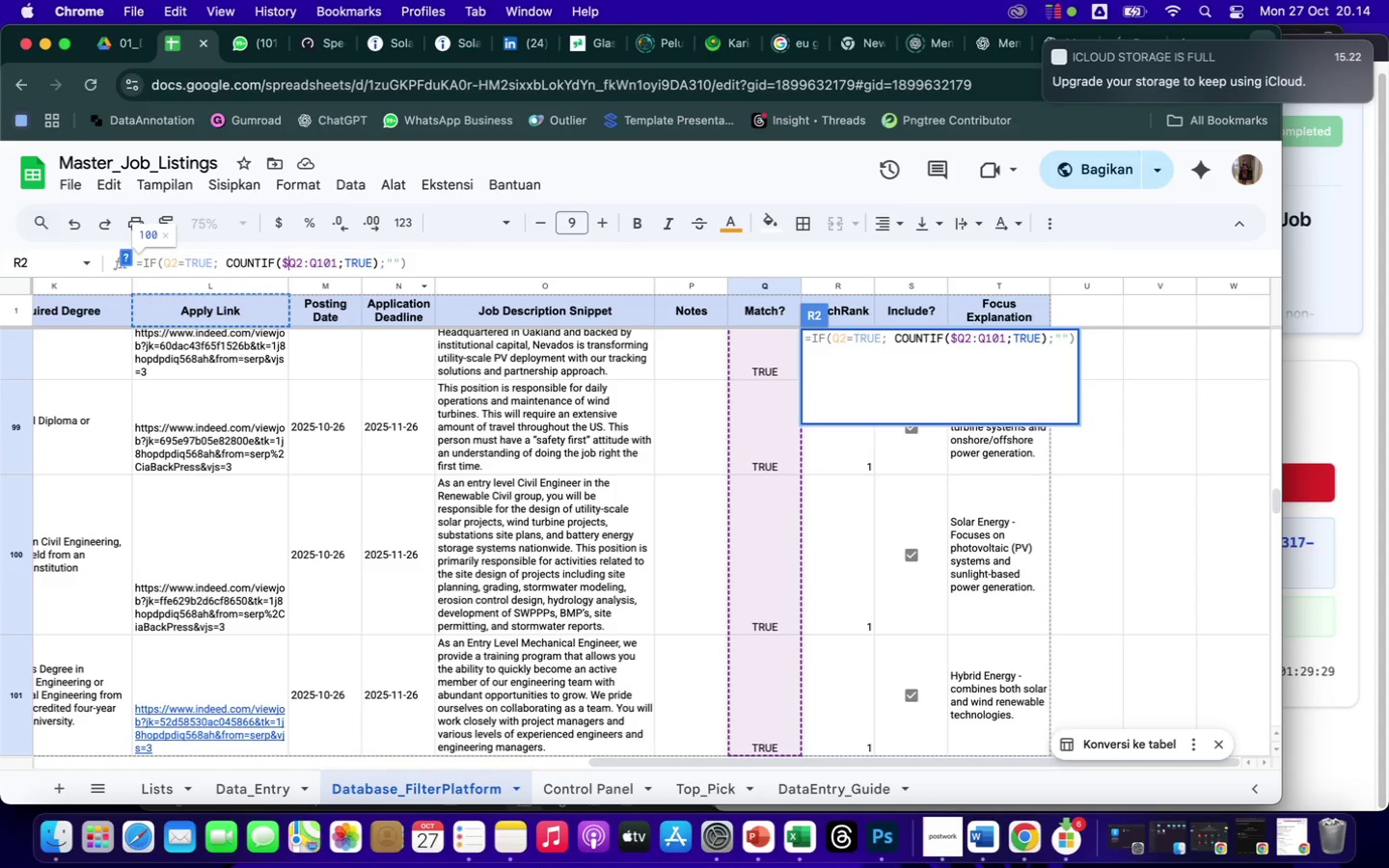 
key(ArrowRight)
 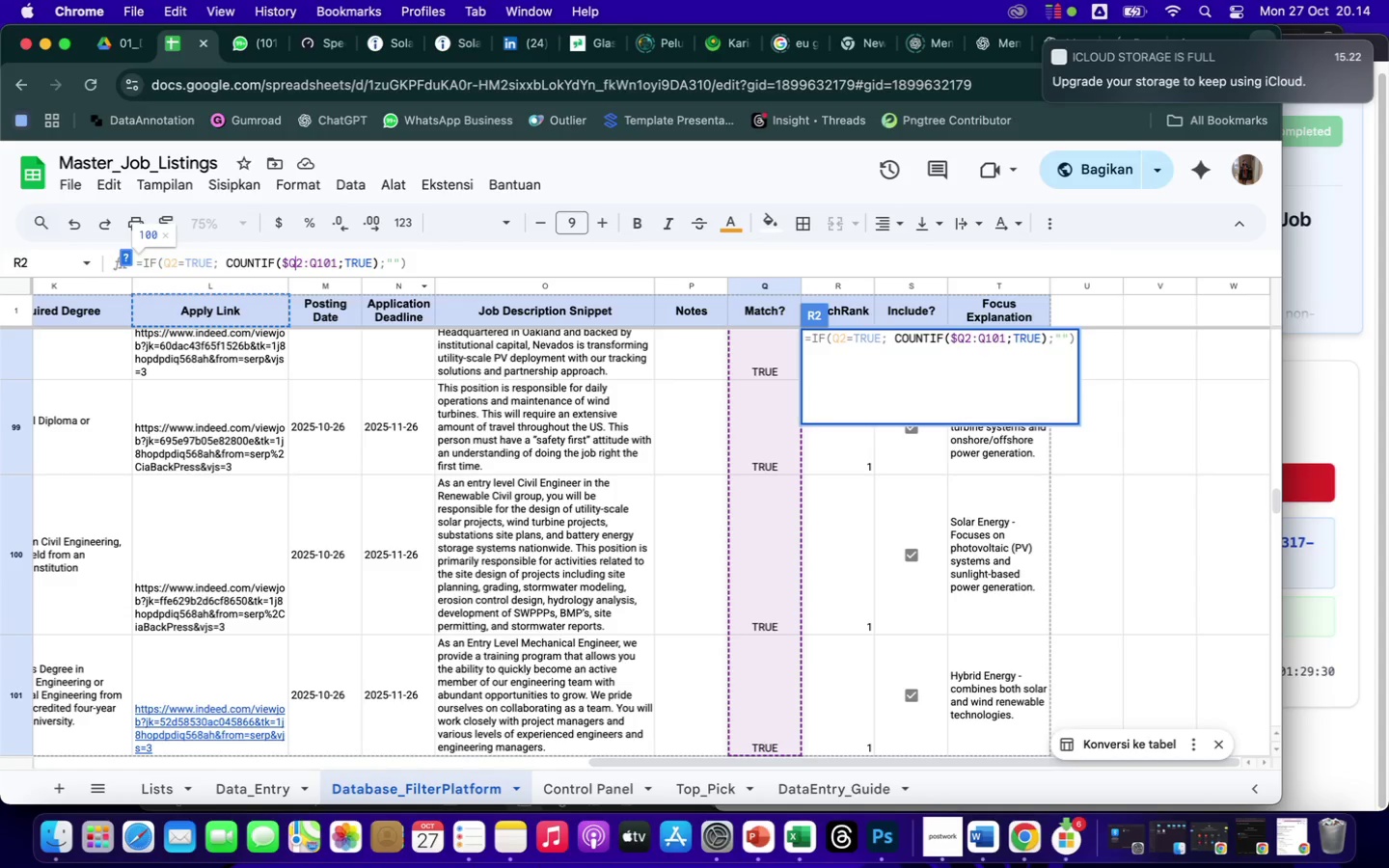 
key(Shift+4)
 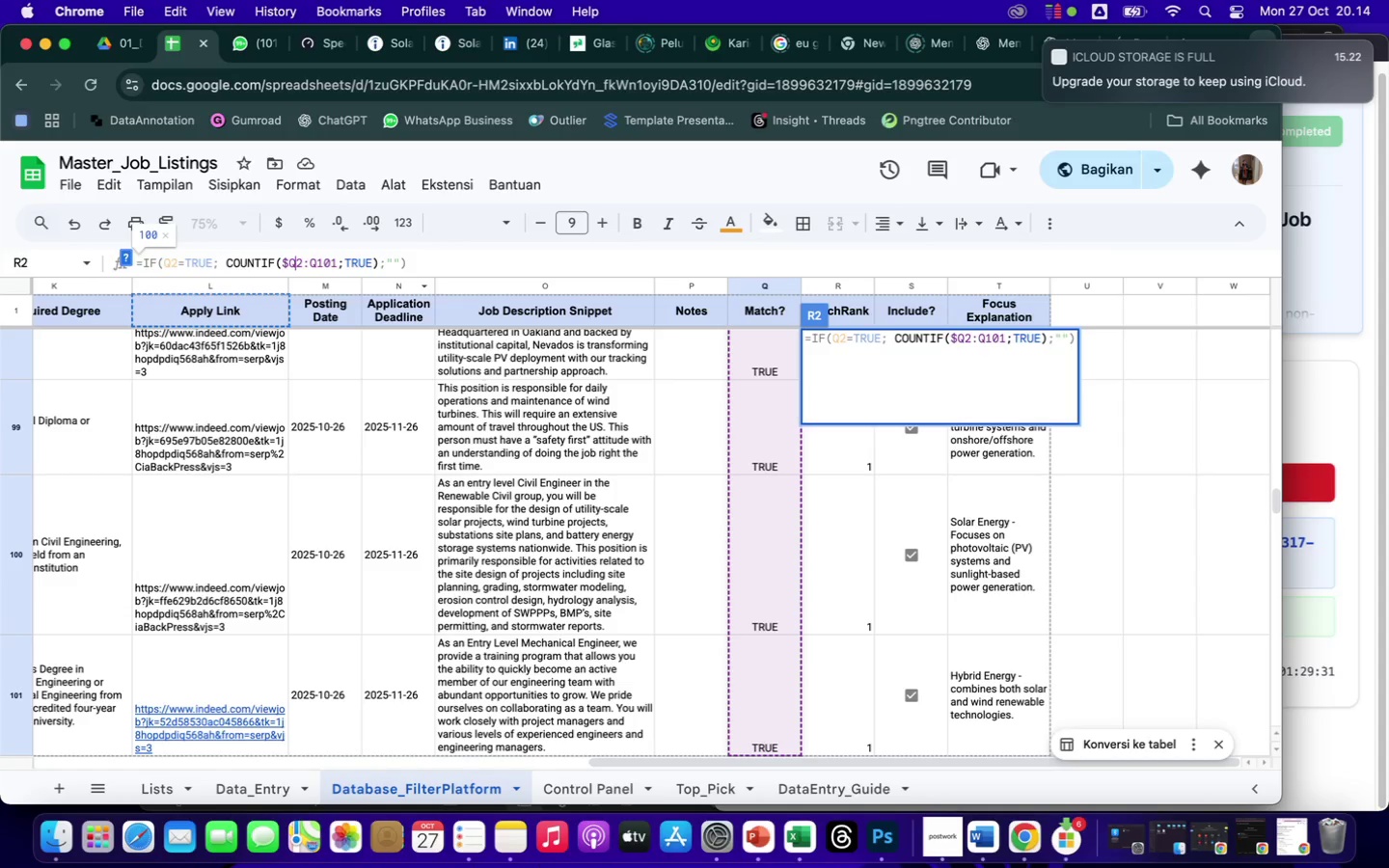 
key(ArrowRight)
 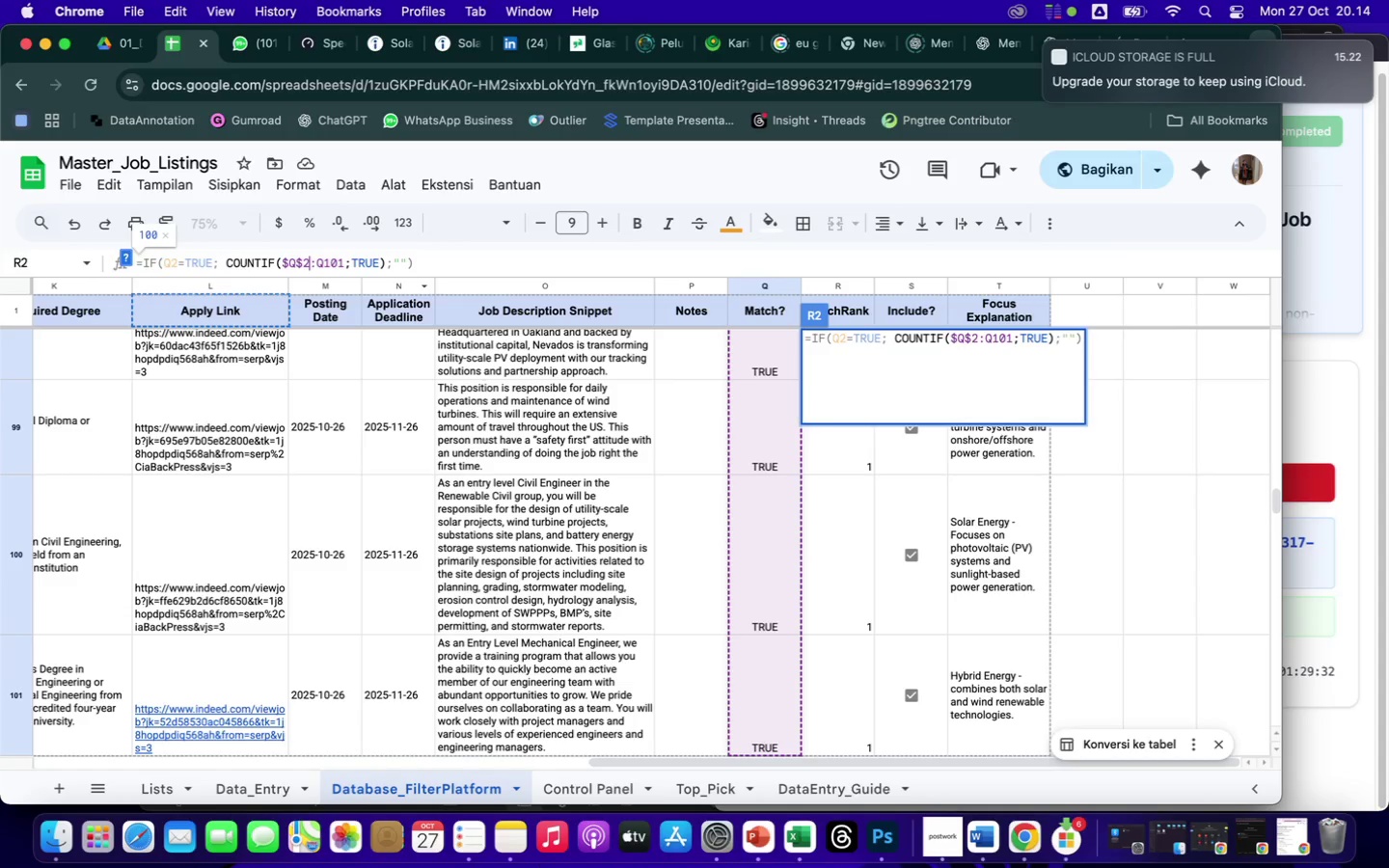 
key(ArrowRight)
 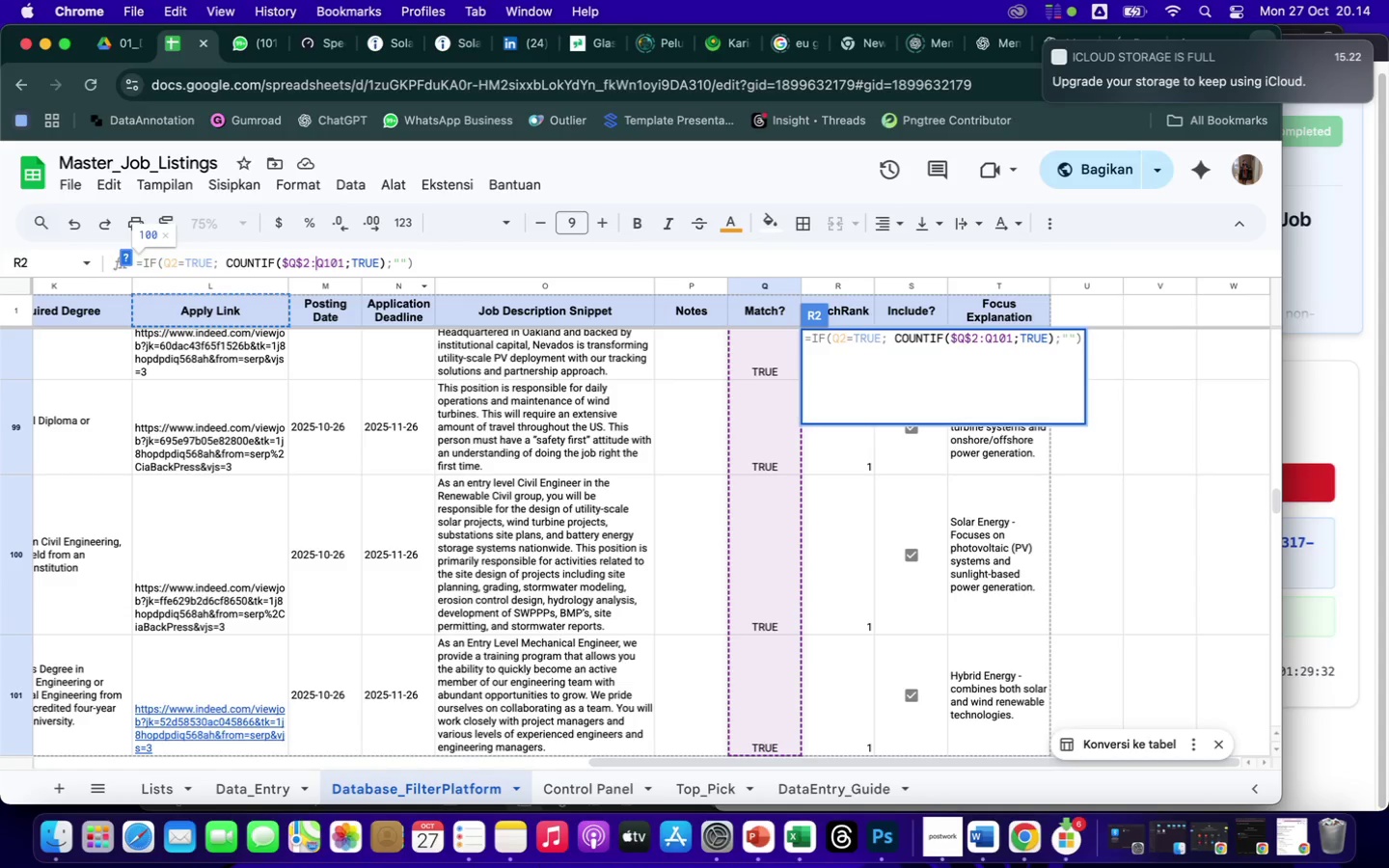 
key(ArrowRight)
 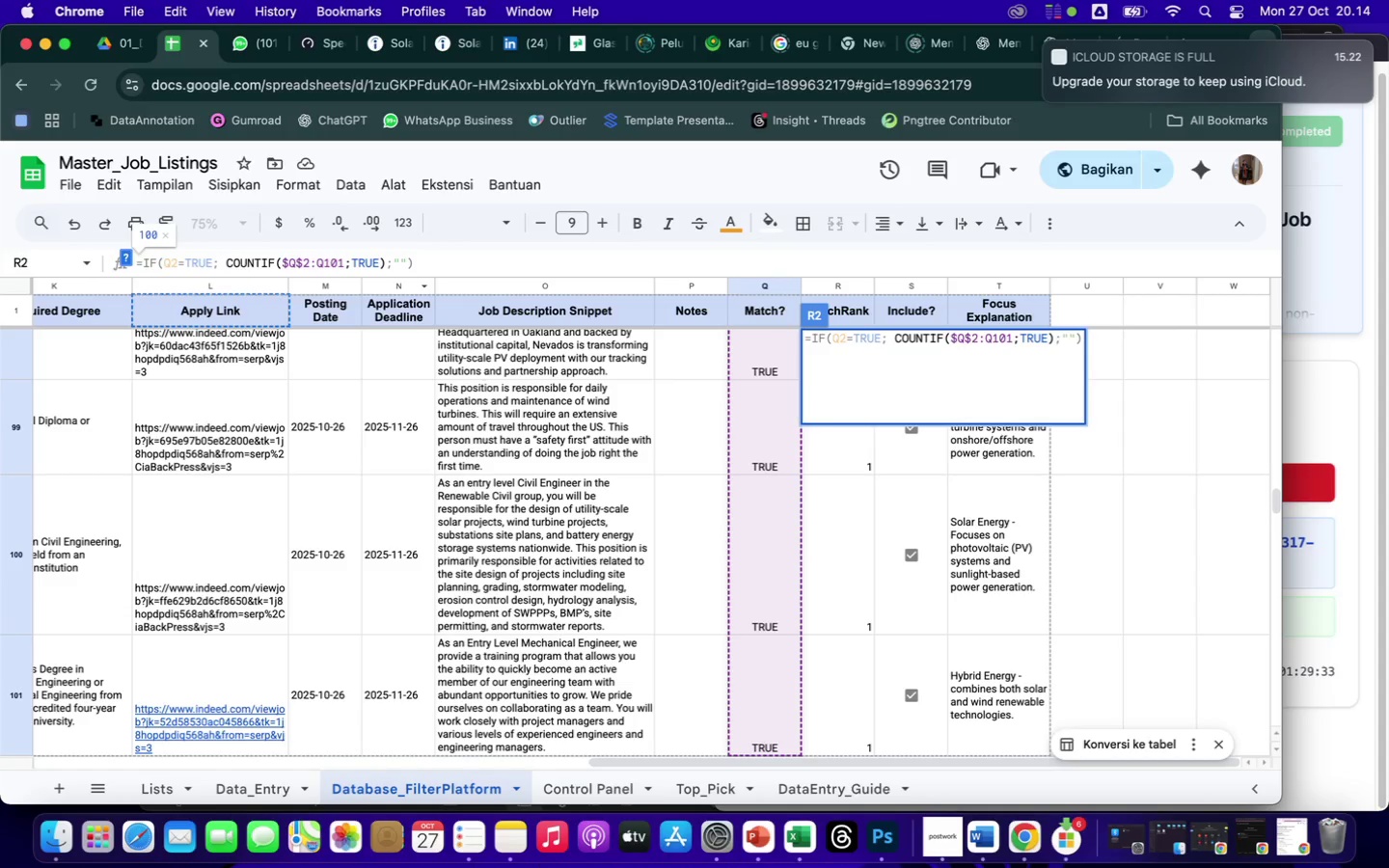 
key(ArrowLeft)
 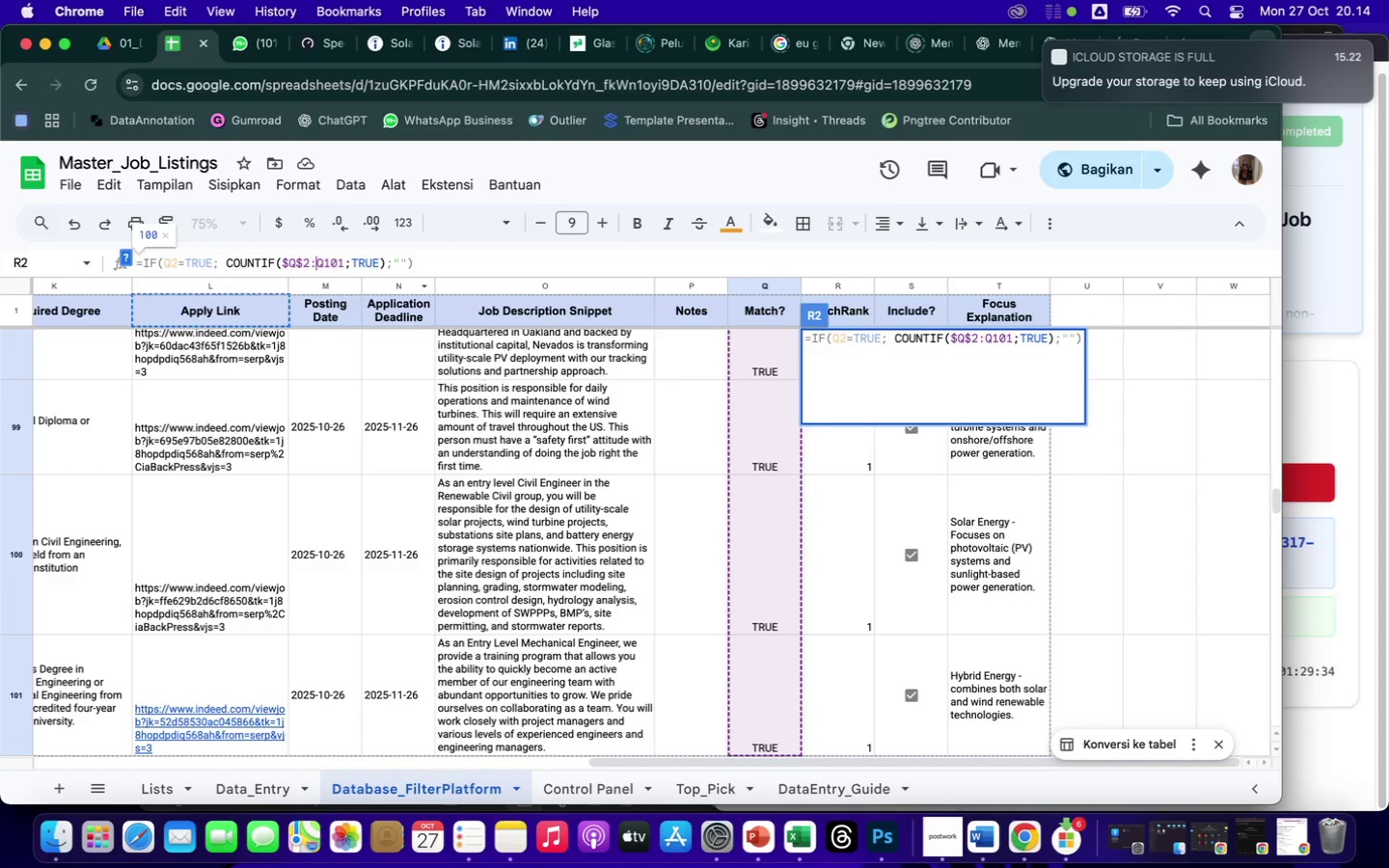 
key(Shift+4)
 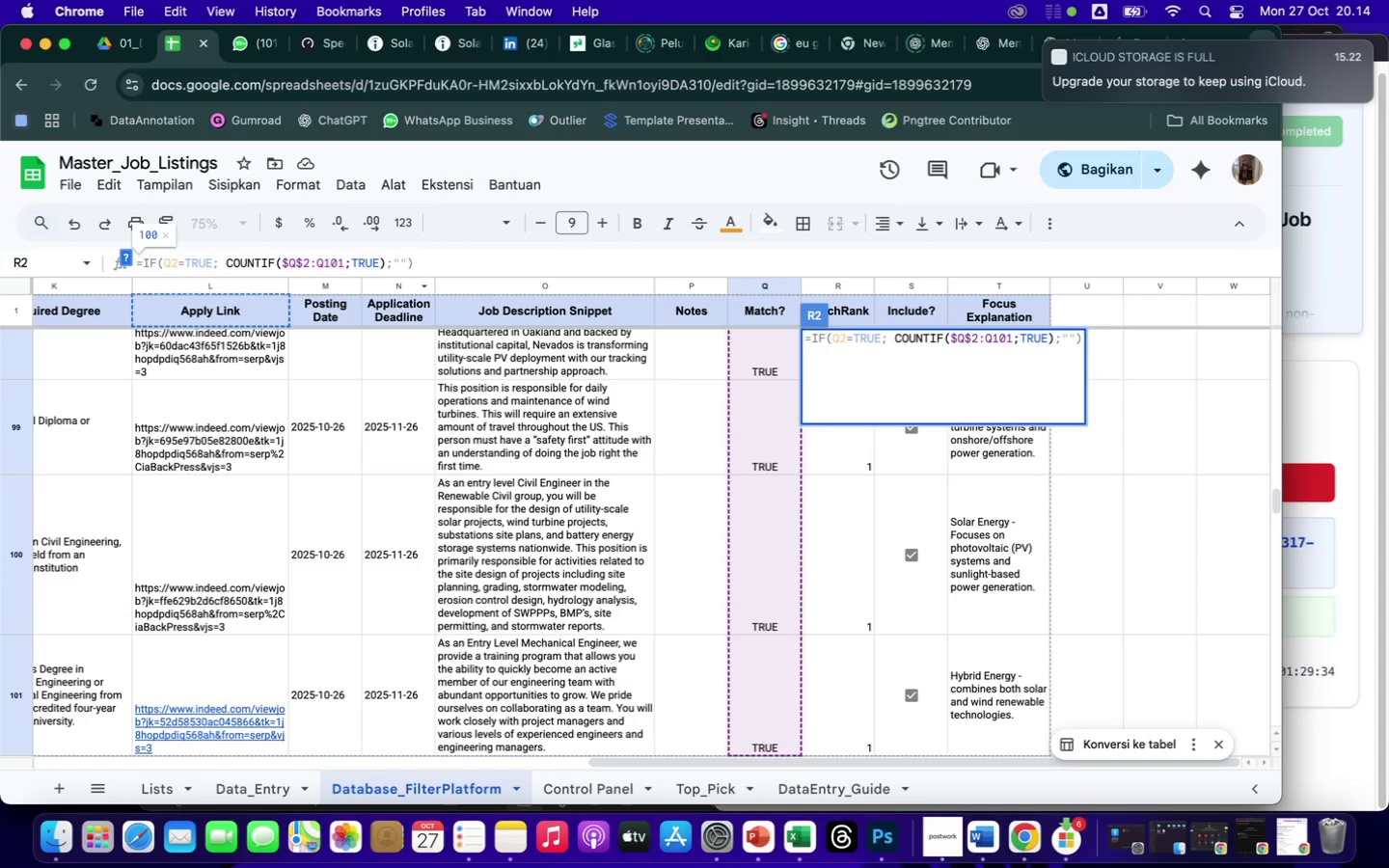 
key(ArrowRight)
 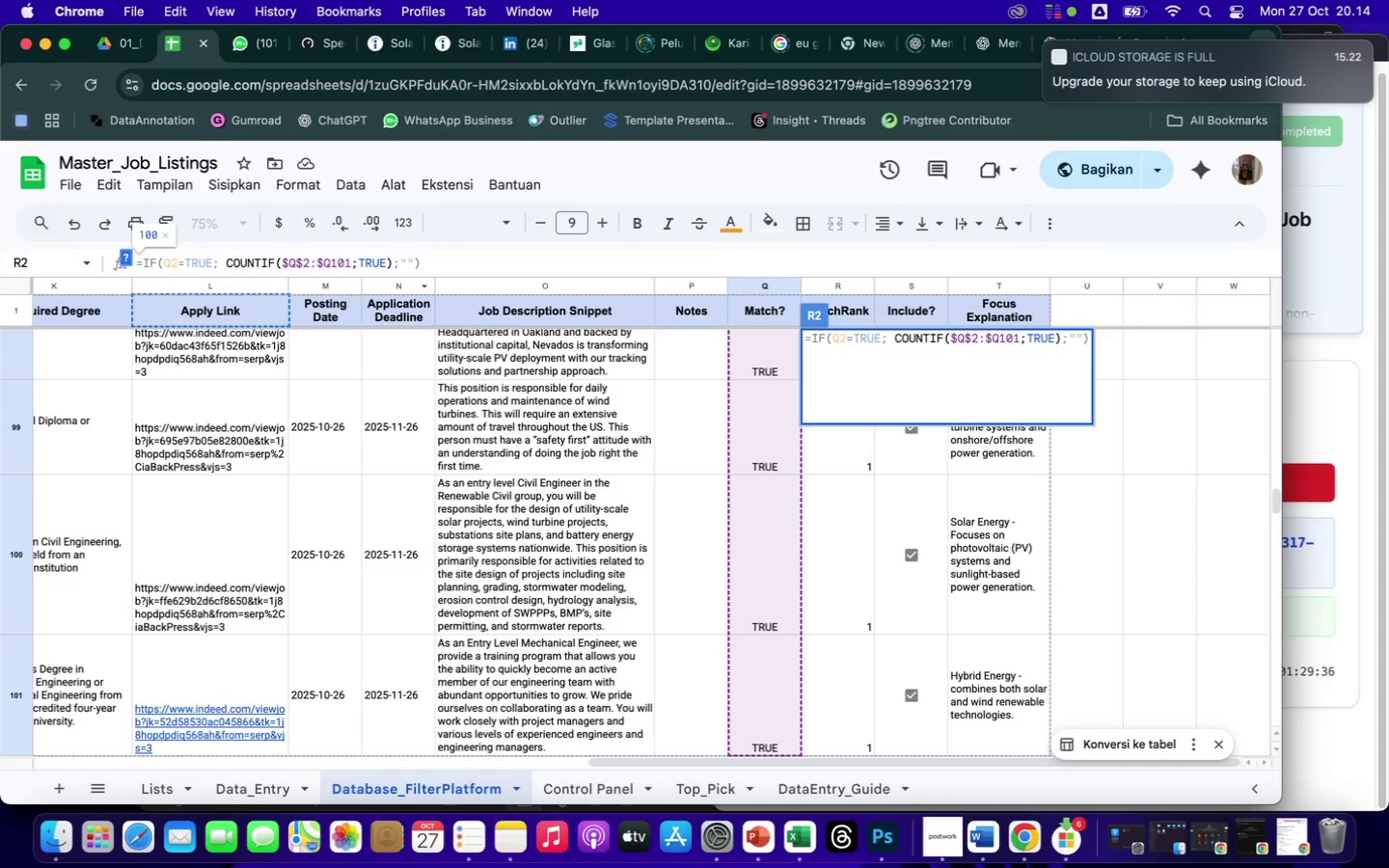 
key(Shift+ShiftLeft)
 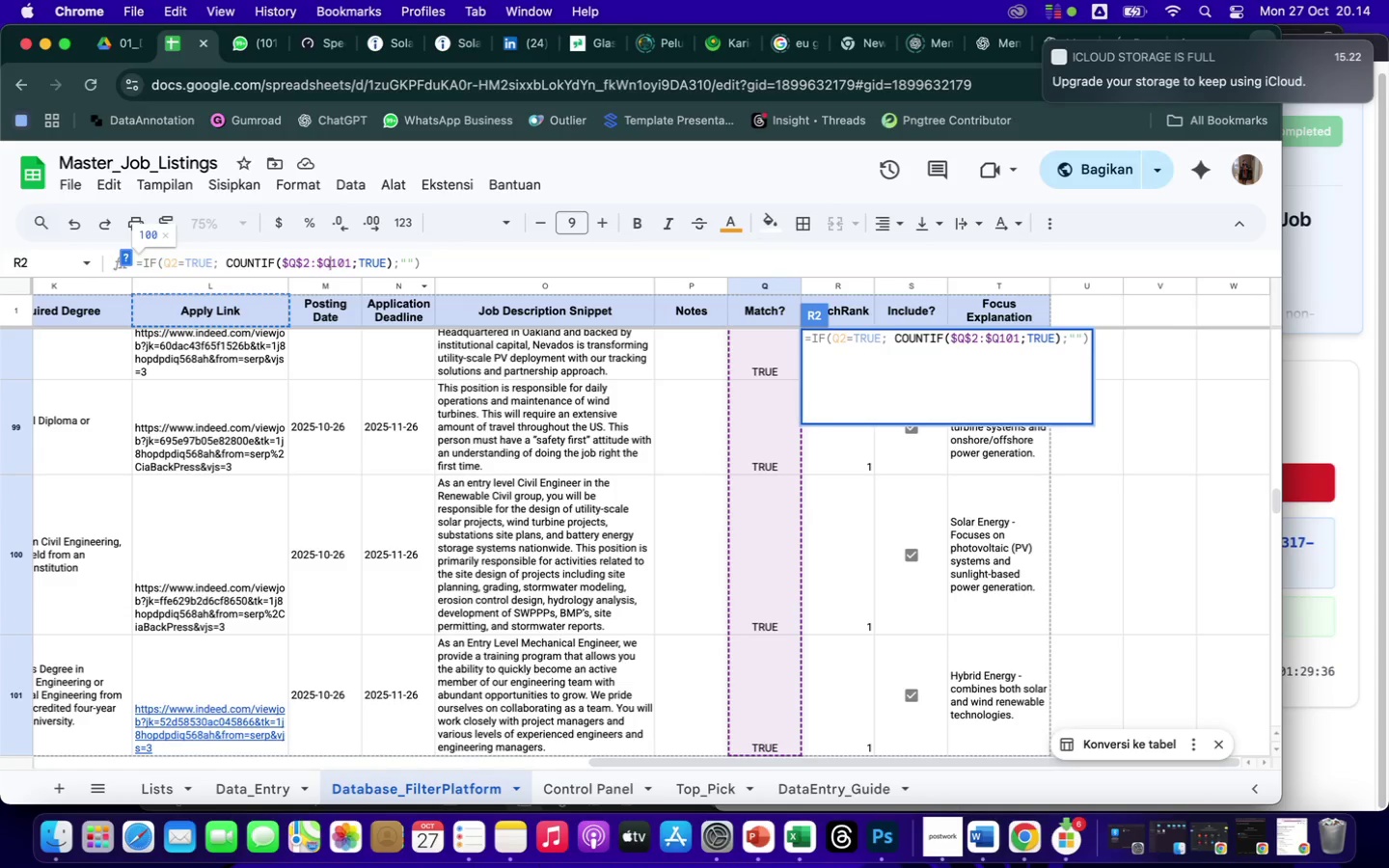 
key(Shift+4)
 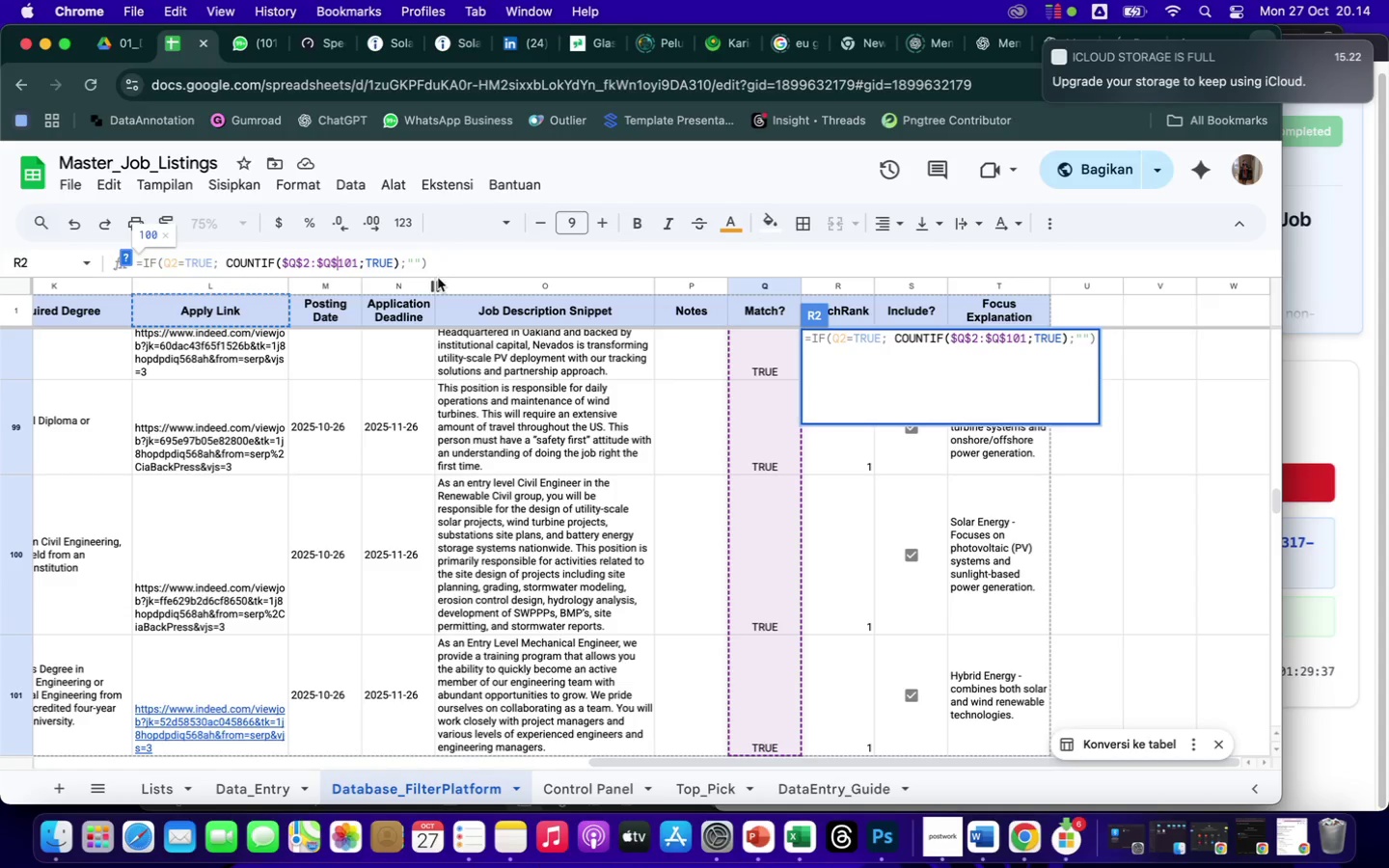 
left_click([459, 263])
 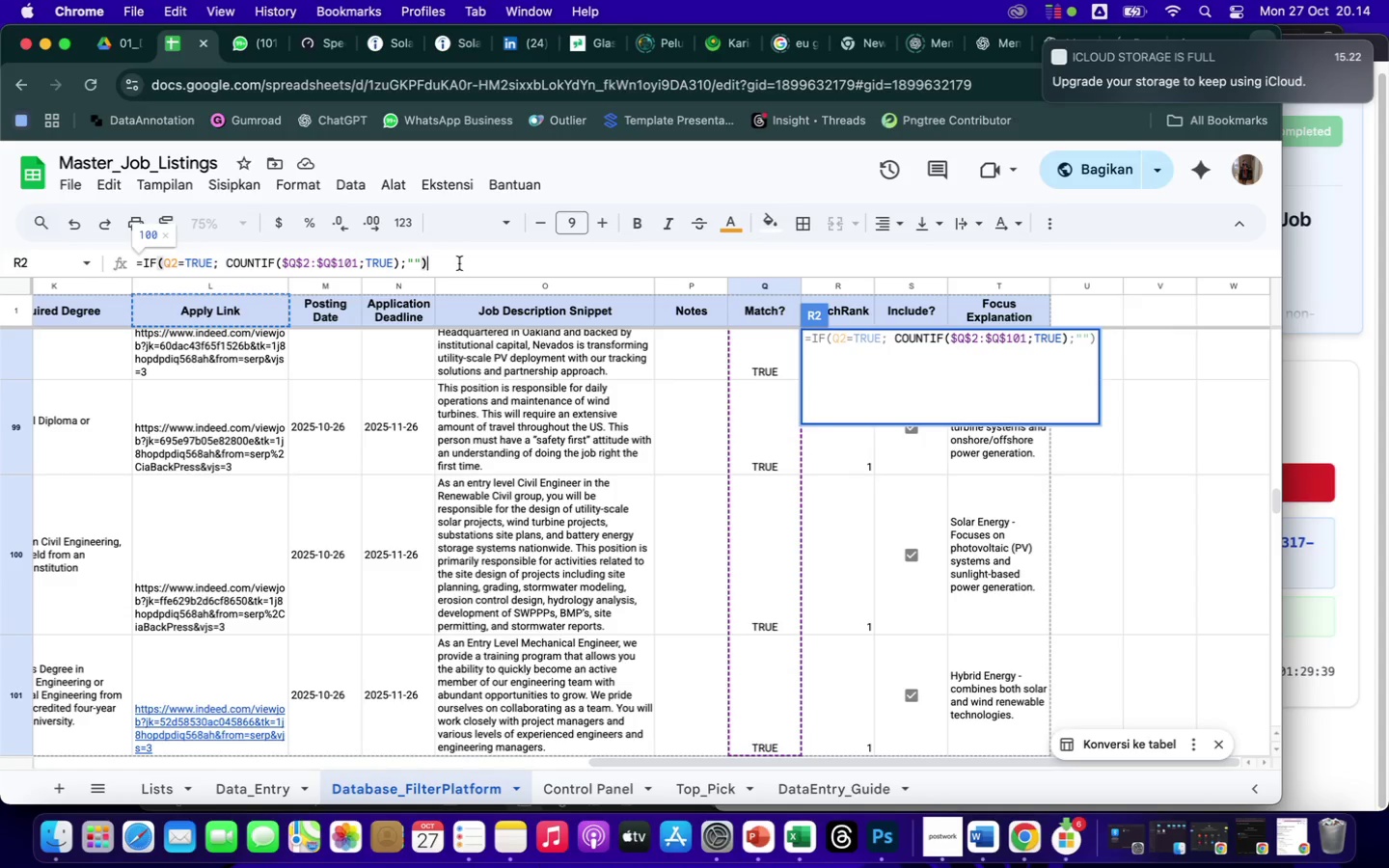 
key(Enter)
 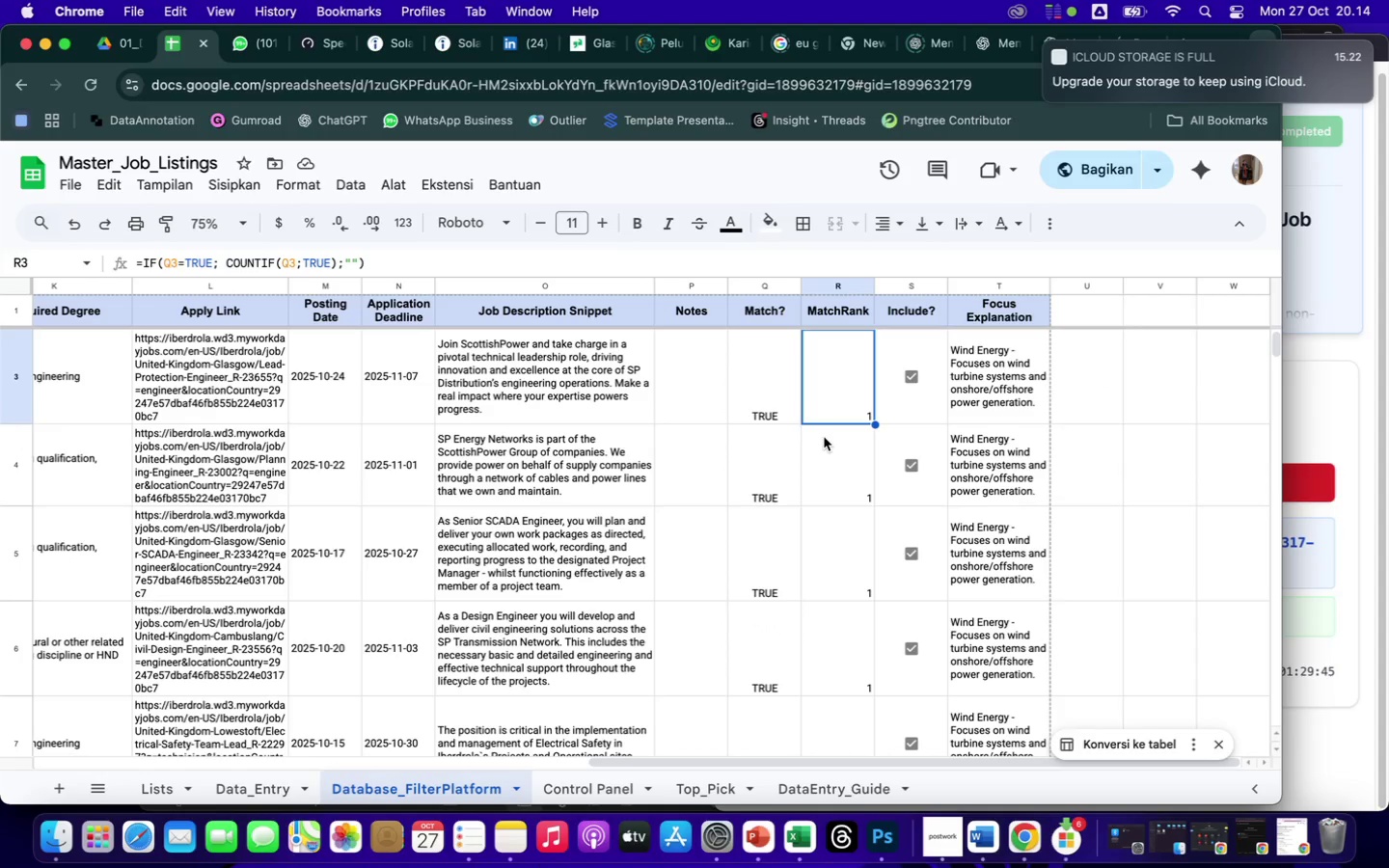 
wait(7.07)
 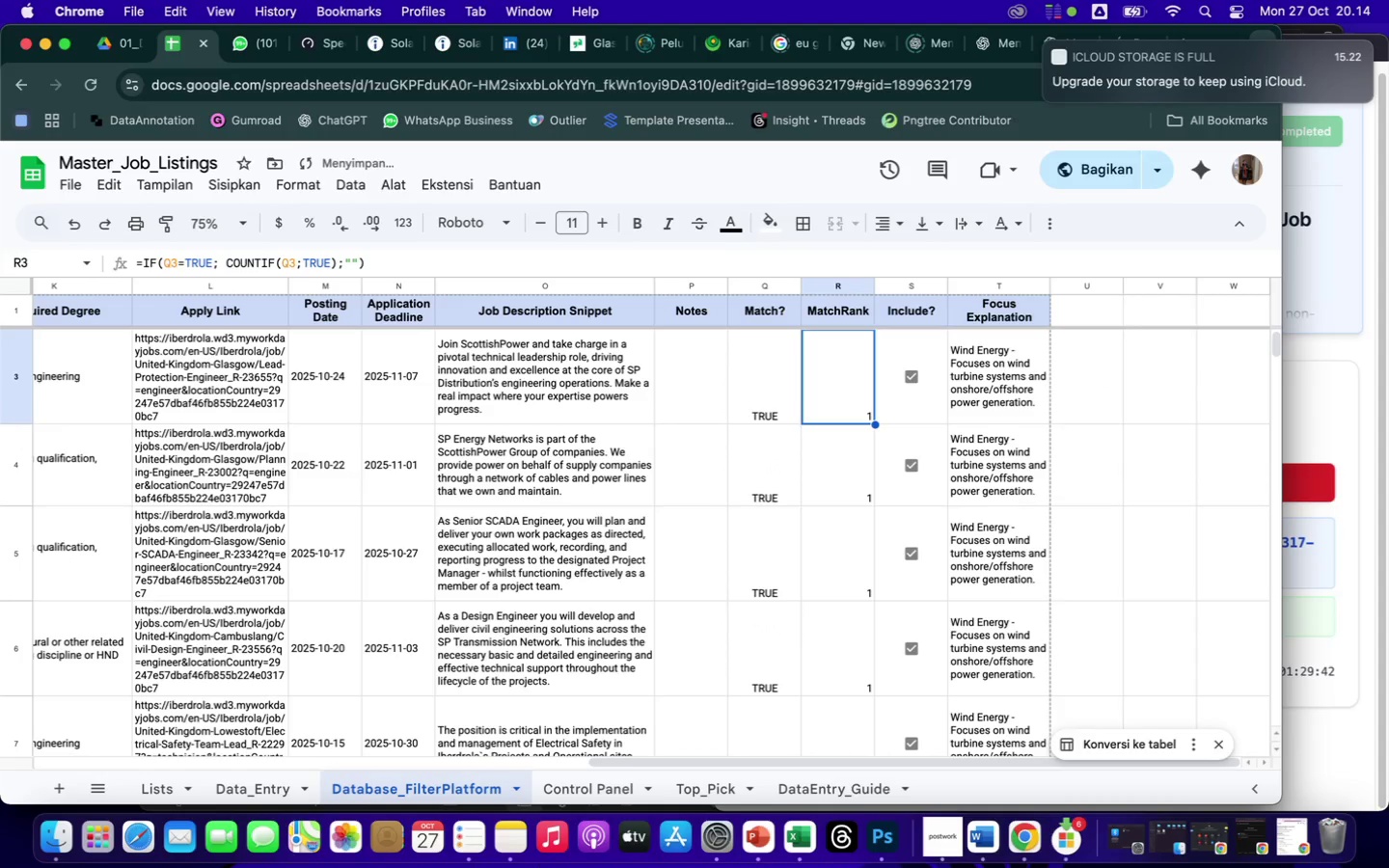 
scroll: coordinate [847, 472], scroll_direction: up, amount: 17.0
 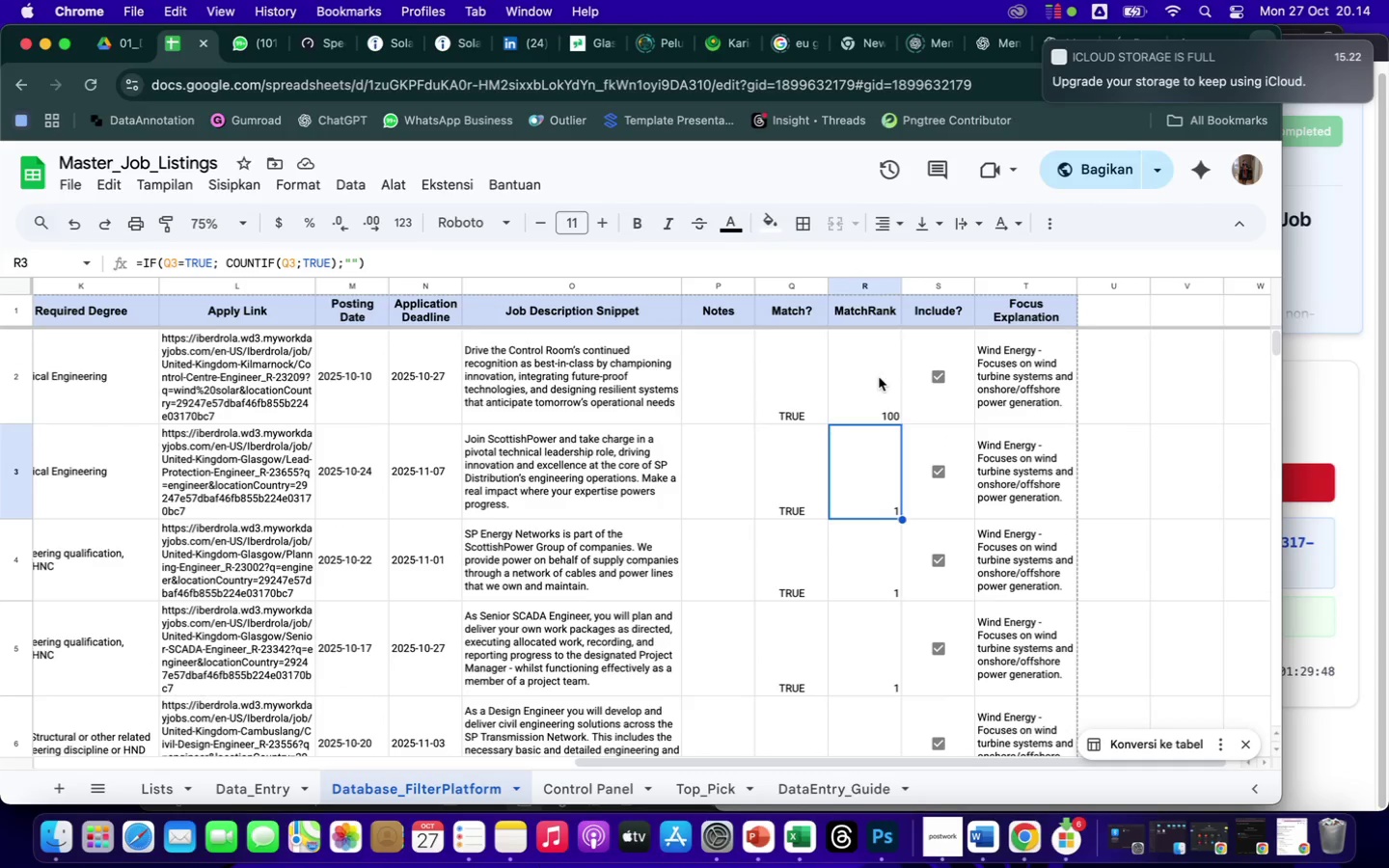 
left_click([878, 377])
 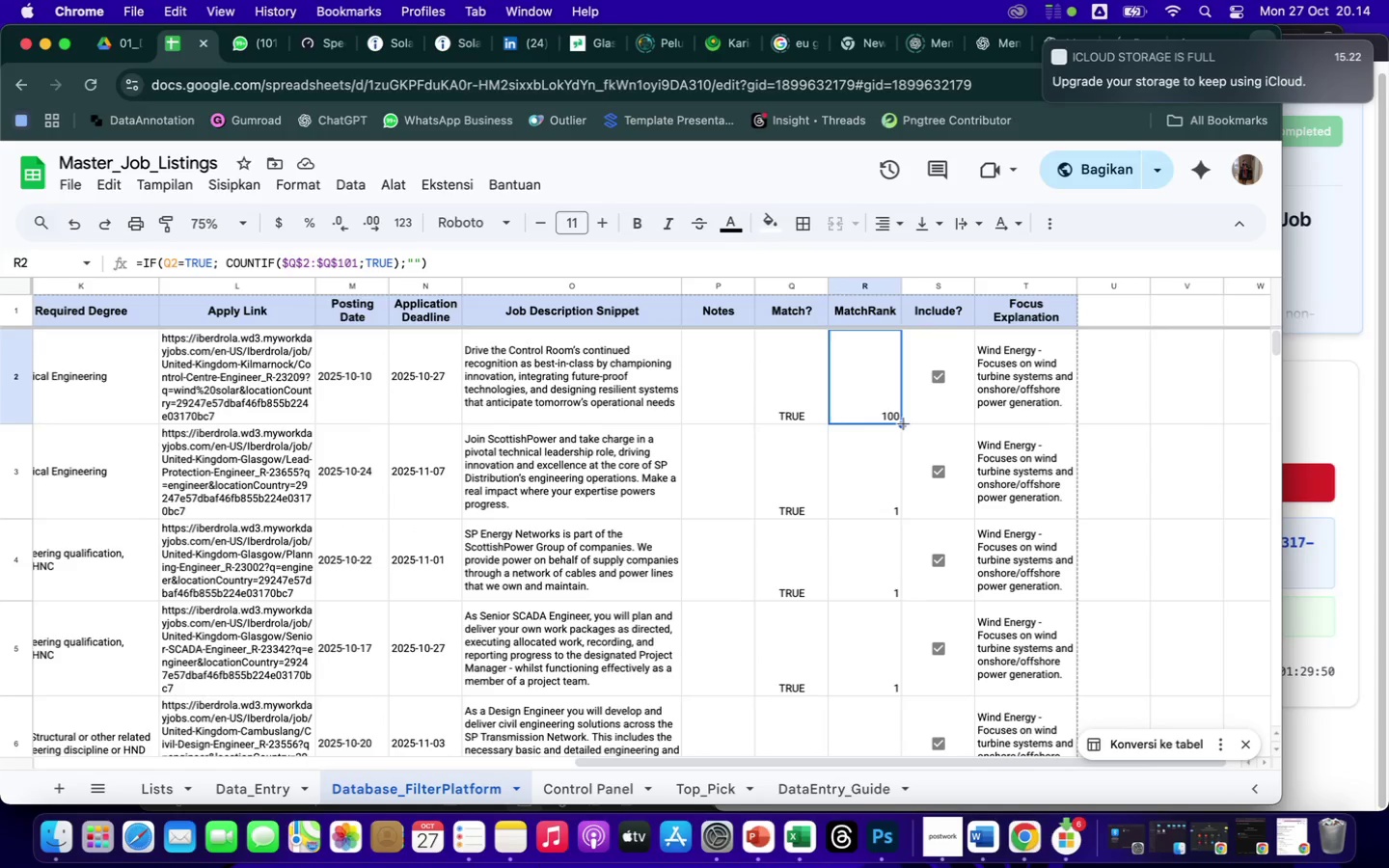 
left_click_drag(start_coordinate=[904, 423], to_coordinate=[862, 457])
 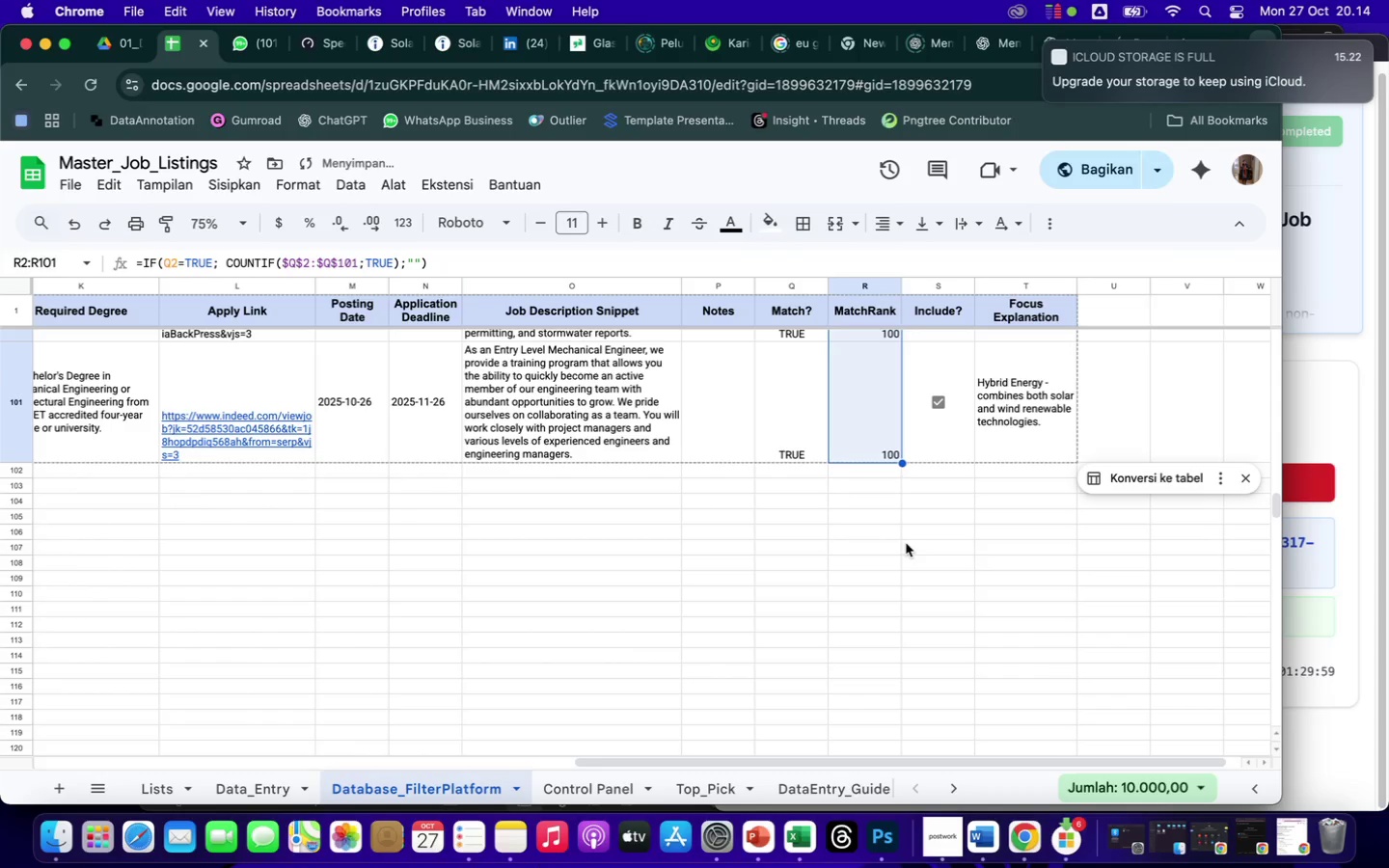 
left_click([903, 542])
 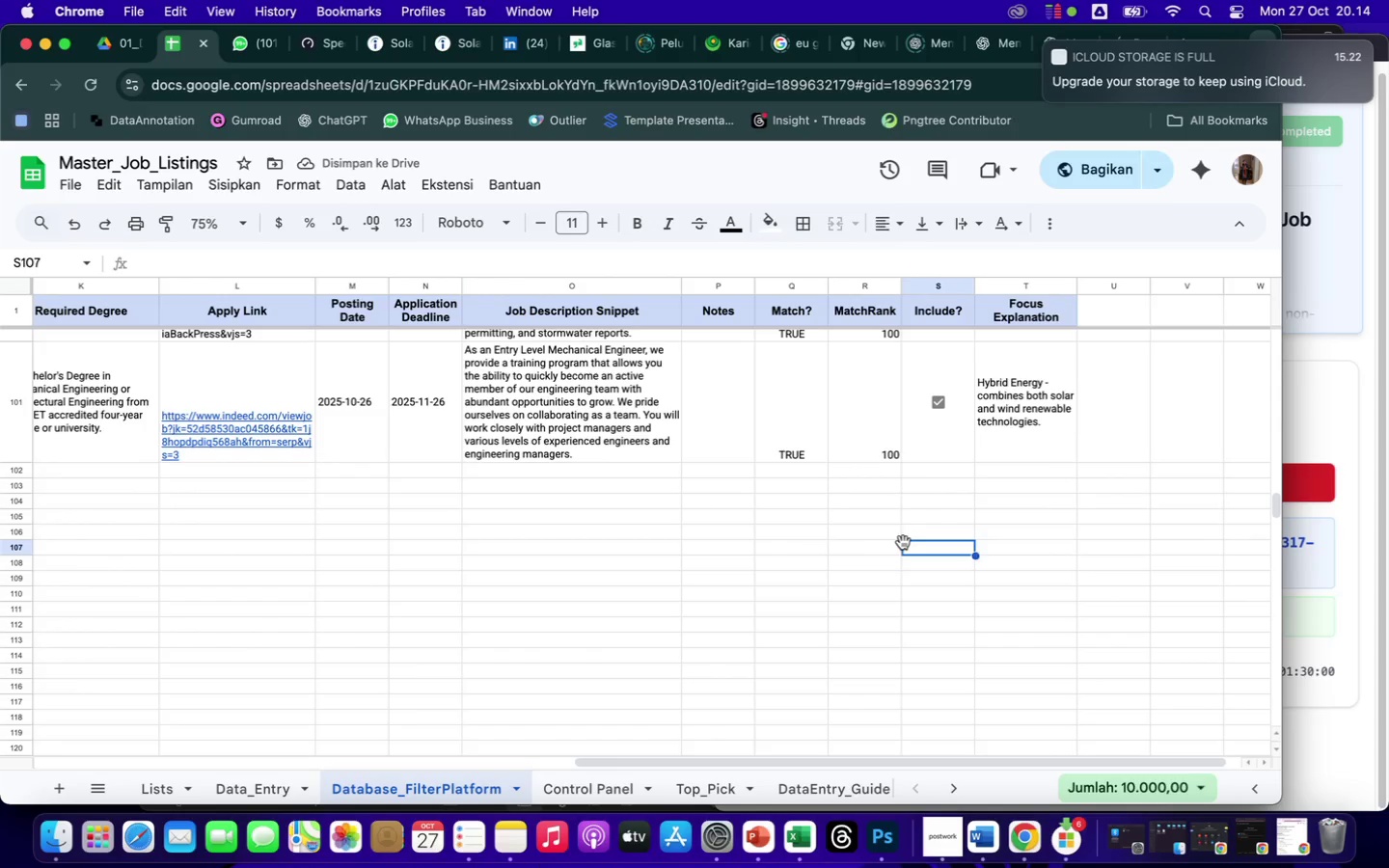 
scroll: coordinate [917, 415], scroll_direction: up, amount: 1733.0
 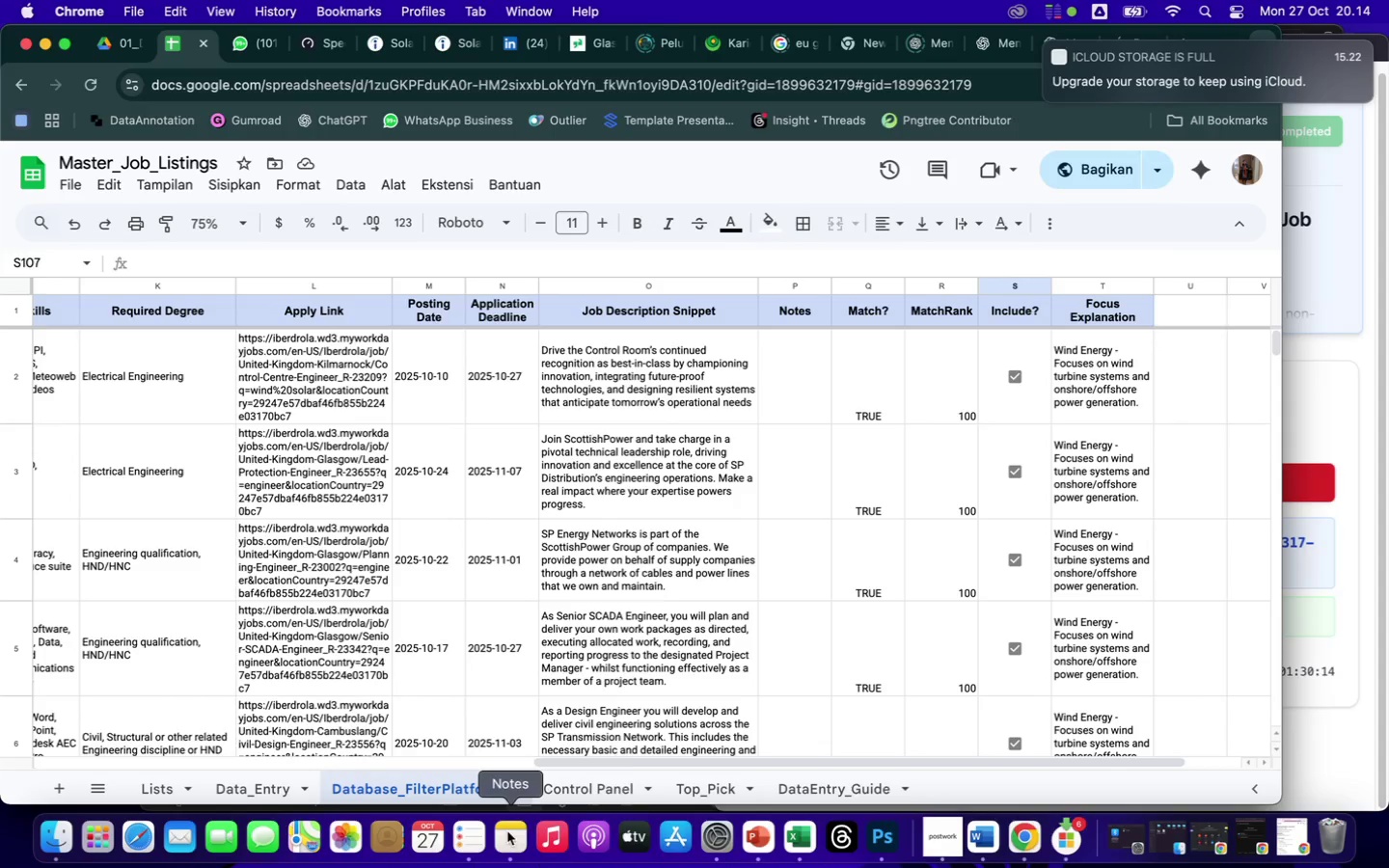 
wait(6.0)
 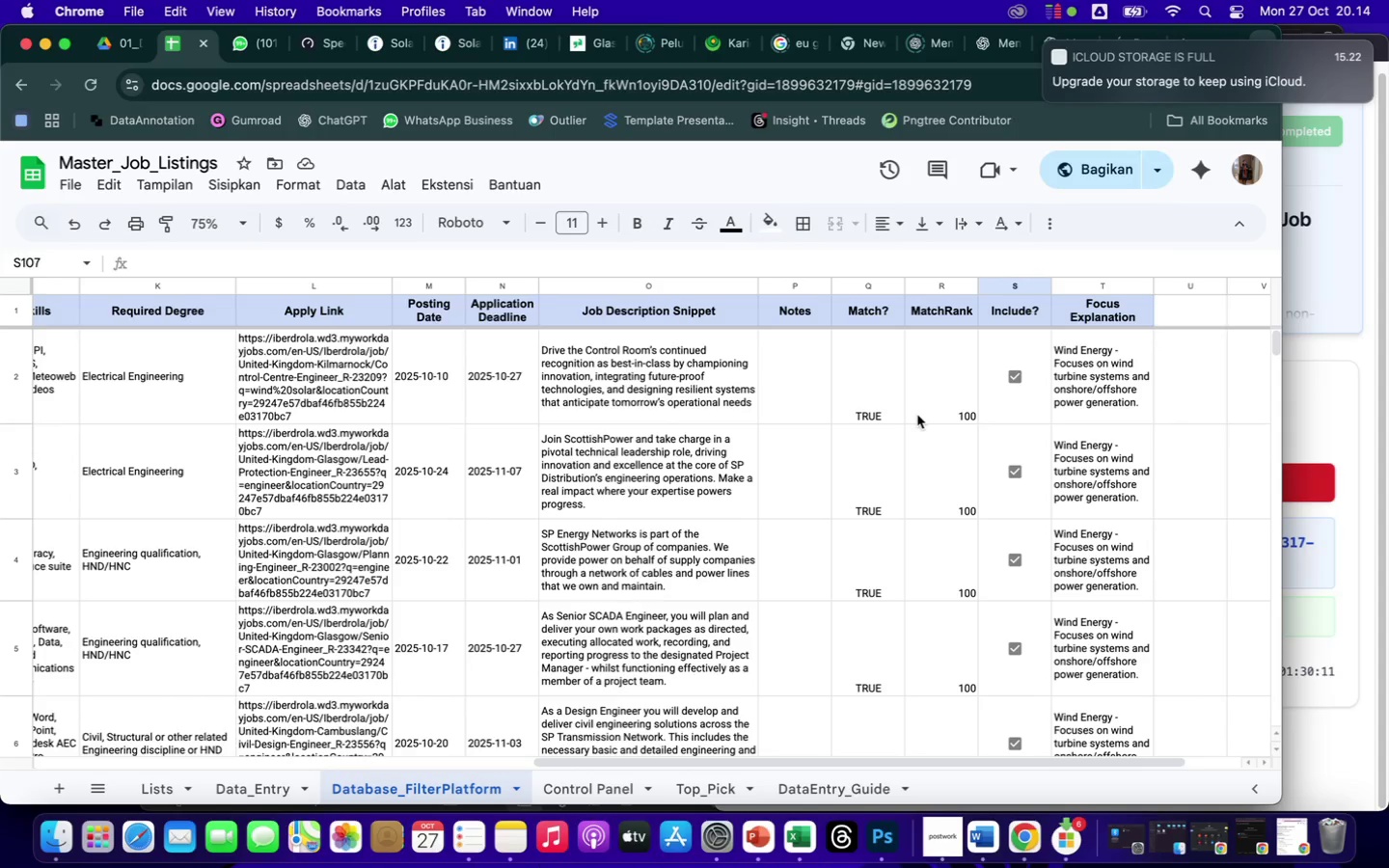 
left_click([582, 793])
 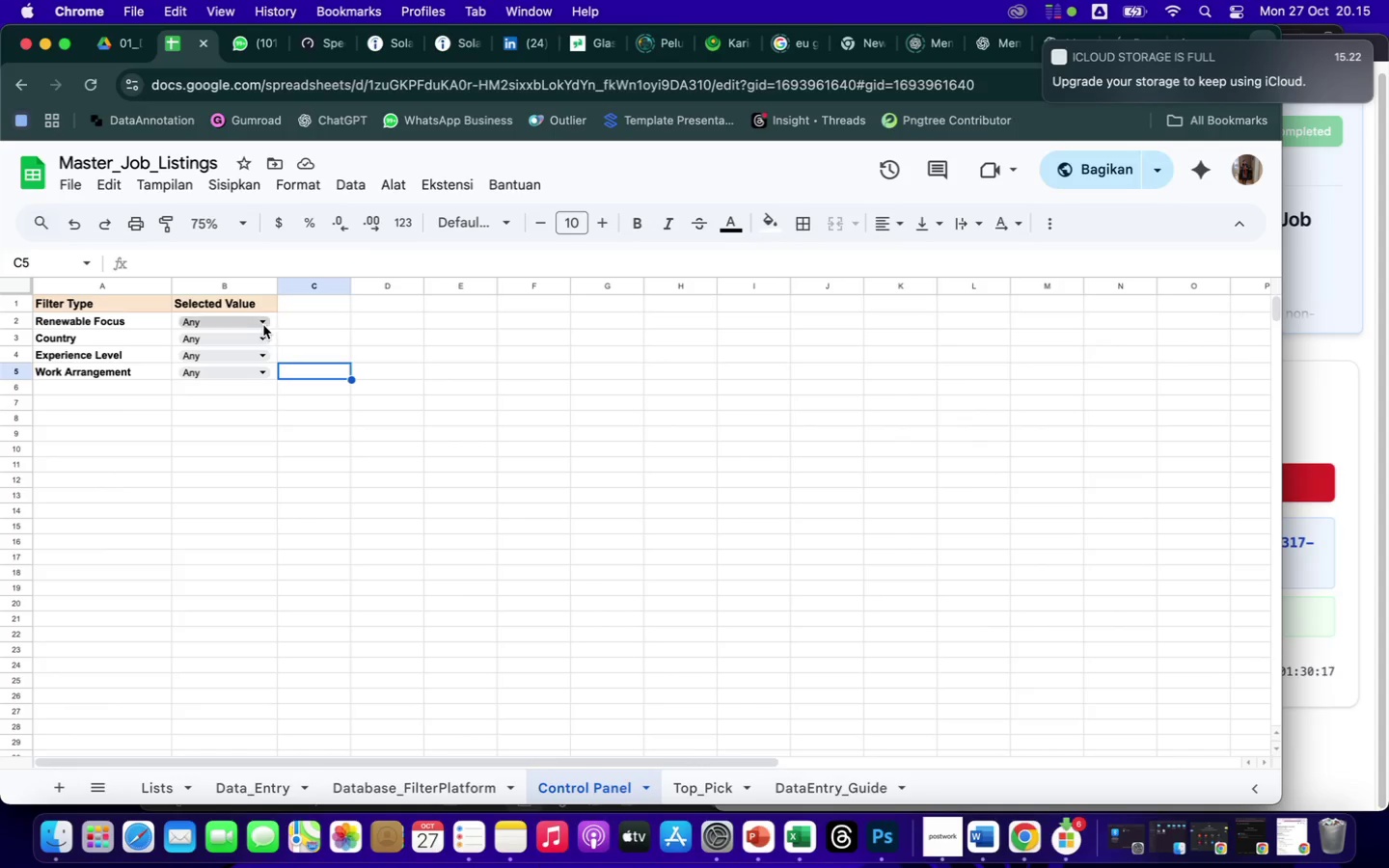 
left_click([260, 321])
 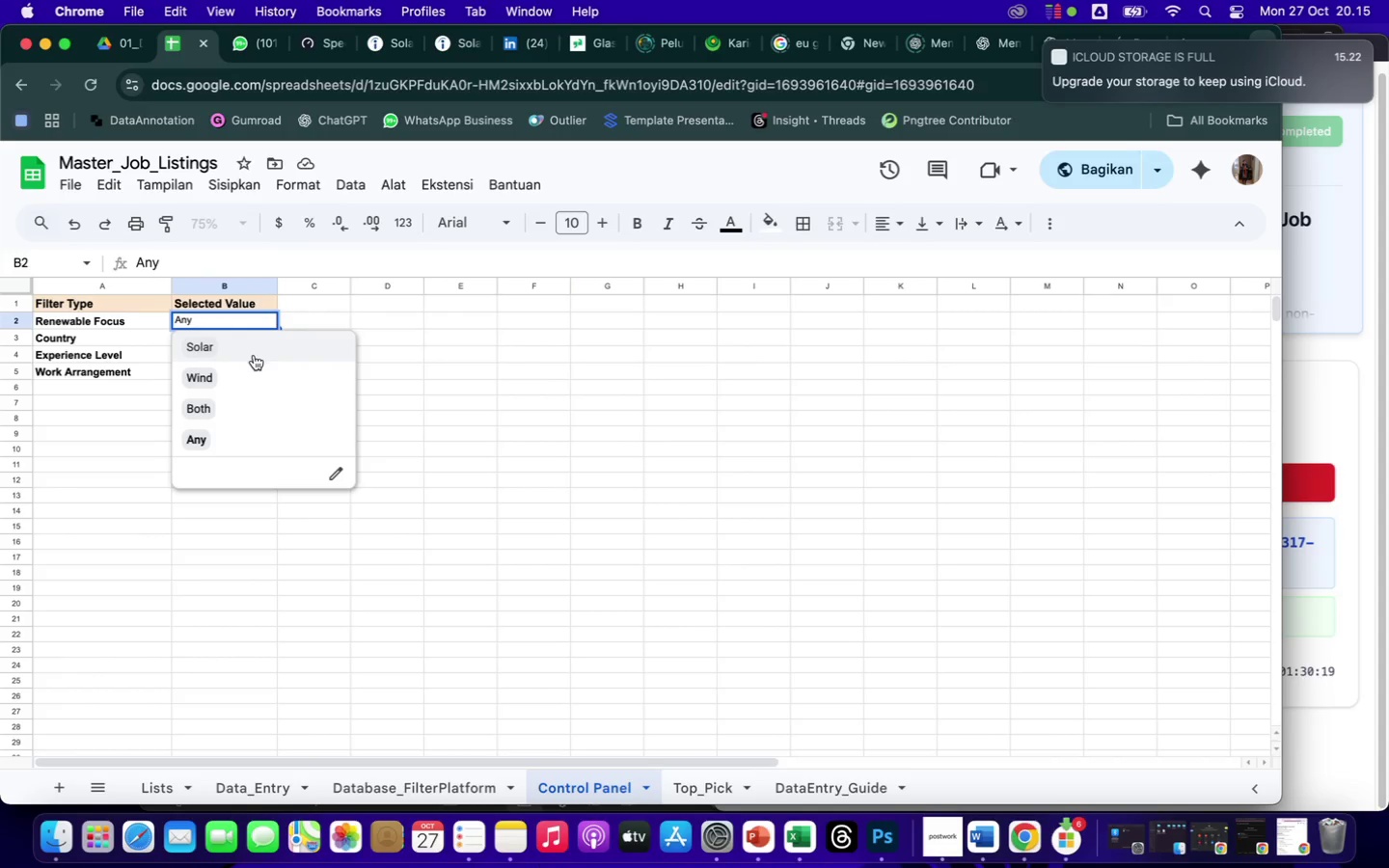 
left_click([251, 349])
 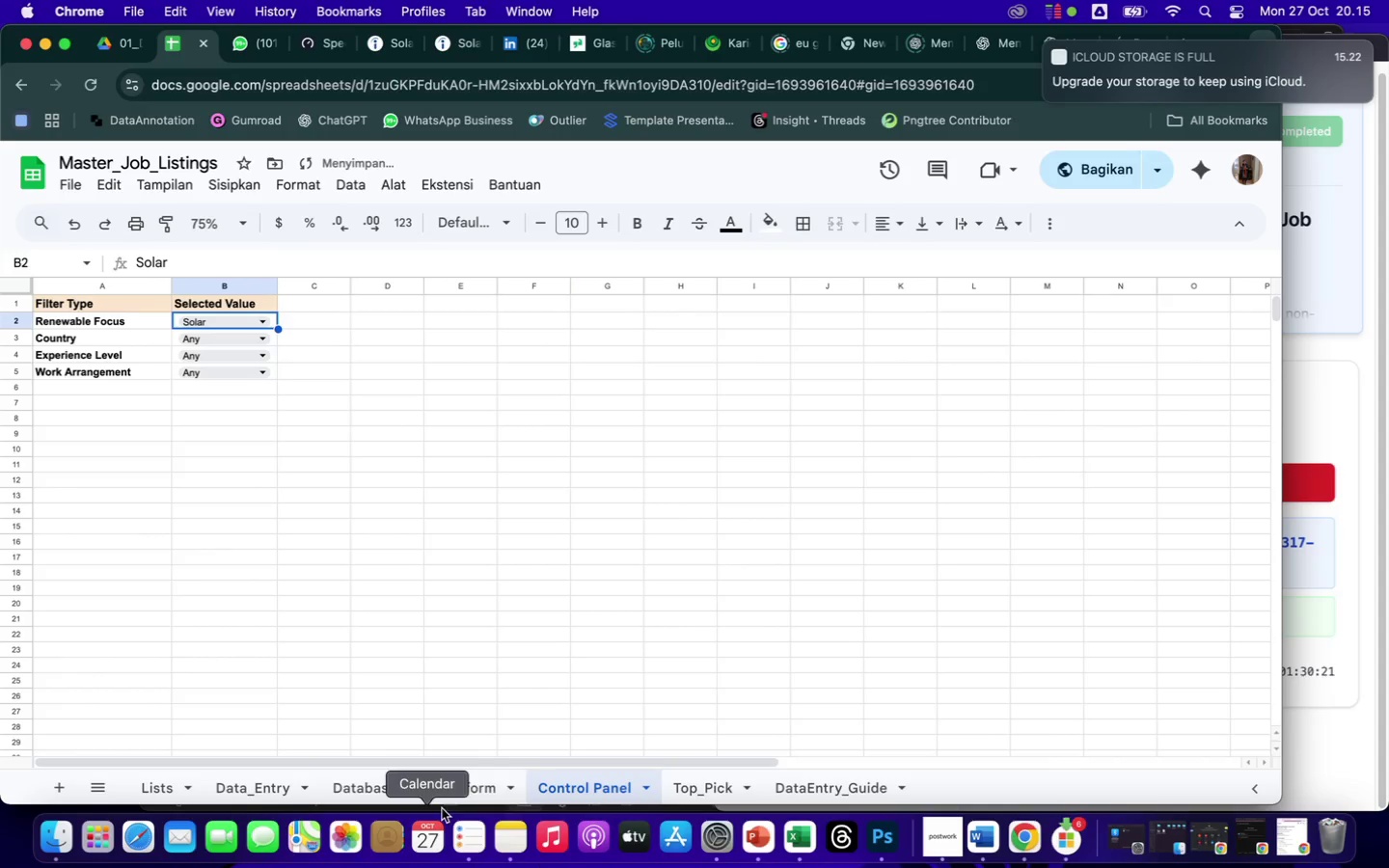 
left_click([418, 789])
 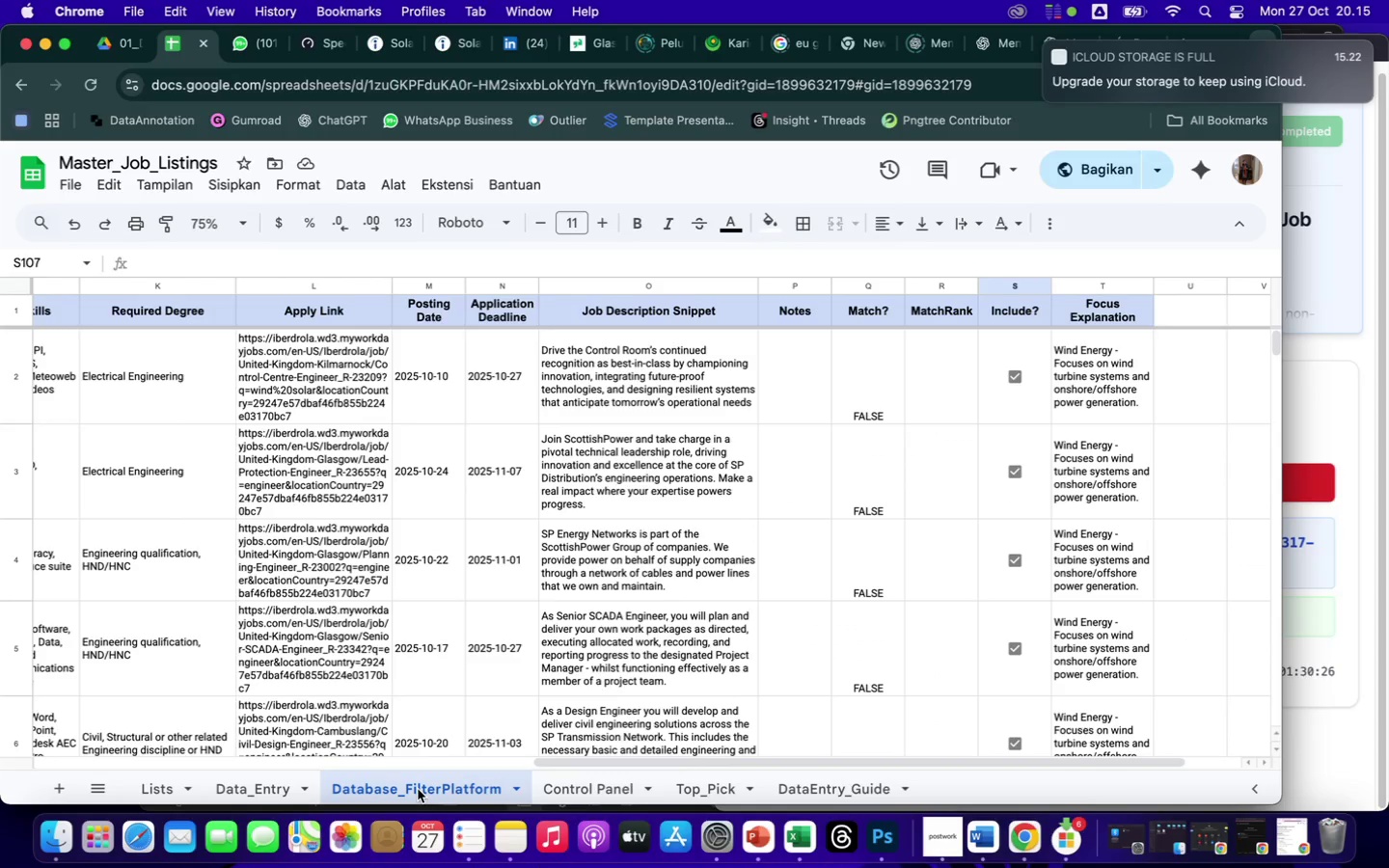 
wait(8.97)
 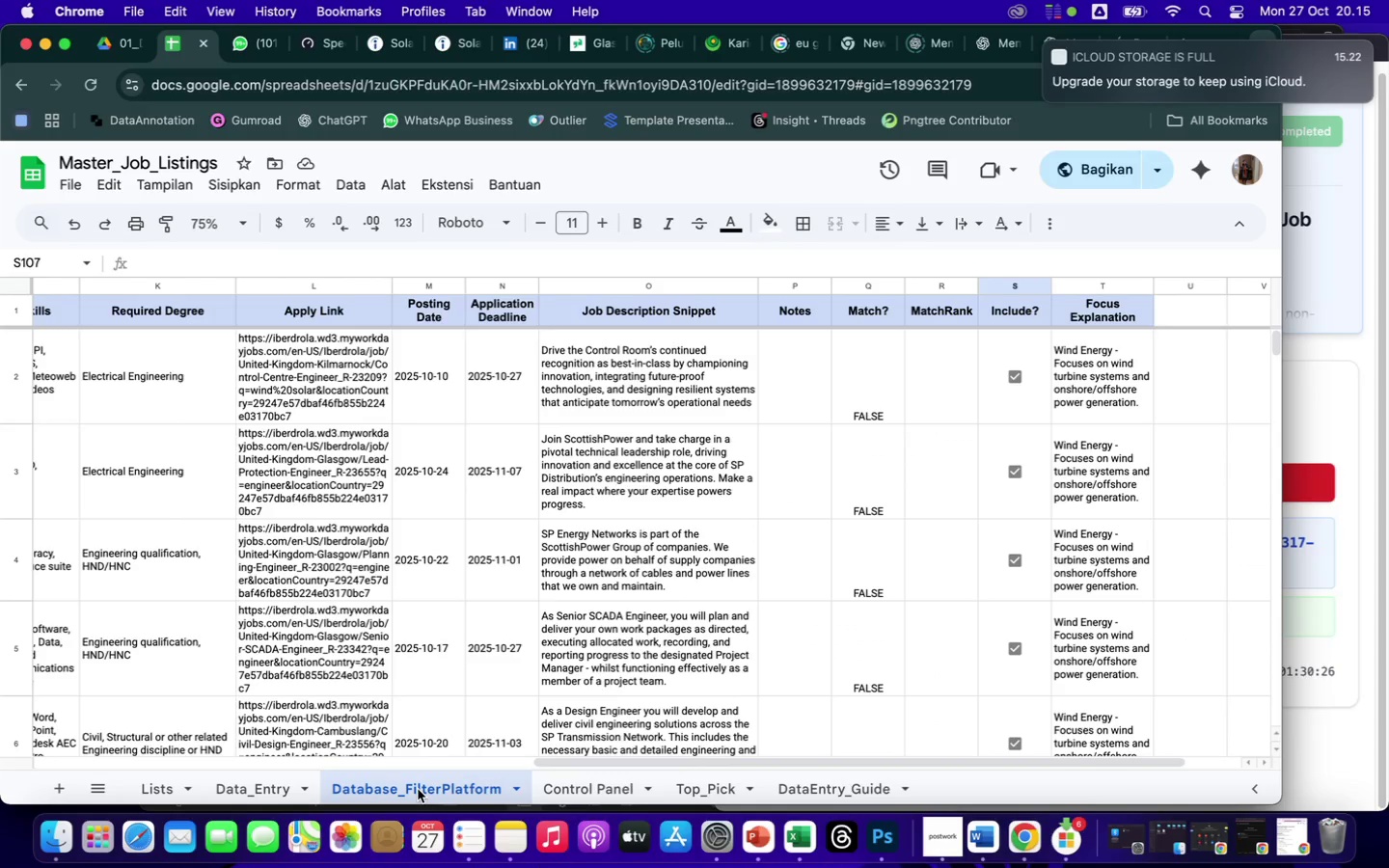 
scroll: coordinate [306, 693], scroll_direction: up, amount: 66.0
 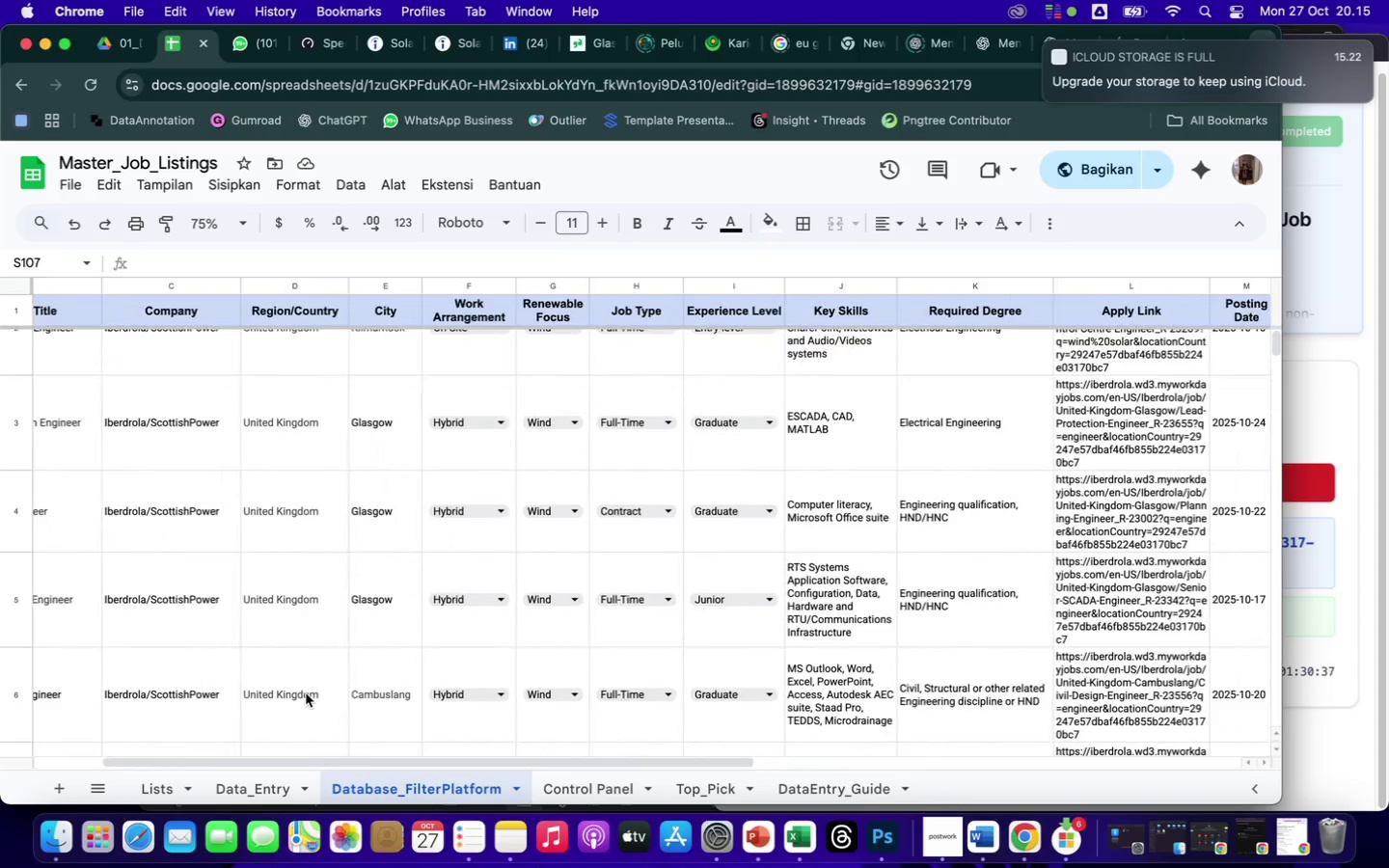 
scroll: coordinate [306, 693], scroll_direction: down, amount: 46.0
 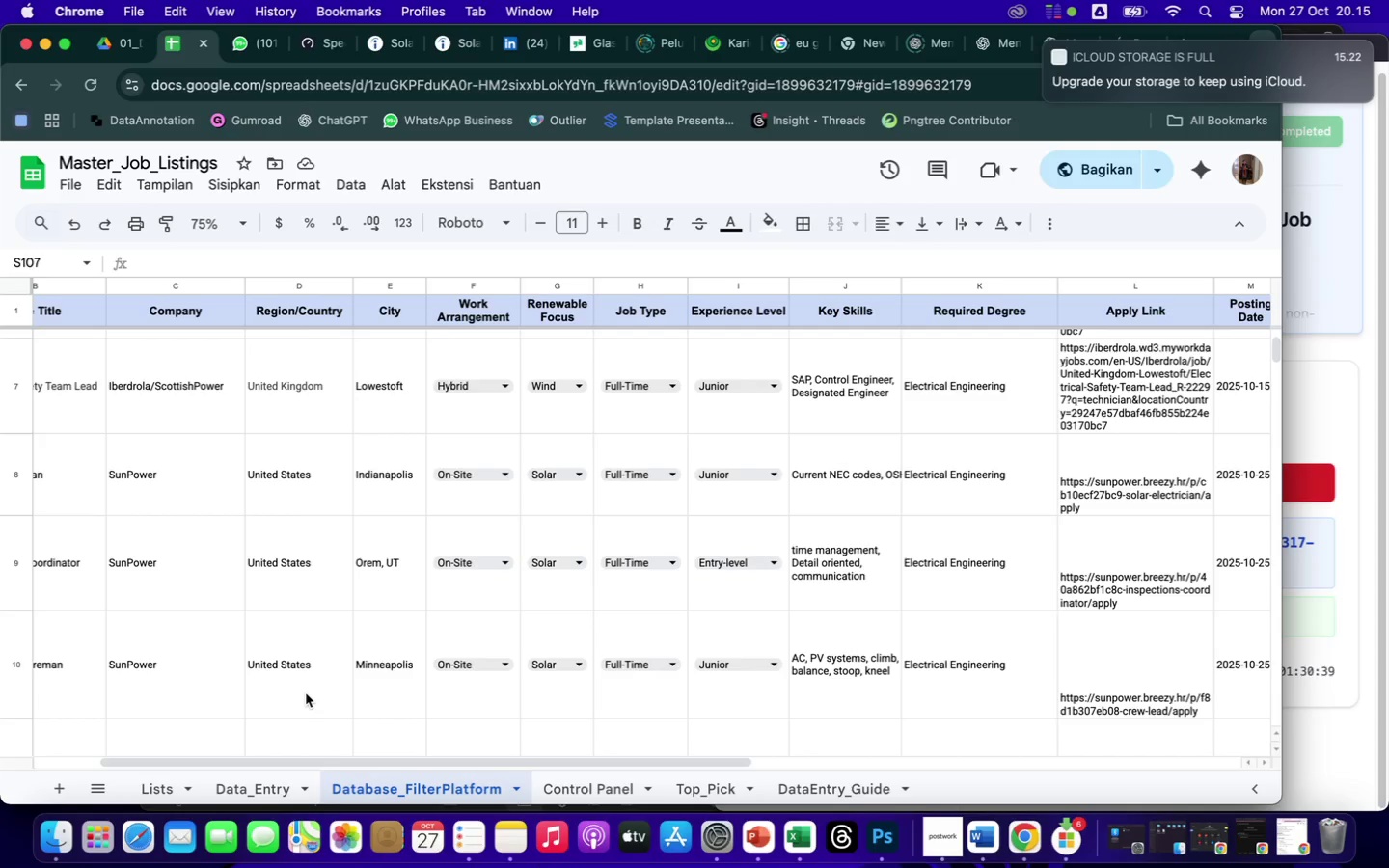 
scroll: coordinate [306, 693], scroll_direction: up, amount: 37.0
 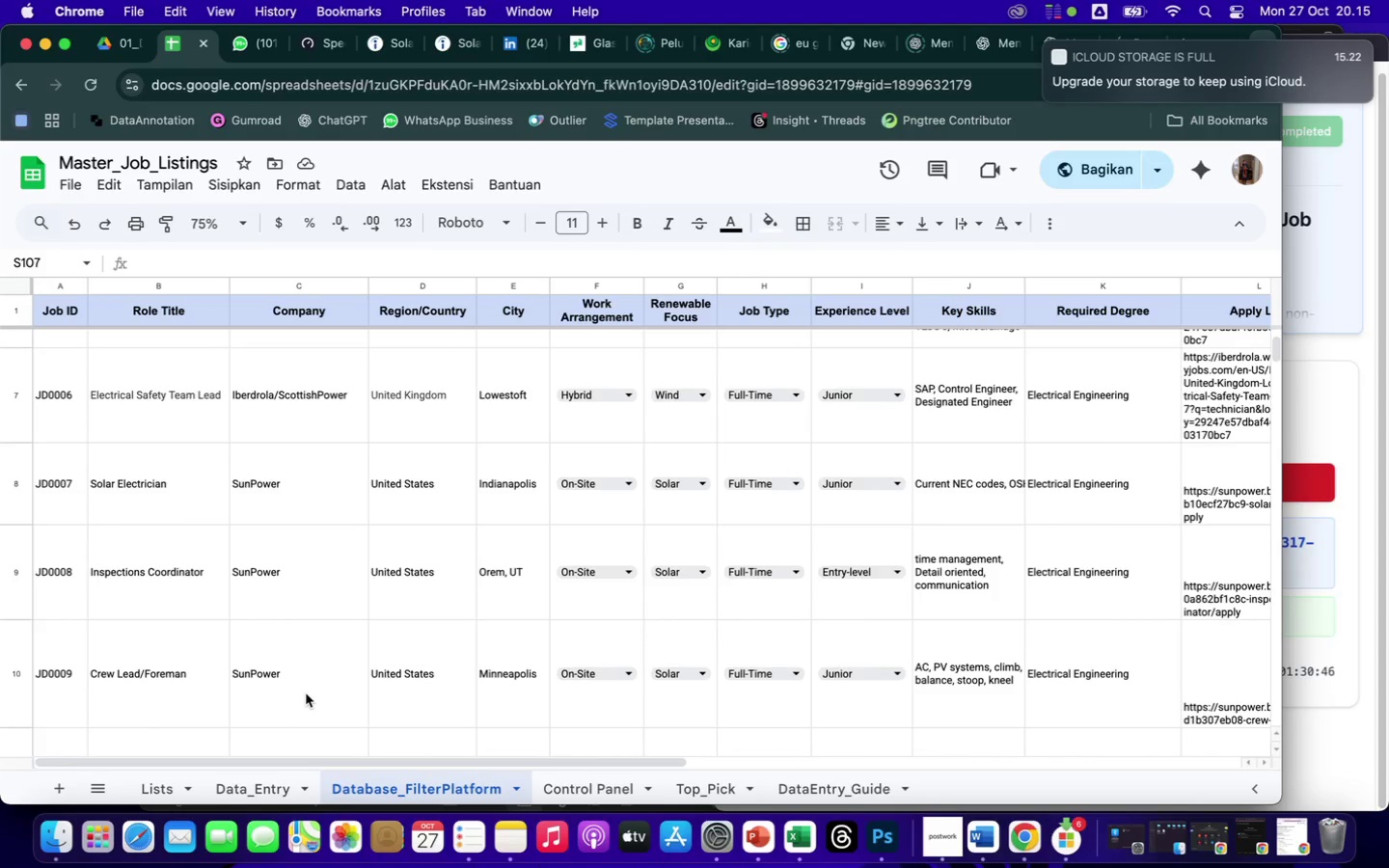 
wait(8.0)
 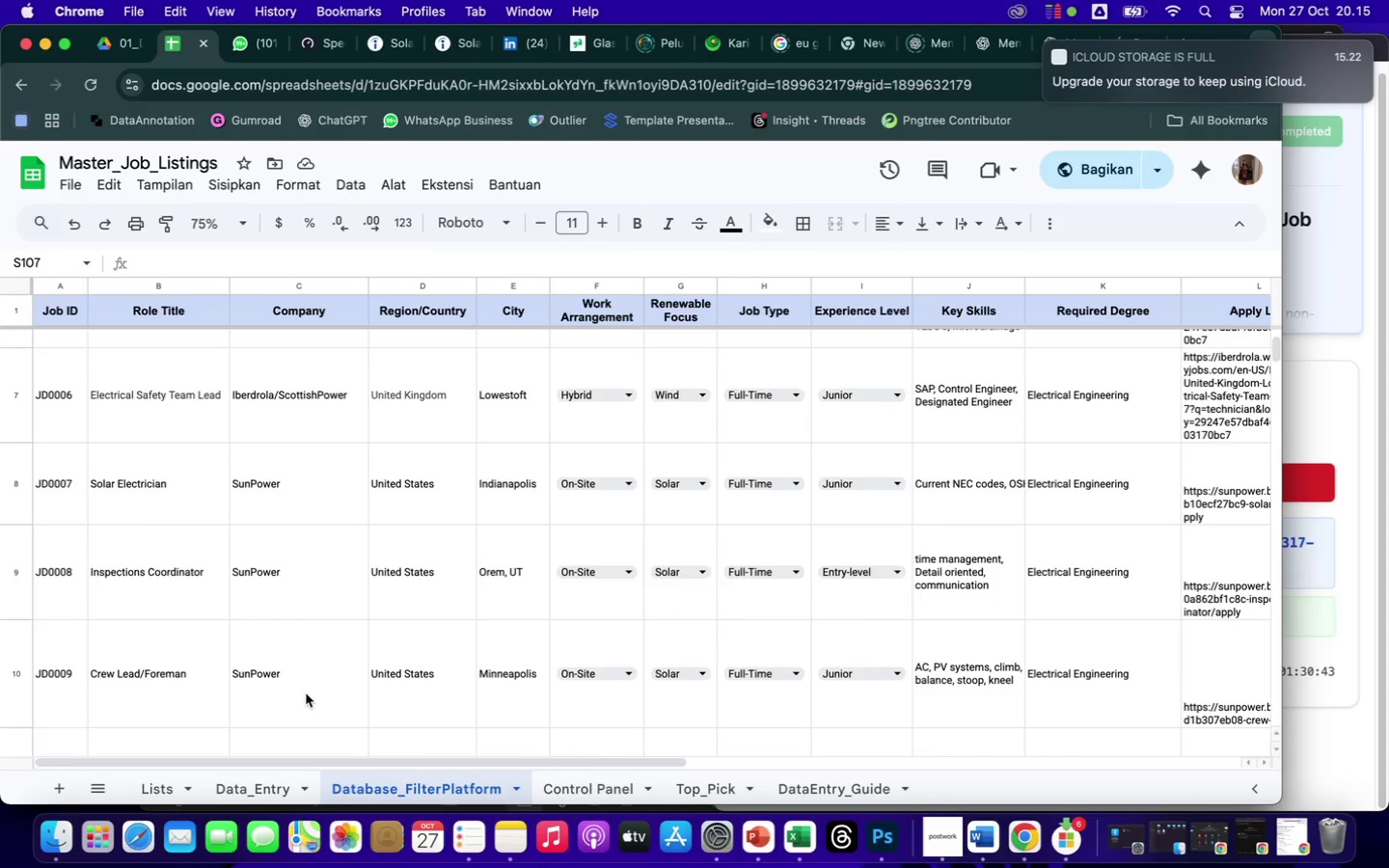 
left_click([589, 789])
 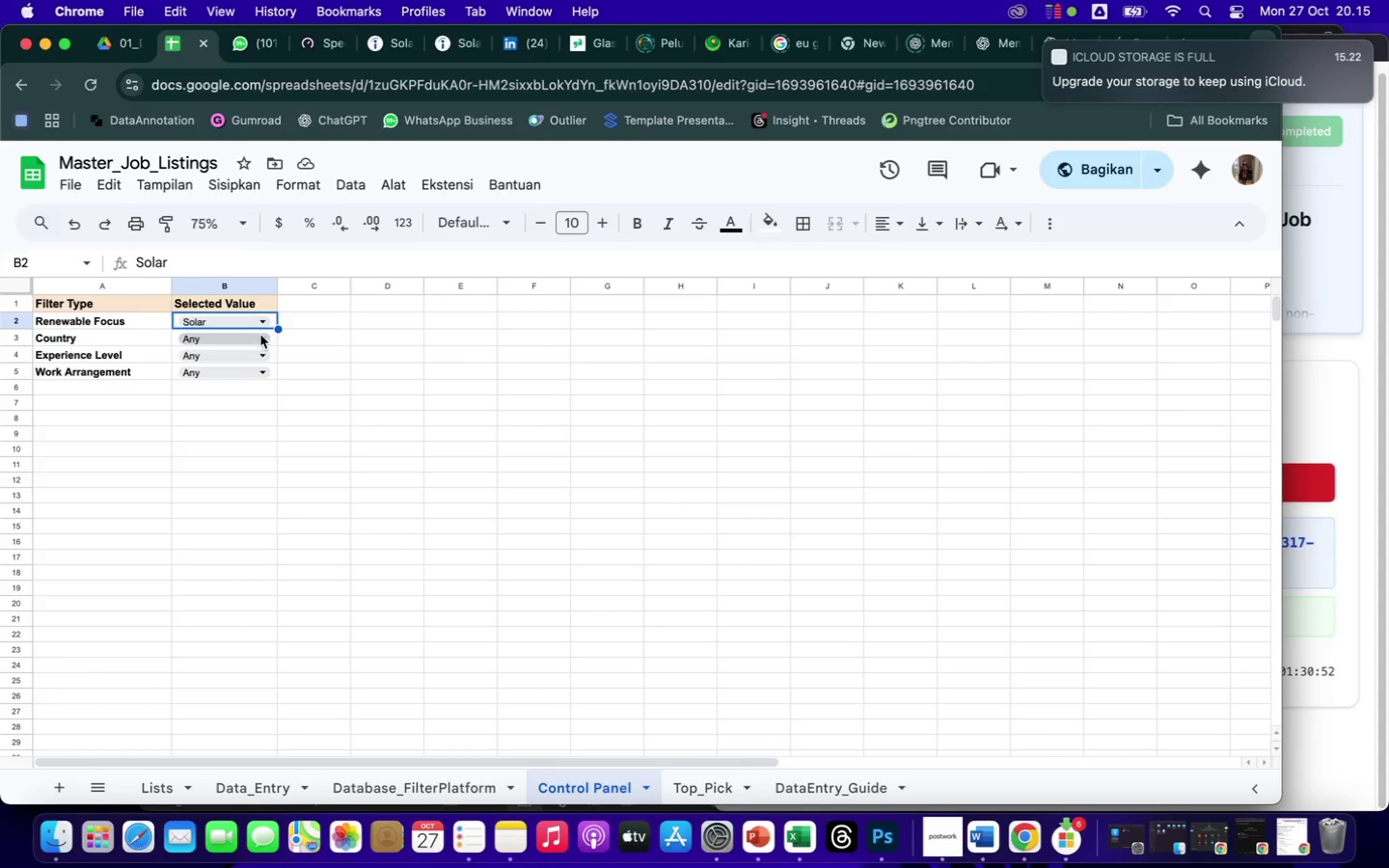 
wait(5.47)
 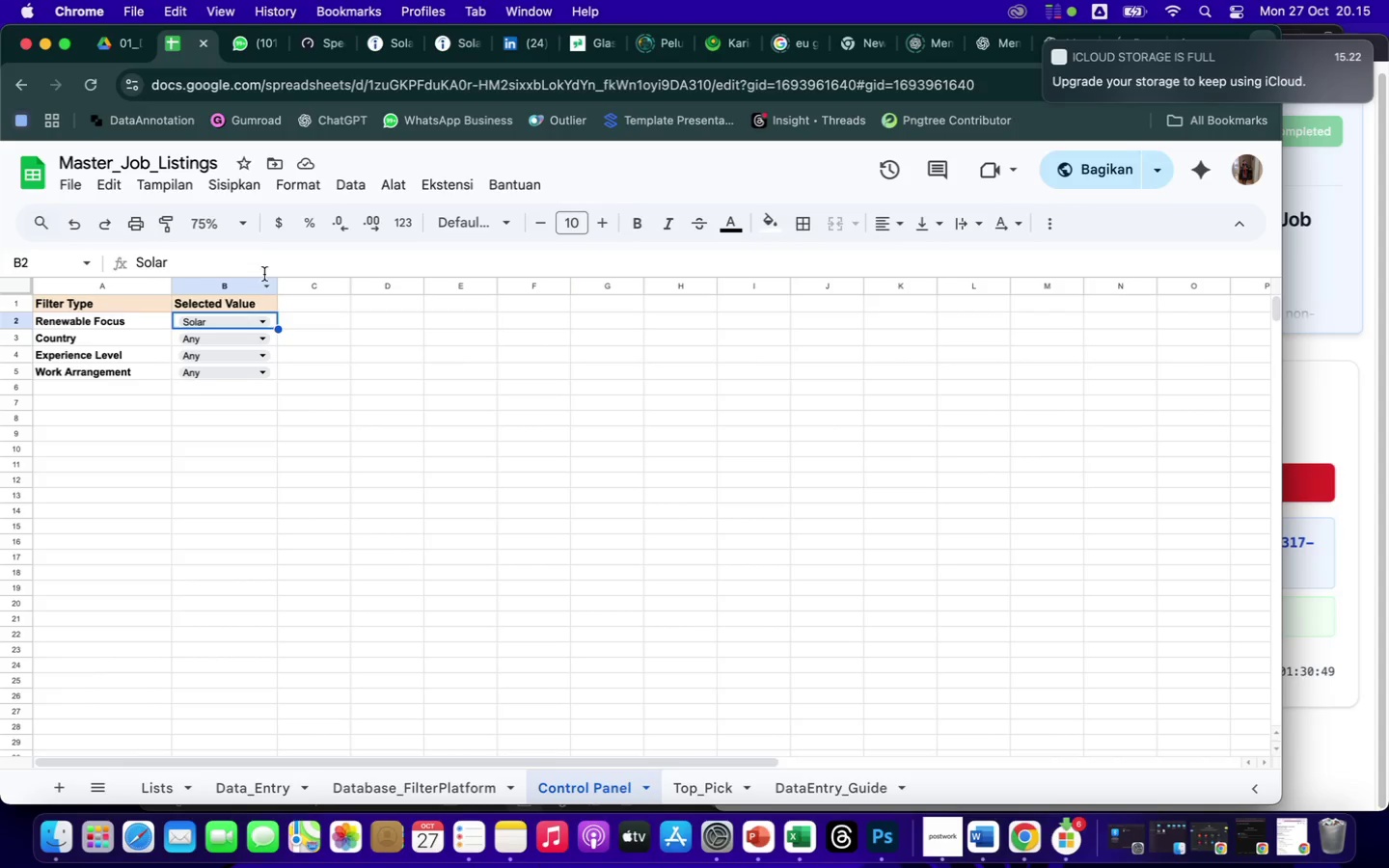 
left_click([261, 337])
 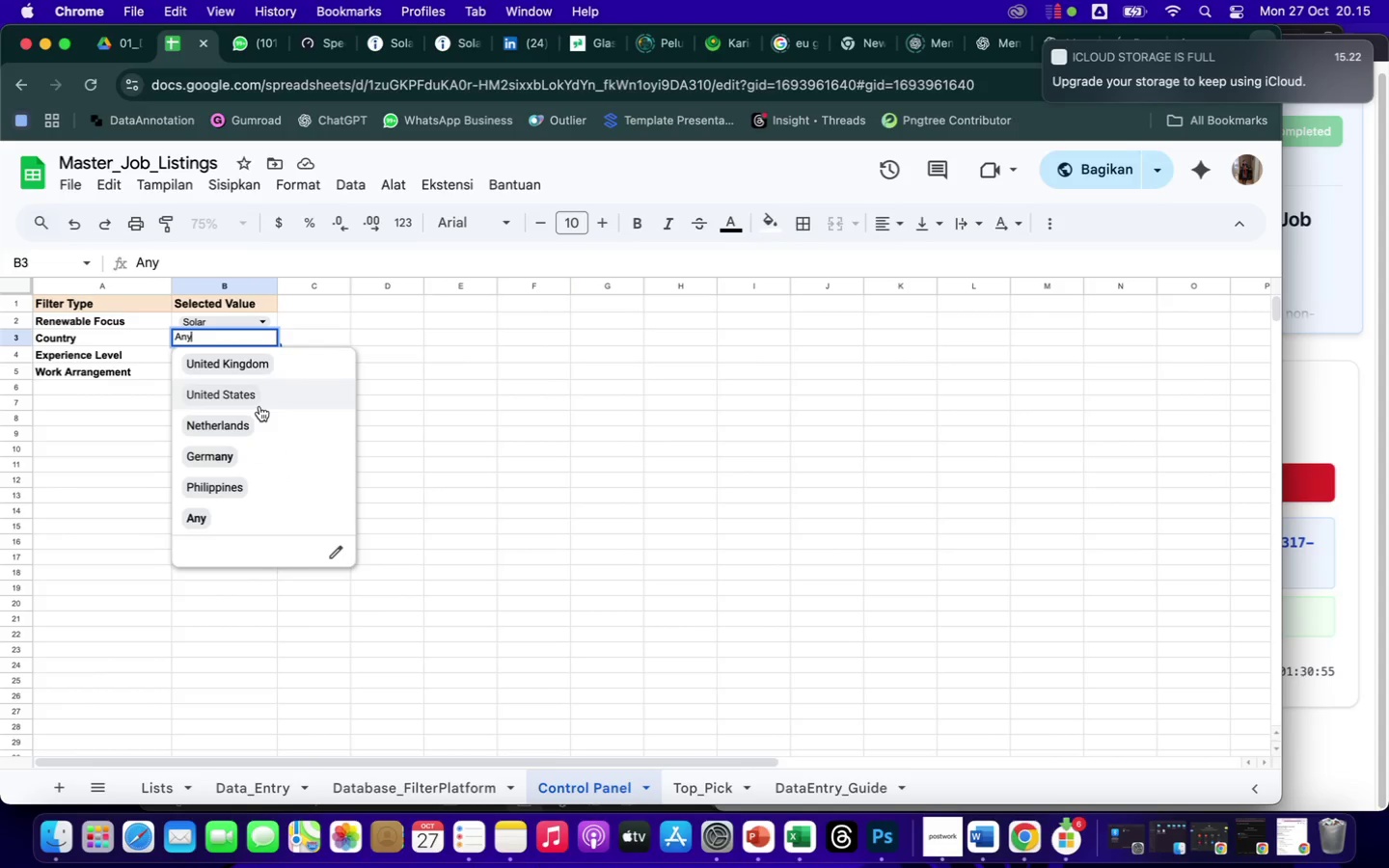 
left_click([259, 397])
 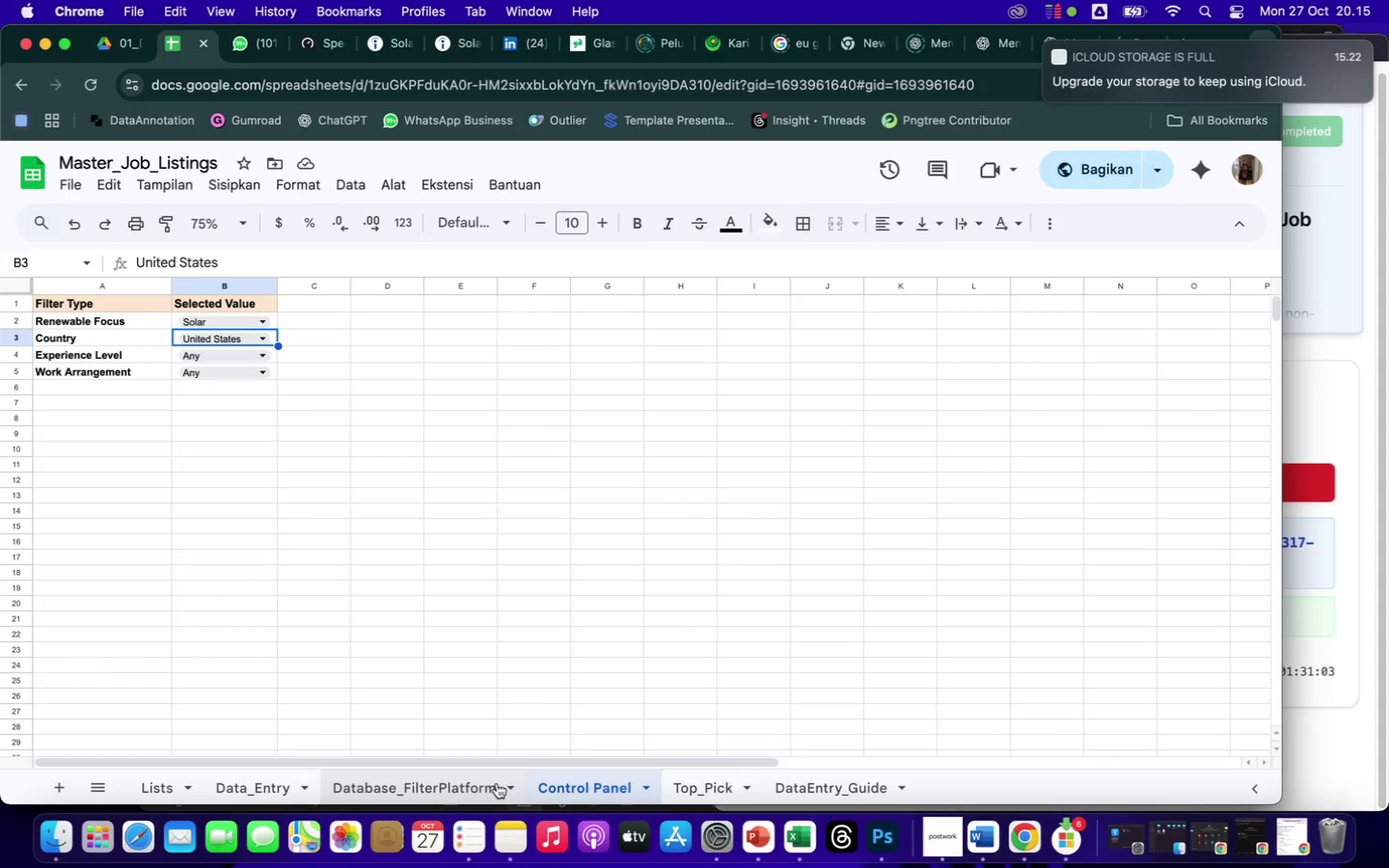 
wait(12.48)
 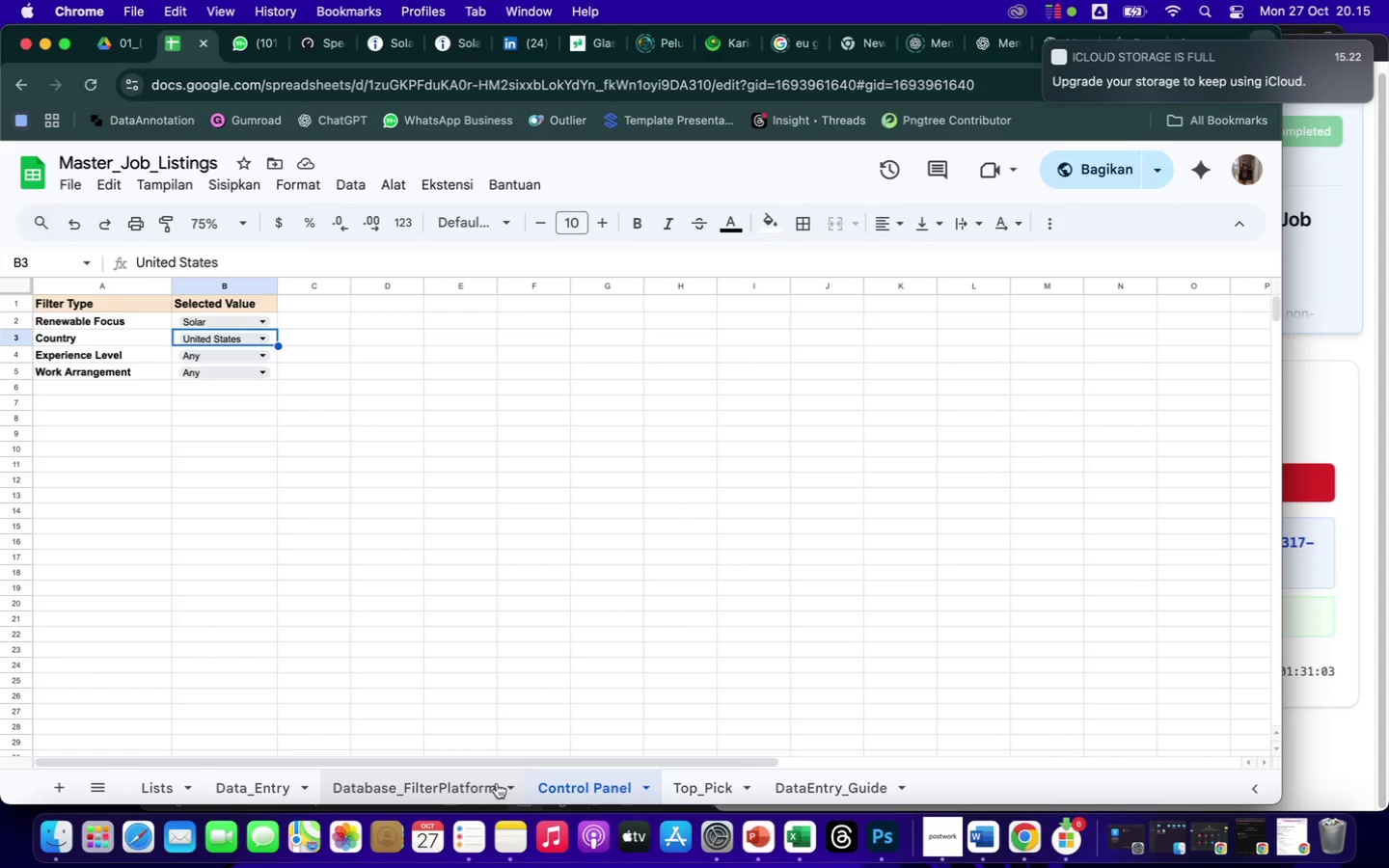 
left_click([212, 316])
 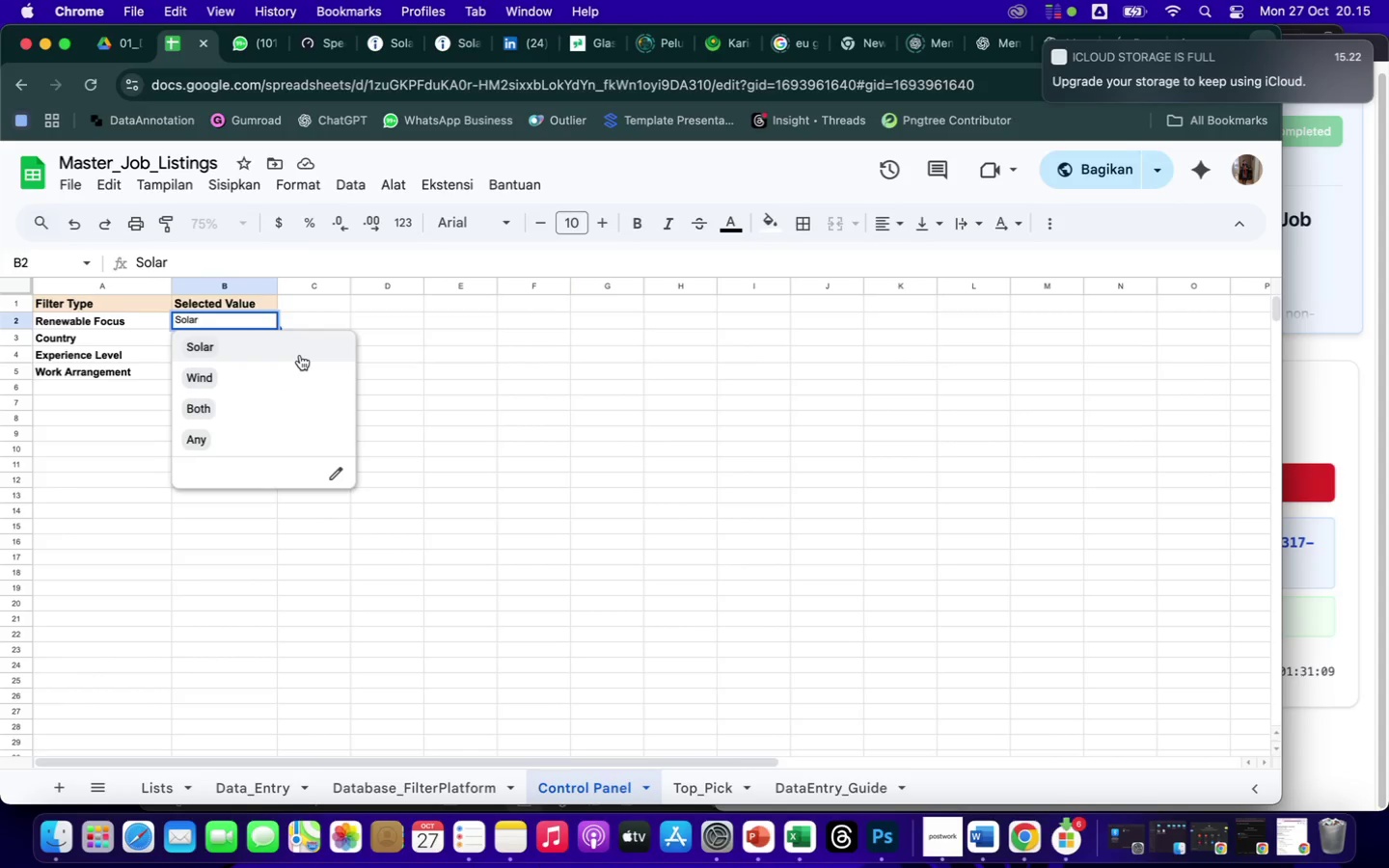 
key(Enter)
 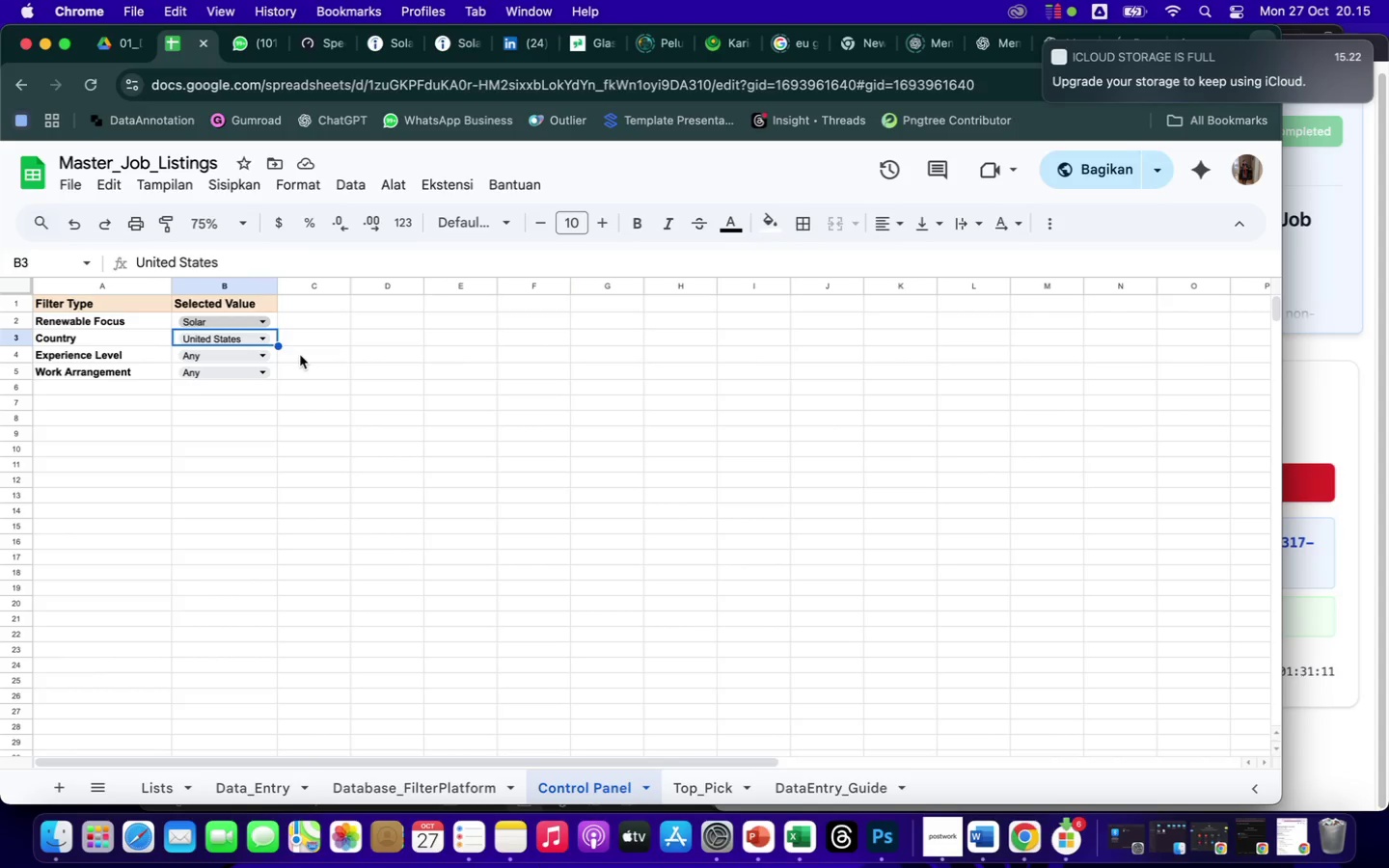 
key(ArrowUp)
 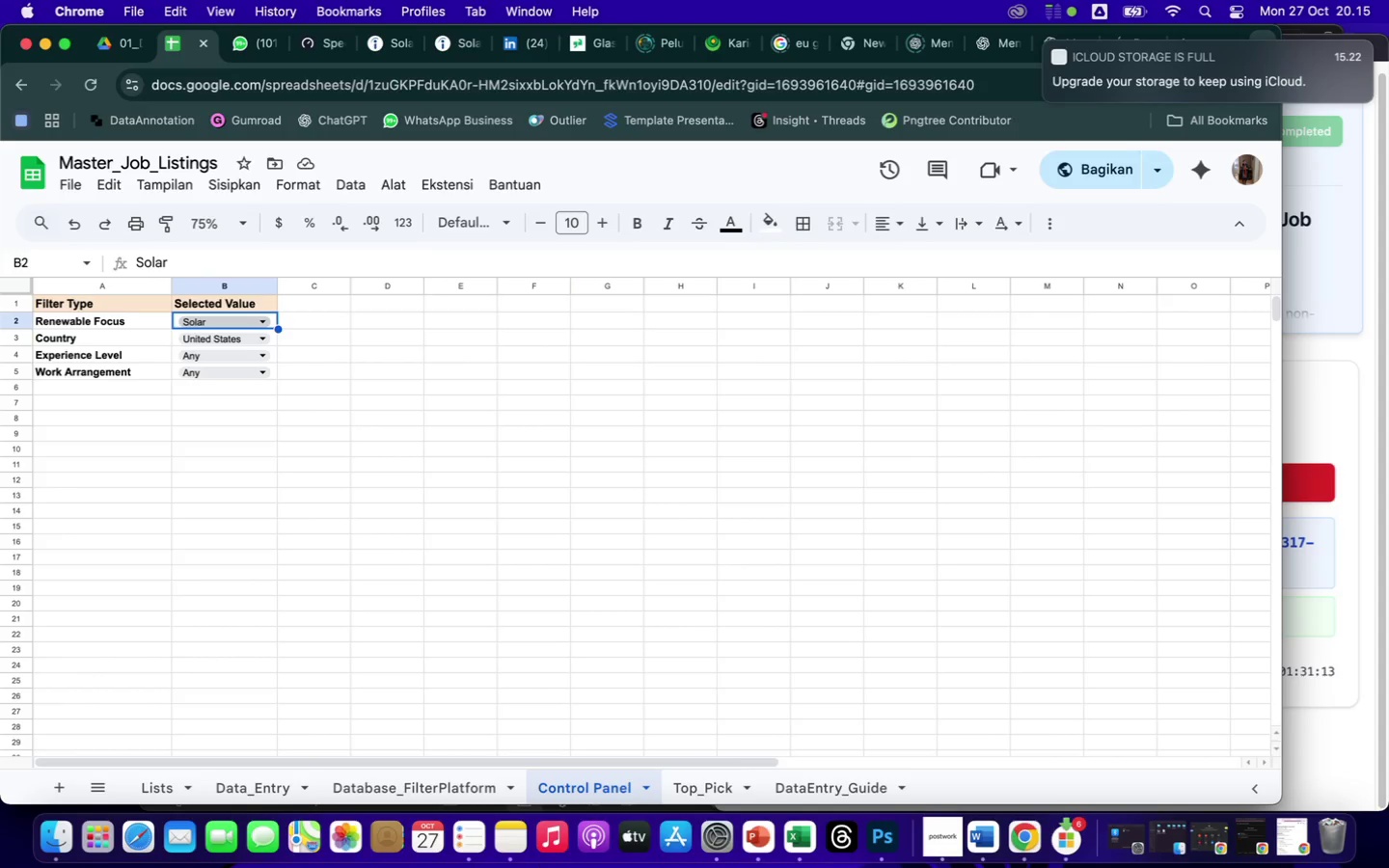 
key(ArrowUp)
 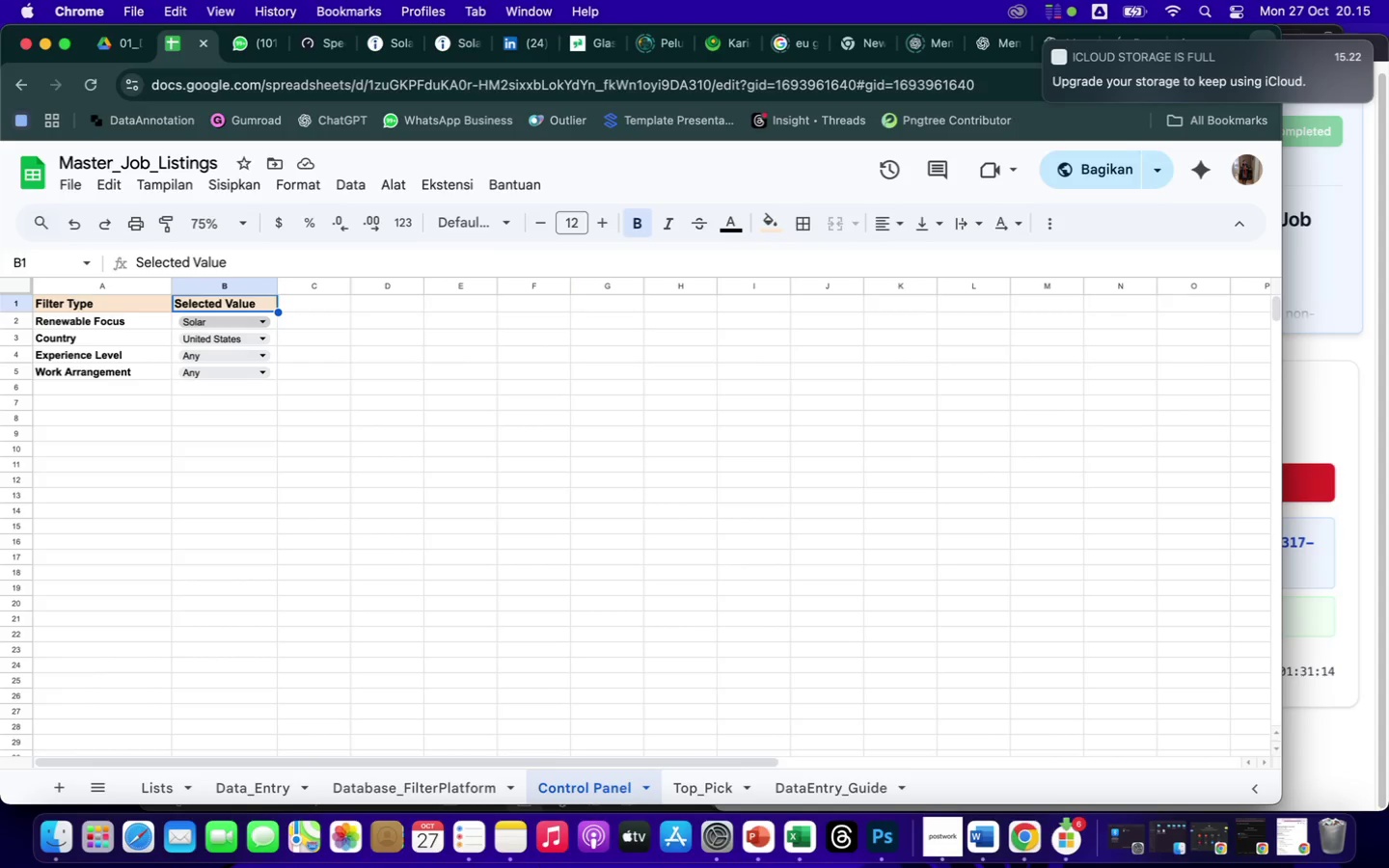 
key(ArrowDown)
 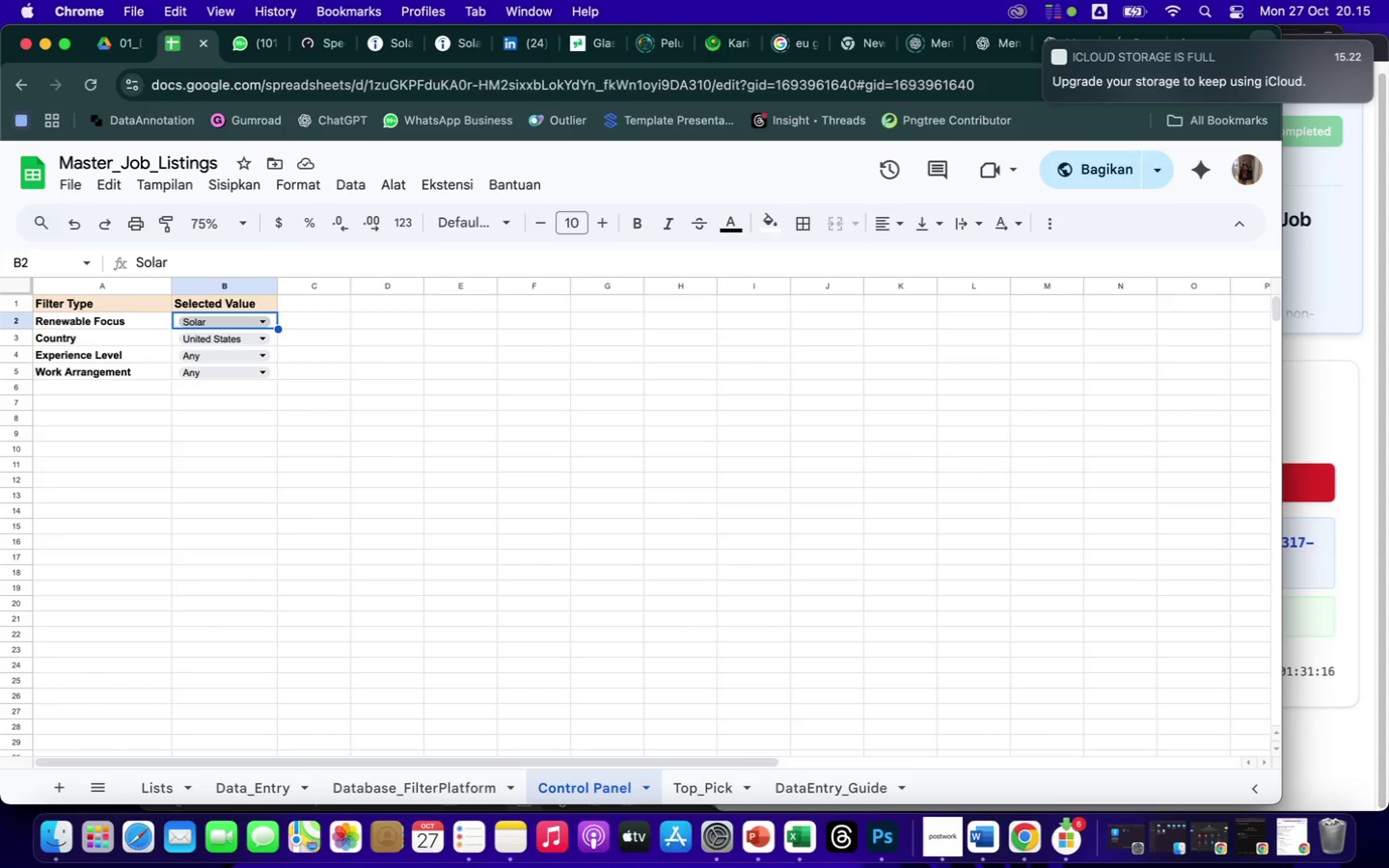 
key(ArrowDown)
 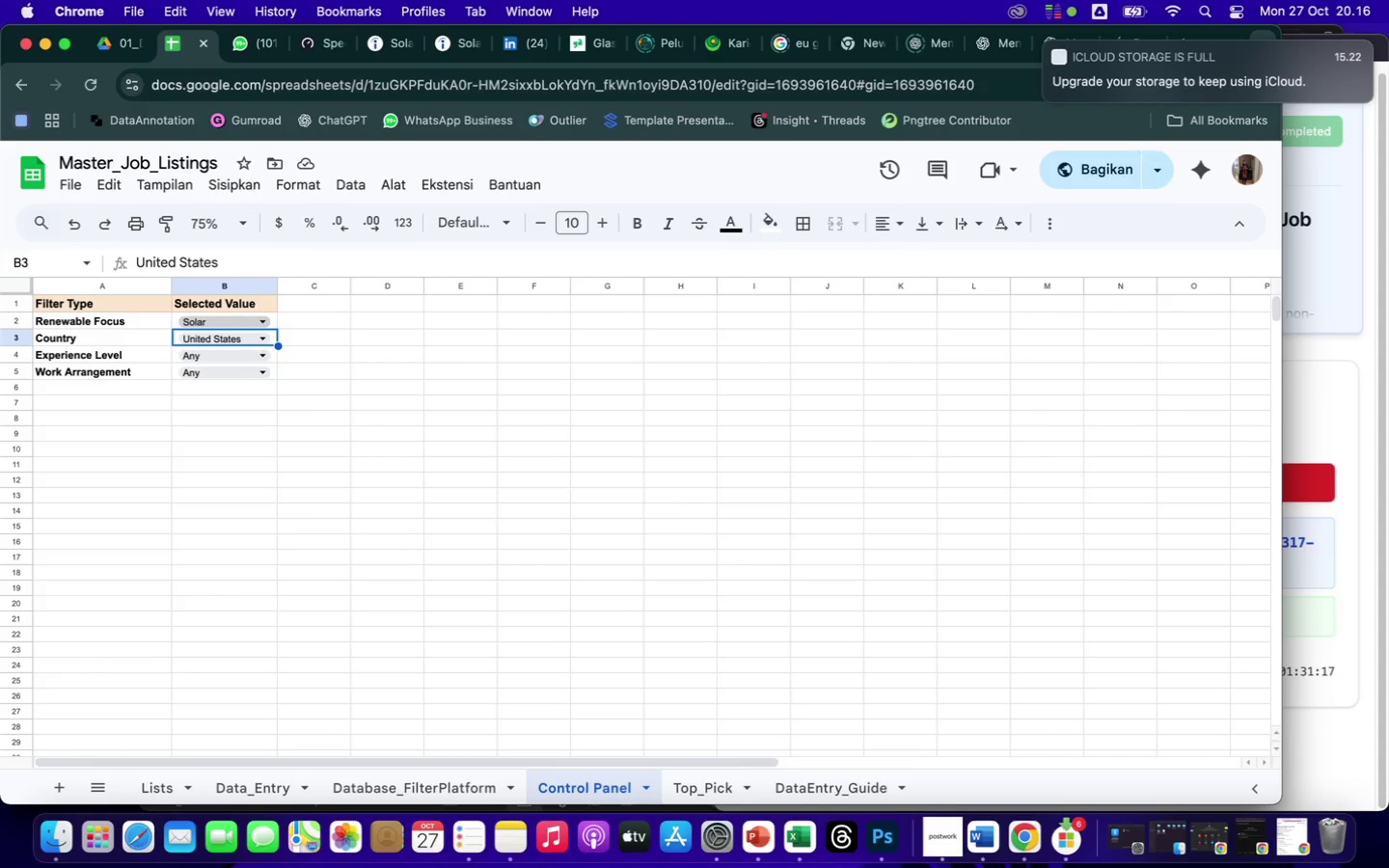 
key(ArrowDown)
 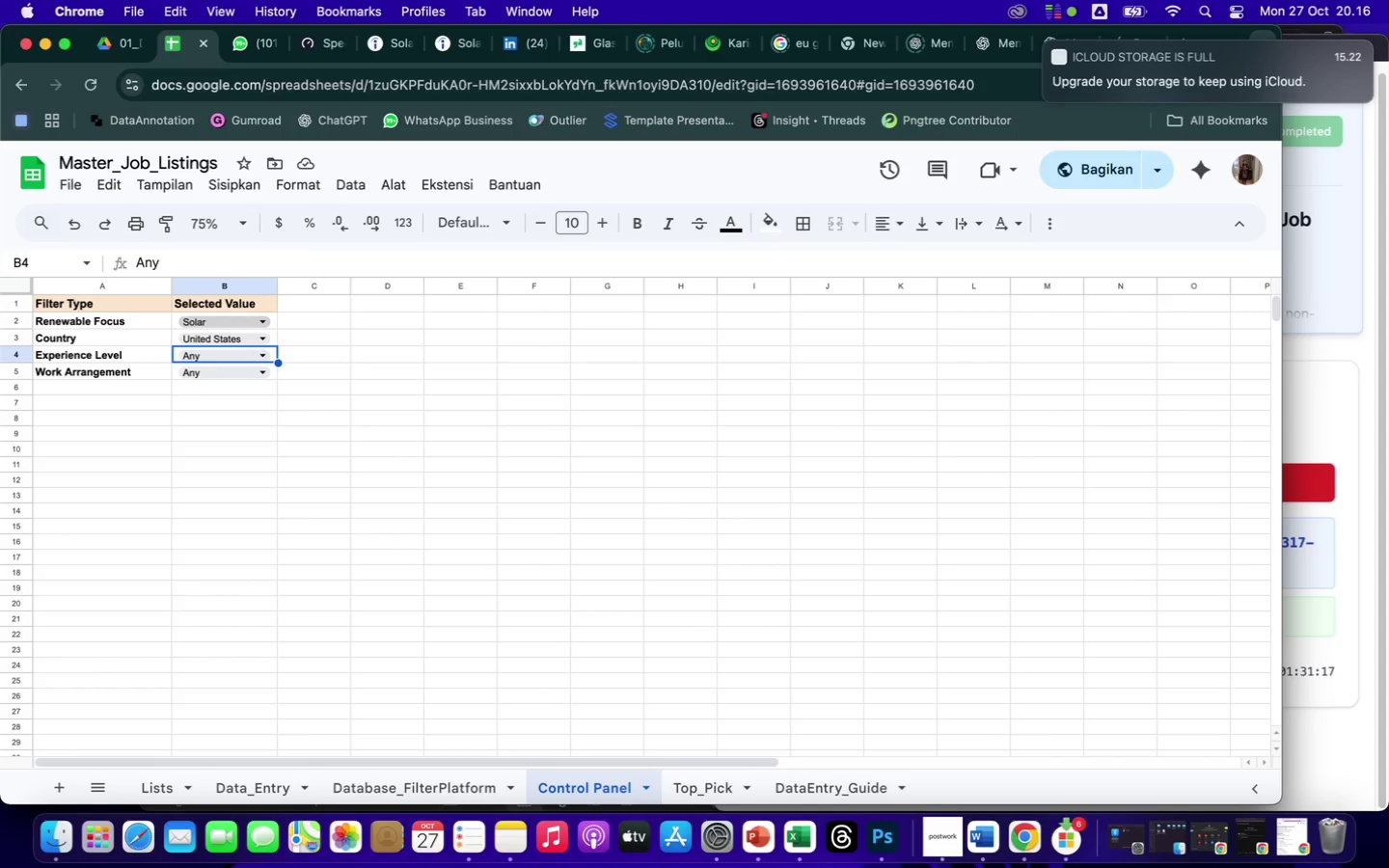 
key(ArrowDown)
 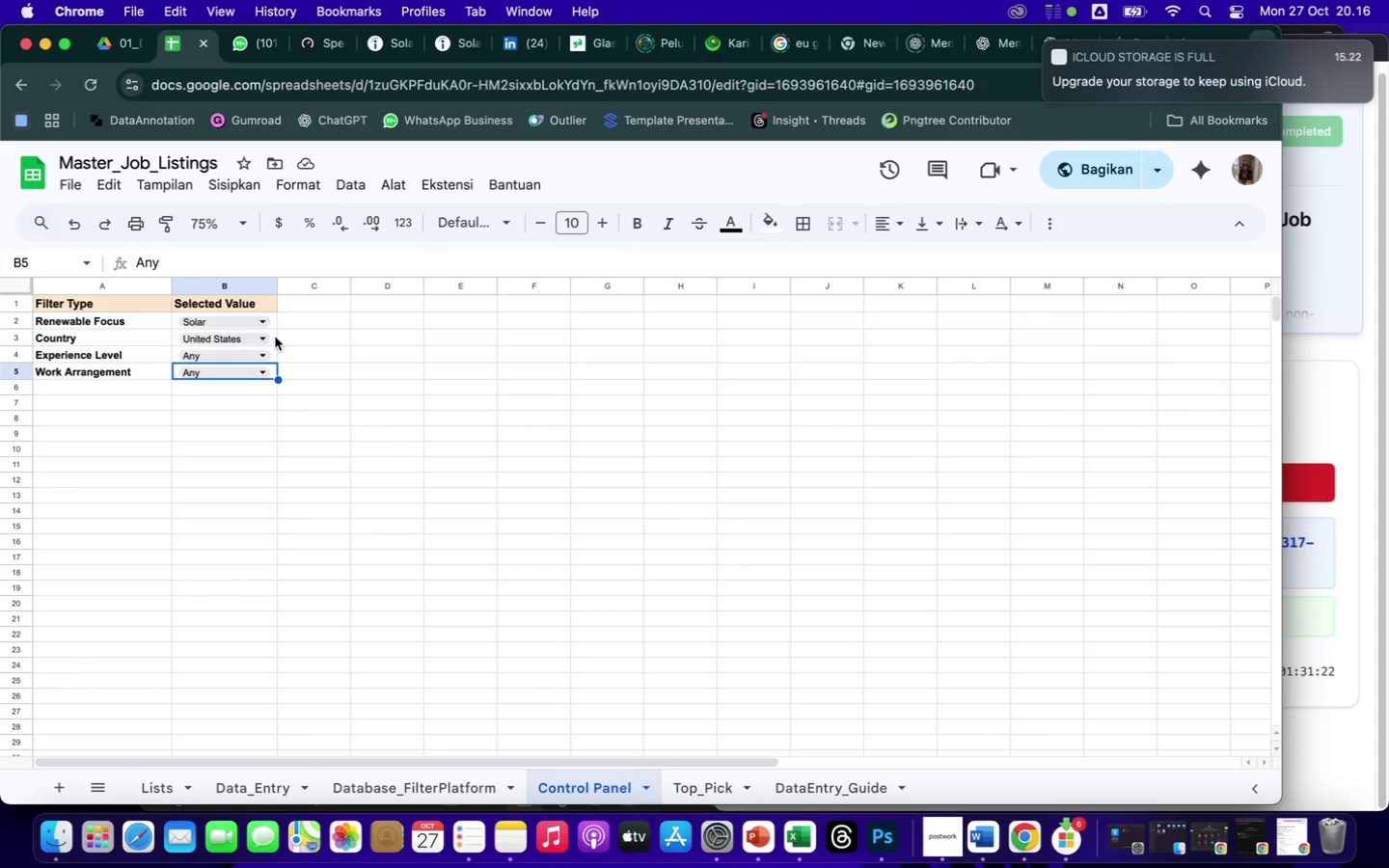 
wait(7.16)
 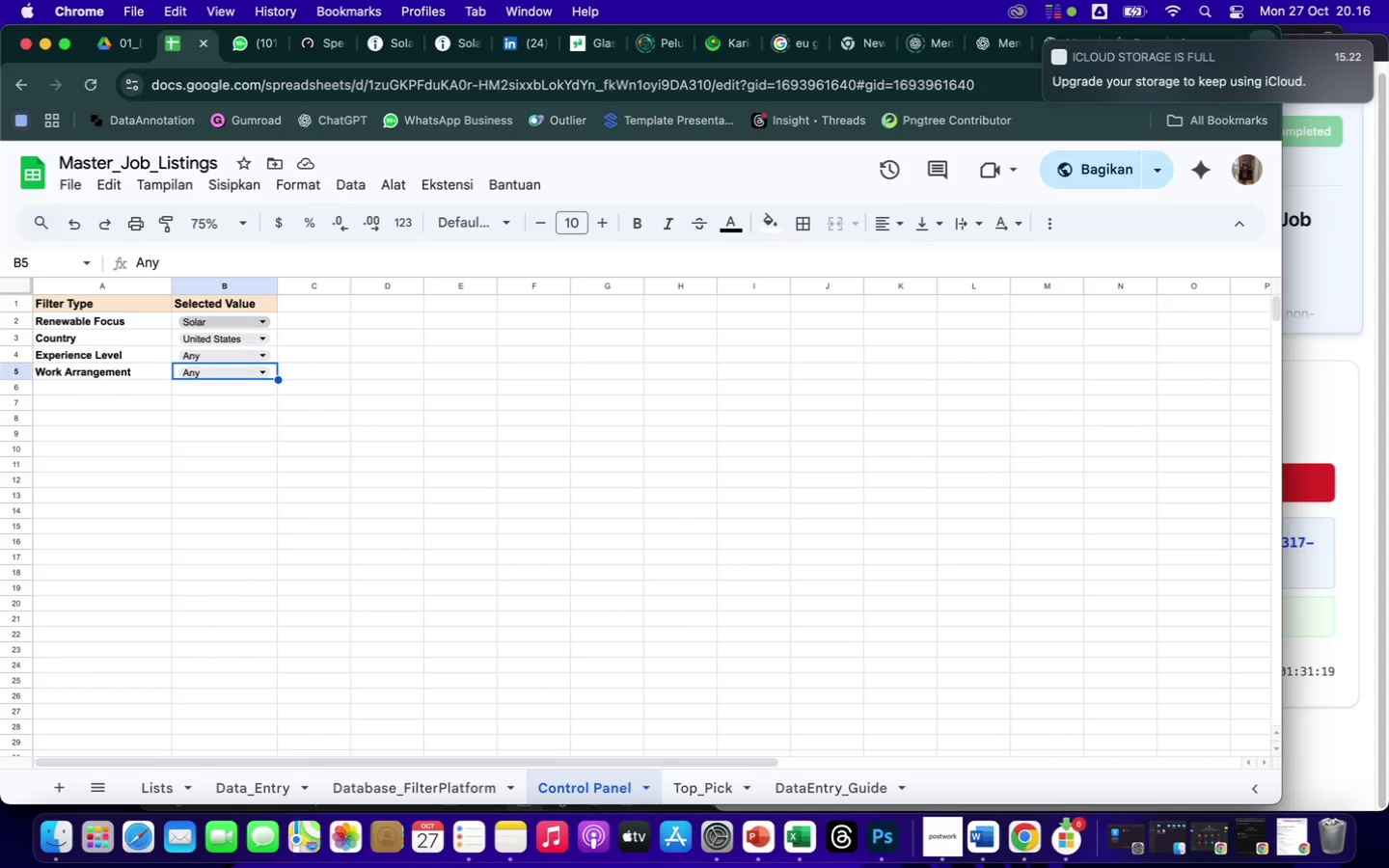 
left_click([274, 322])
 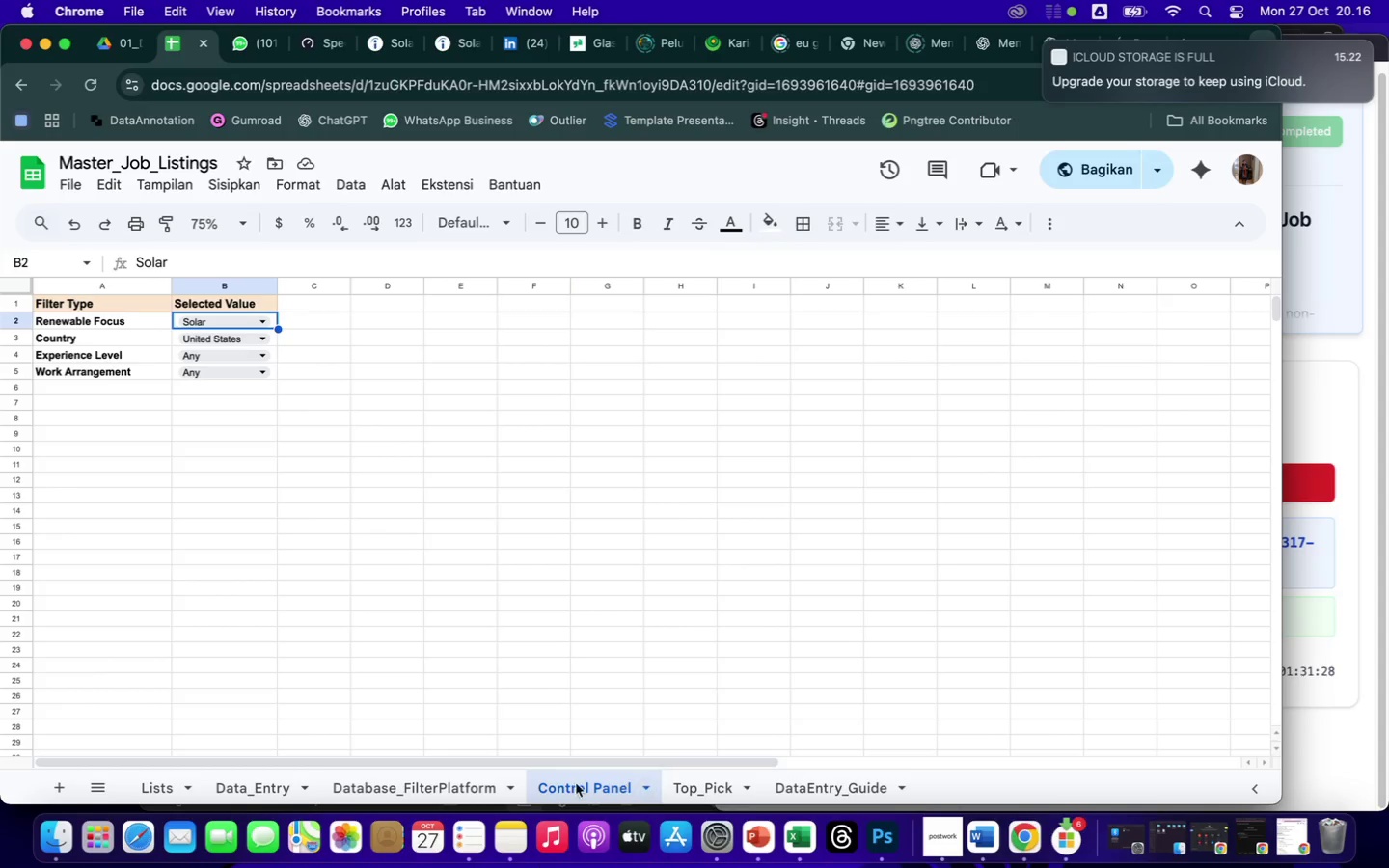 
wait(5.06)
 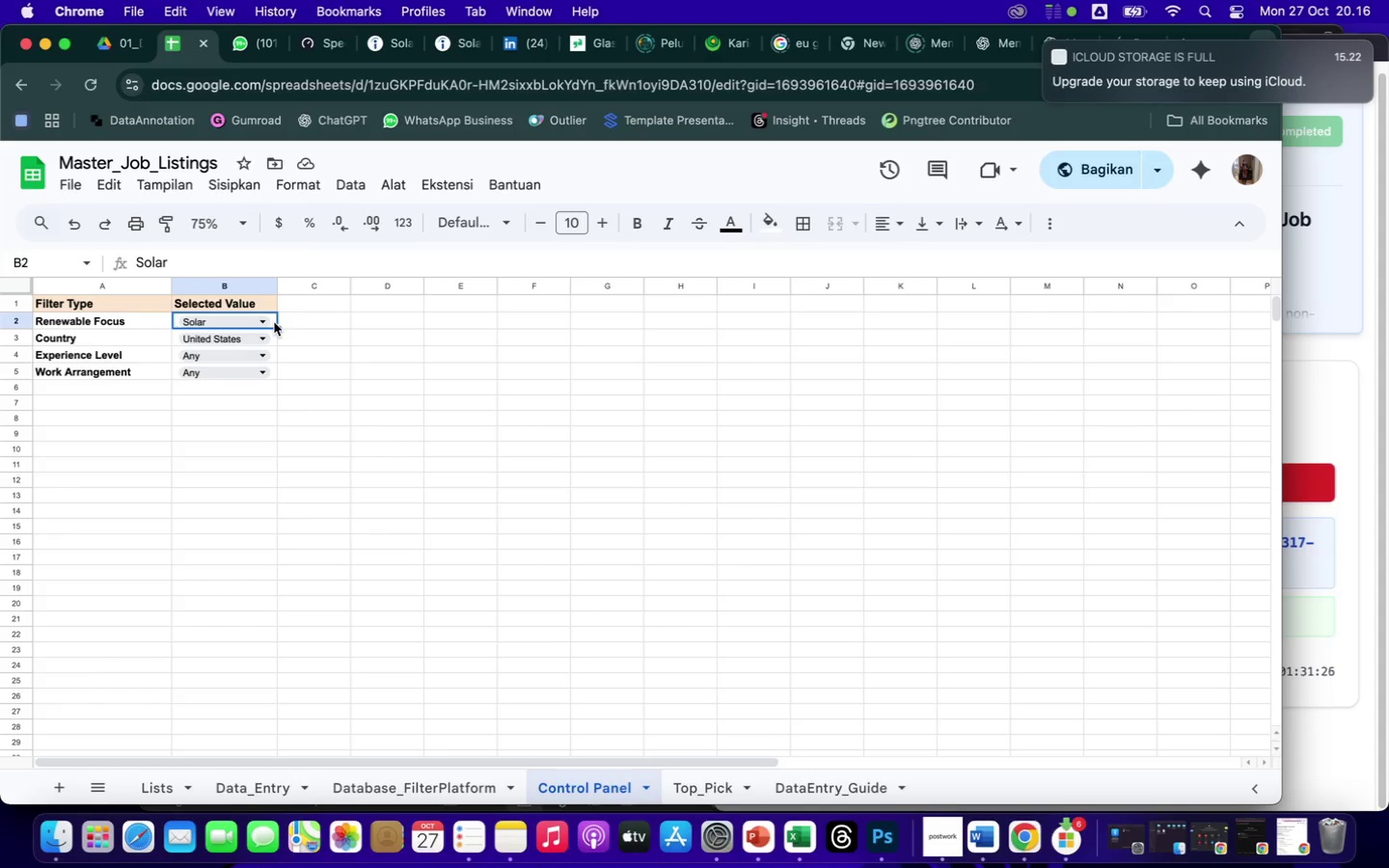 
left_click([442, 783])
 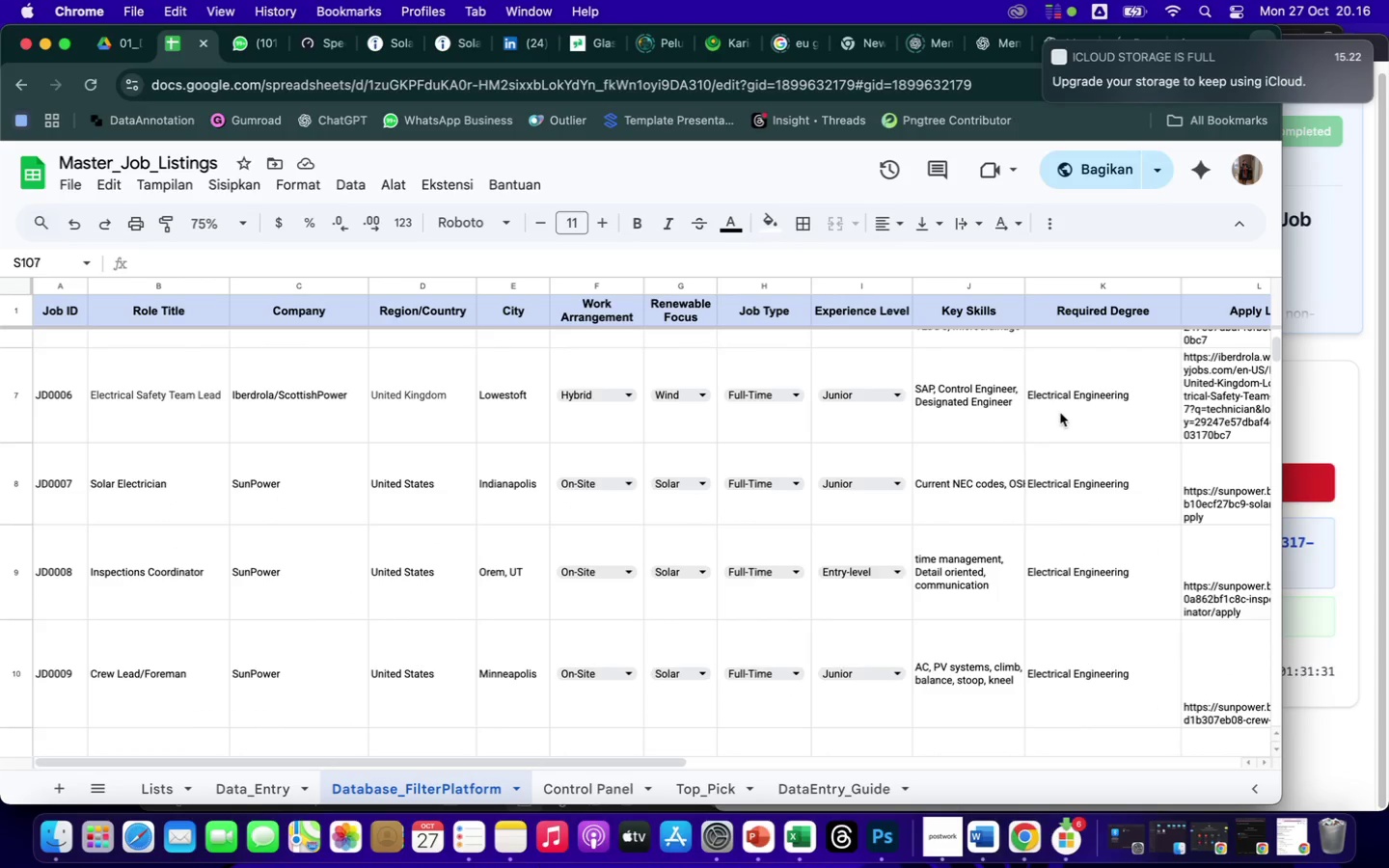 
scroll: coordinate [1139, 479], scroll_direction: up, amount: 73.0
 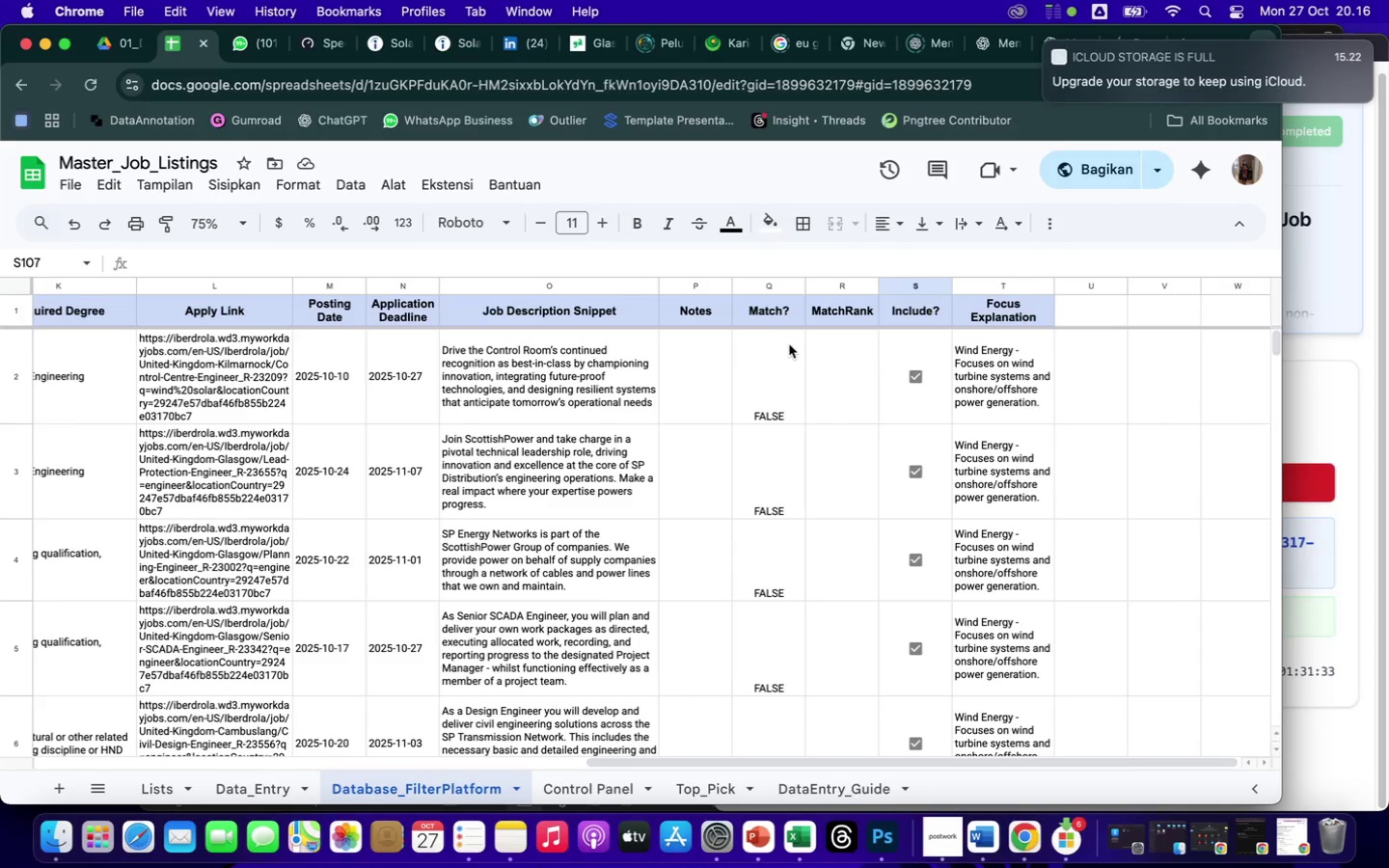 
left_click([784, 347])
 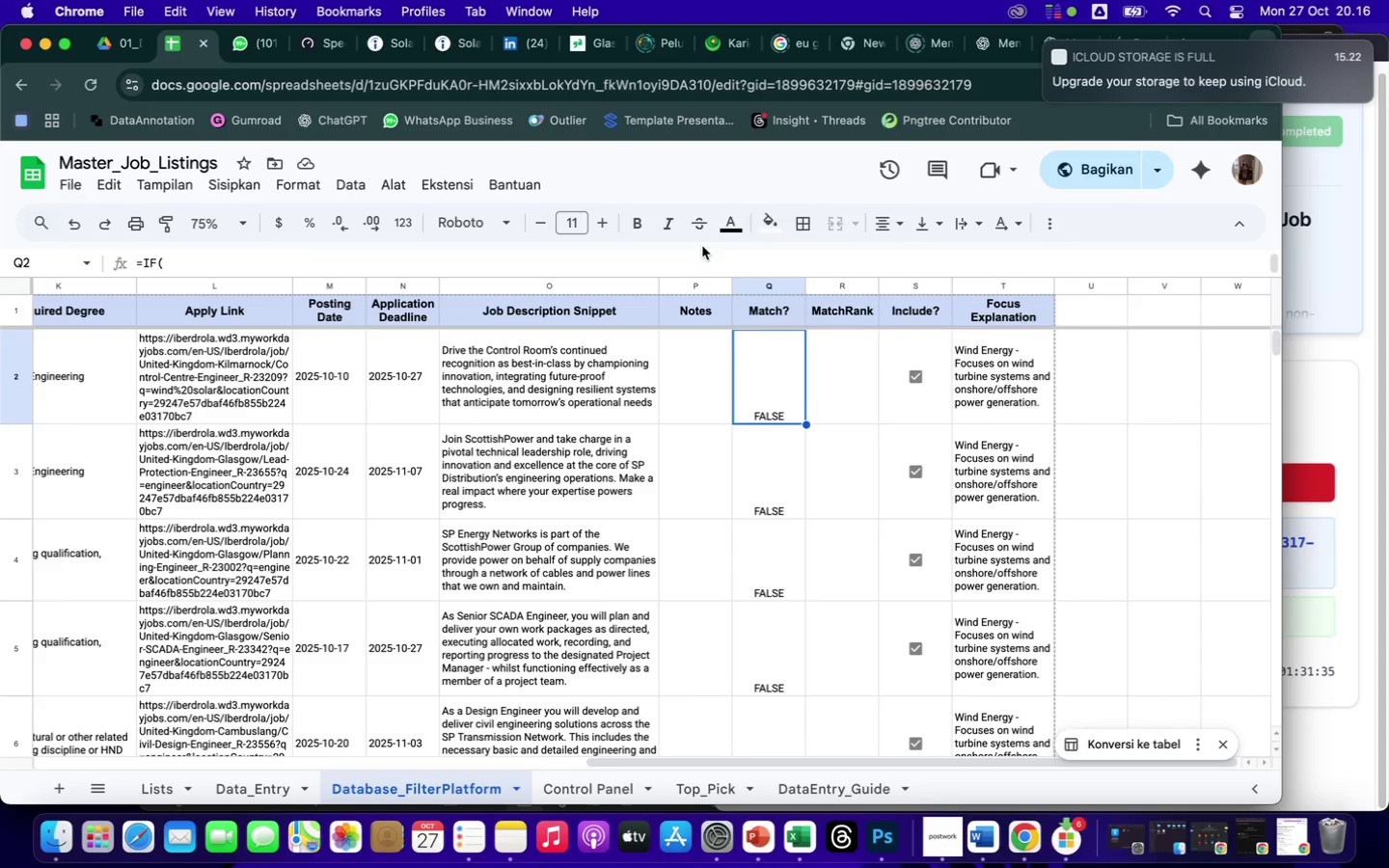 
double_click([708, 258])
 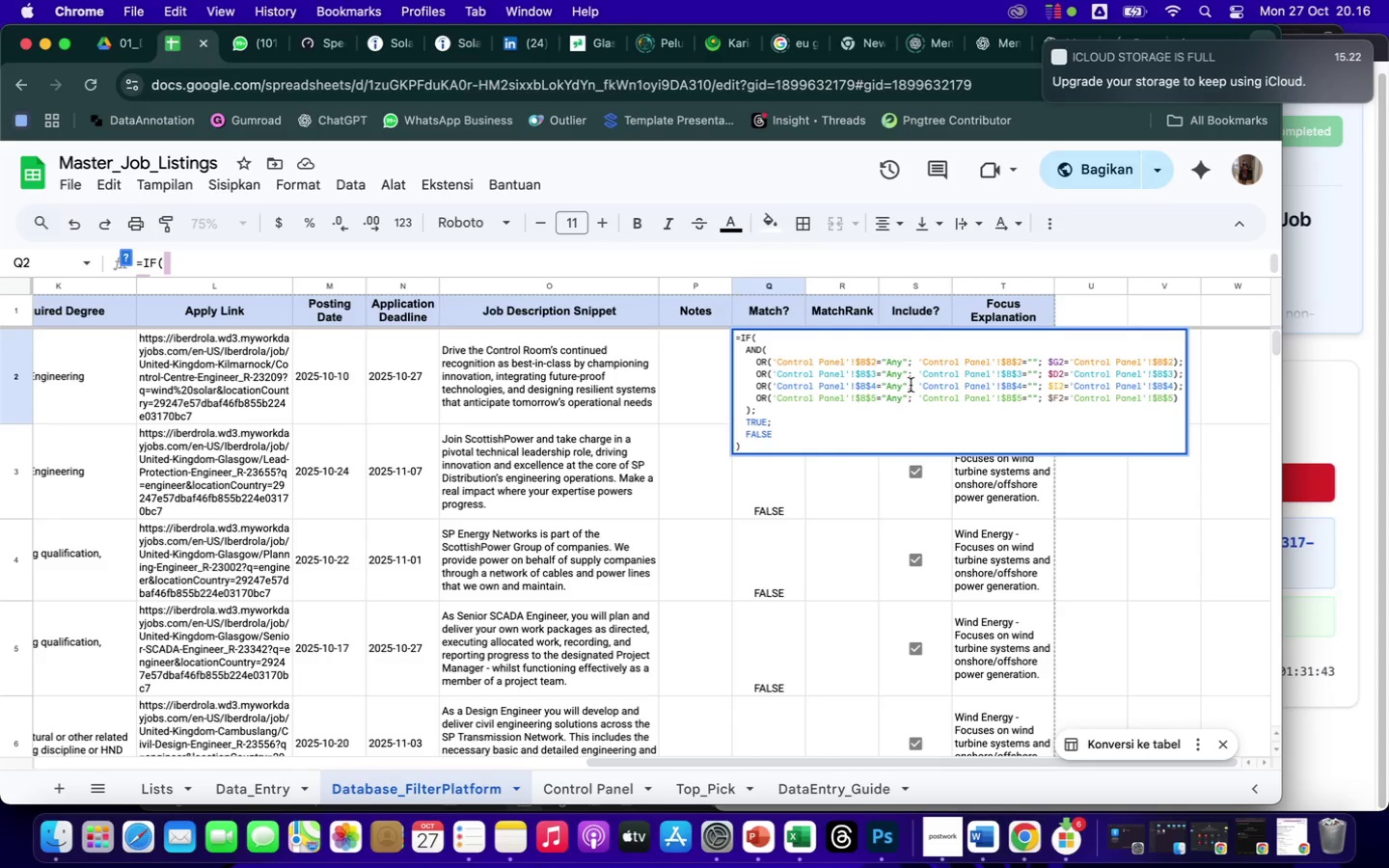 
wait(12.38)
 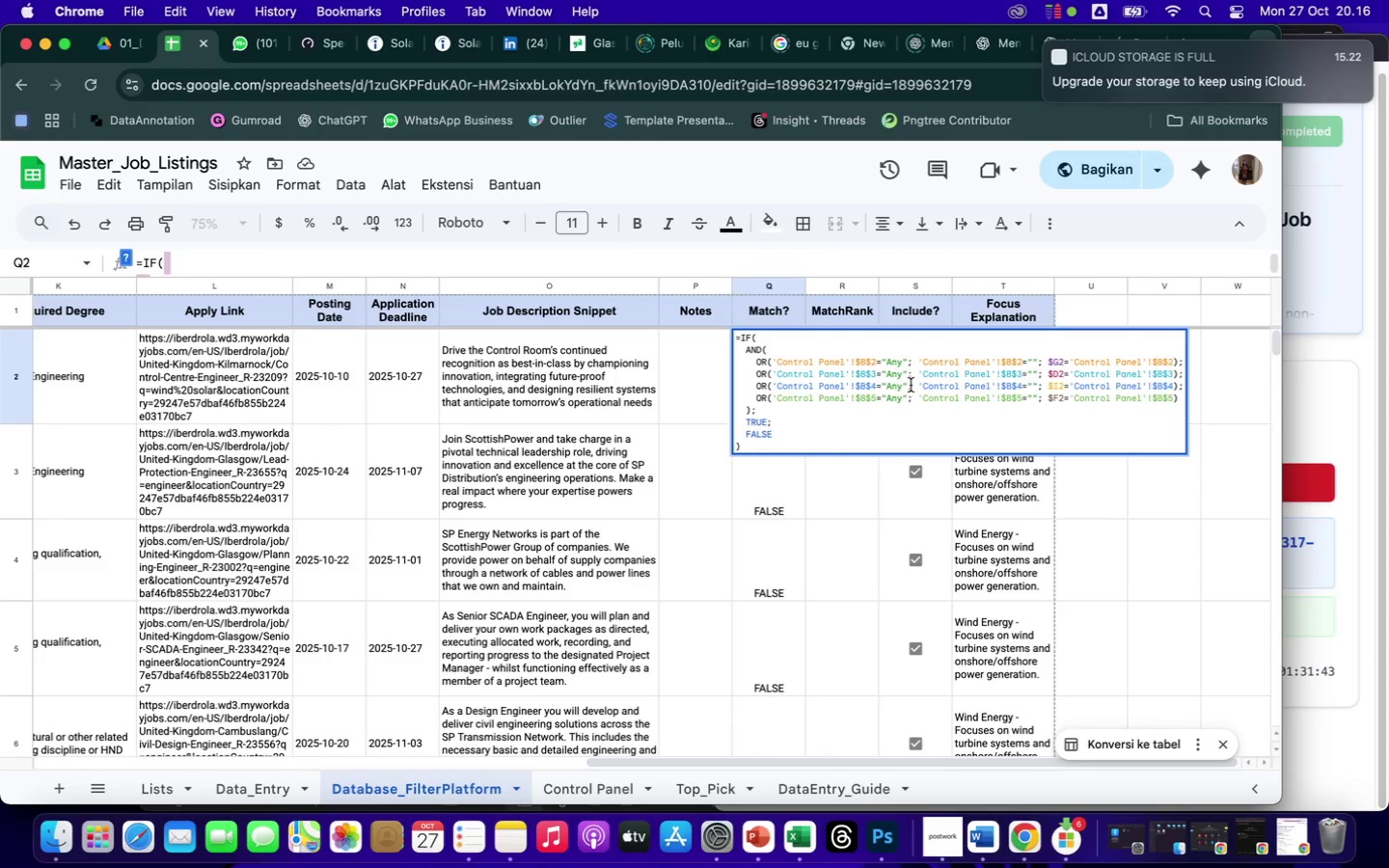 
scroll: coordinate [1124, 396], scroll_direction: down, amount: 3.0
 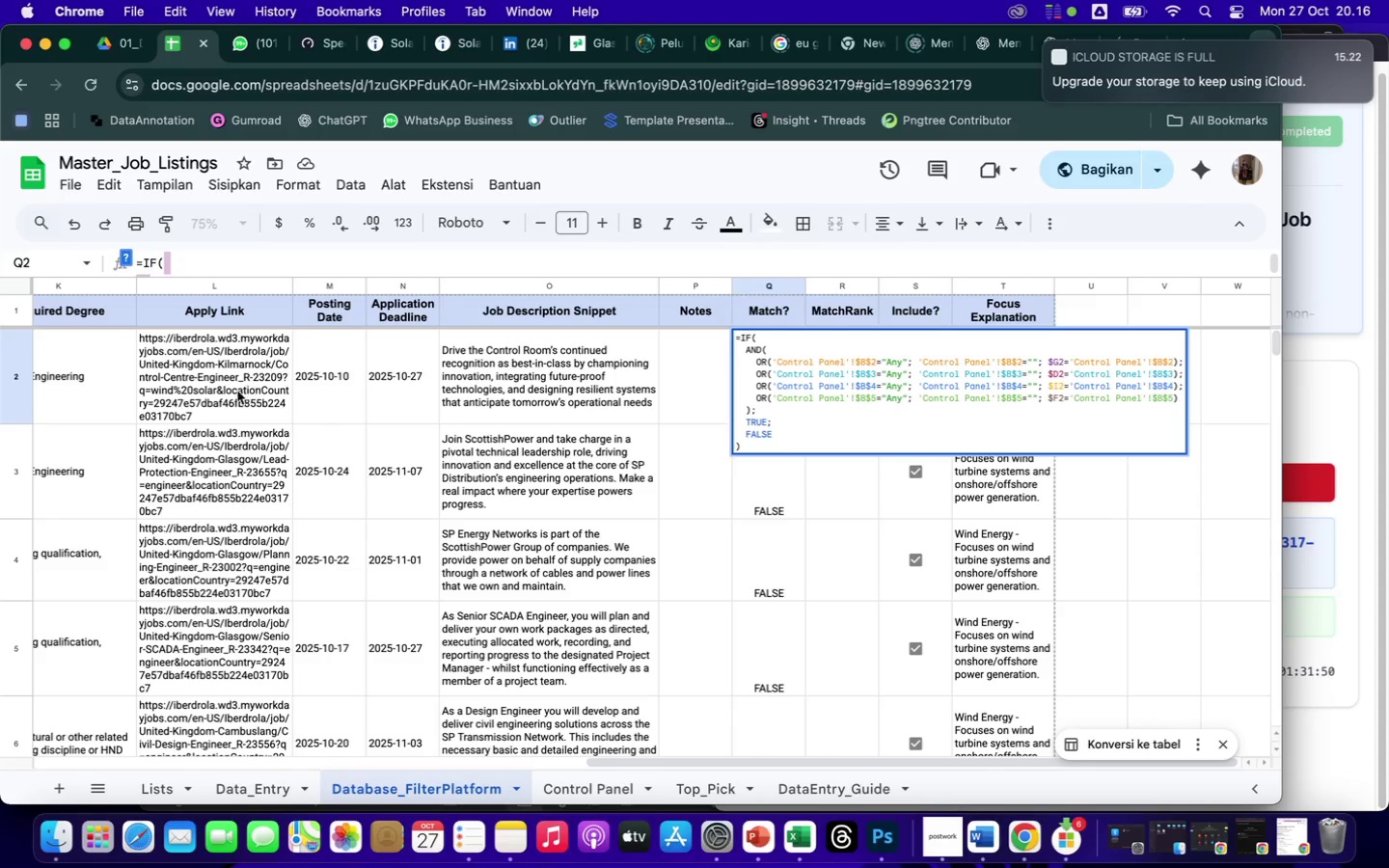 
scroll: coordinate [237, 391], scroll_direction: up, amount: 119.0
 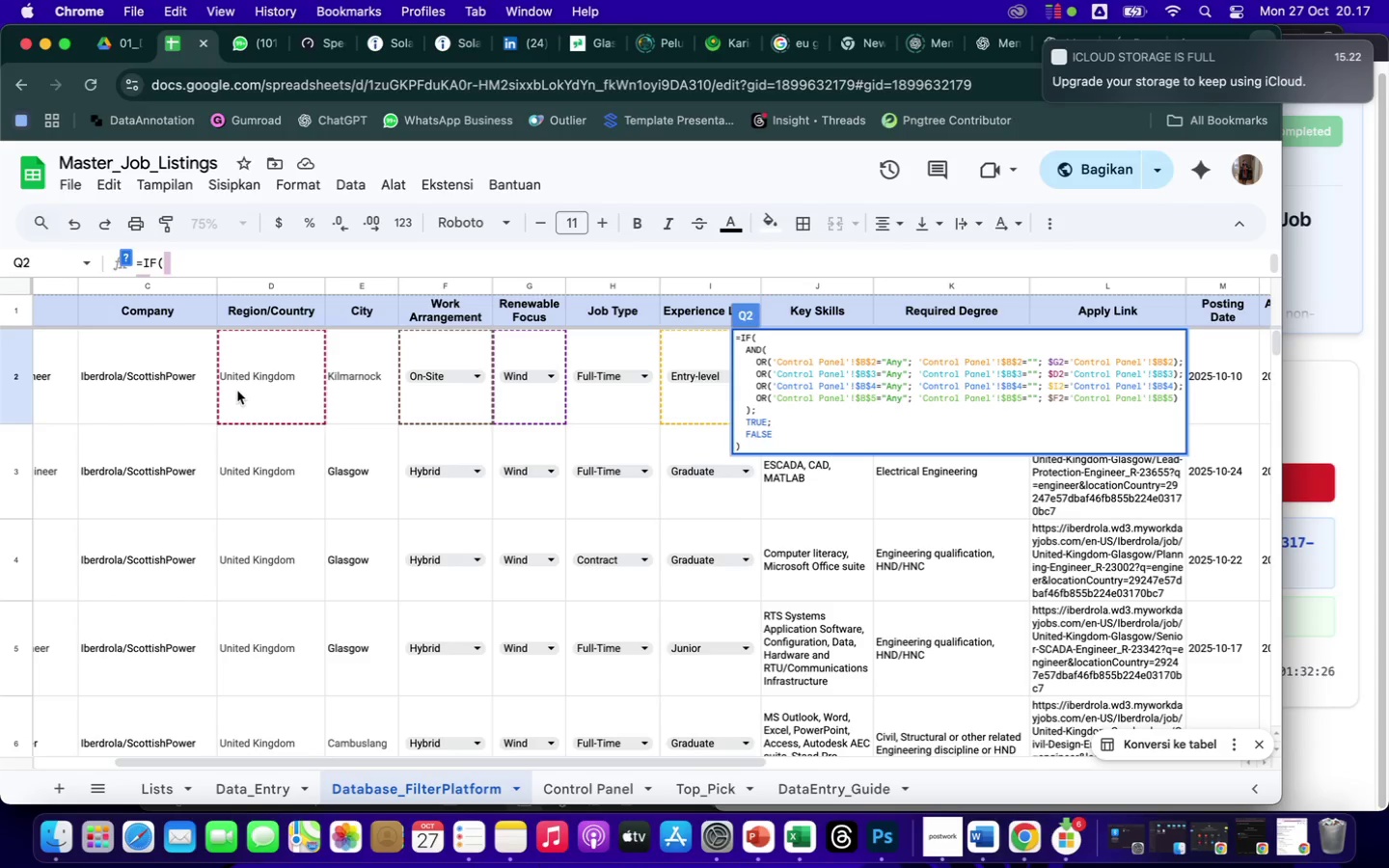 
wait(39.38)
 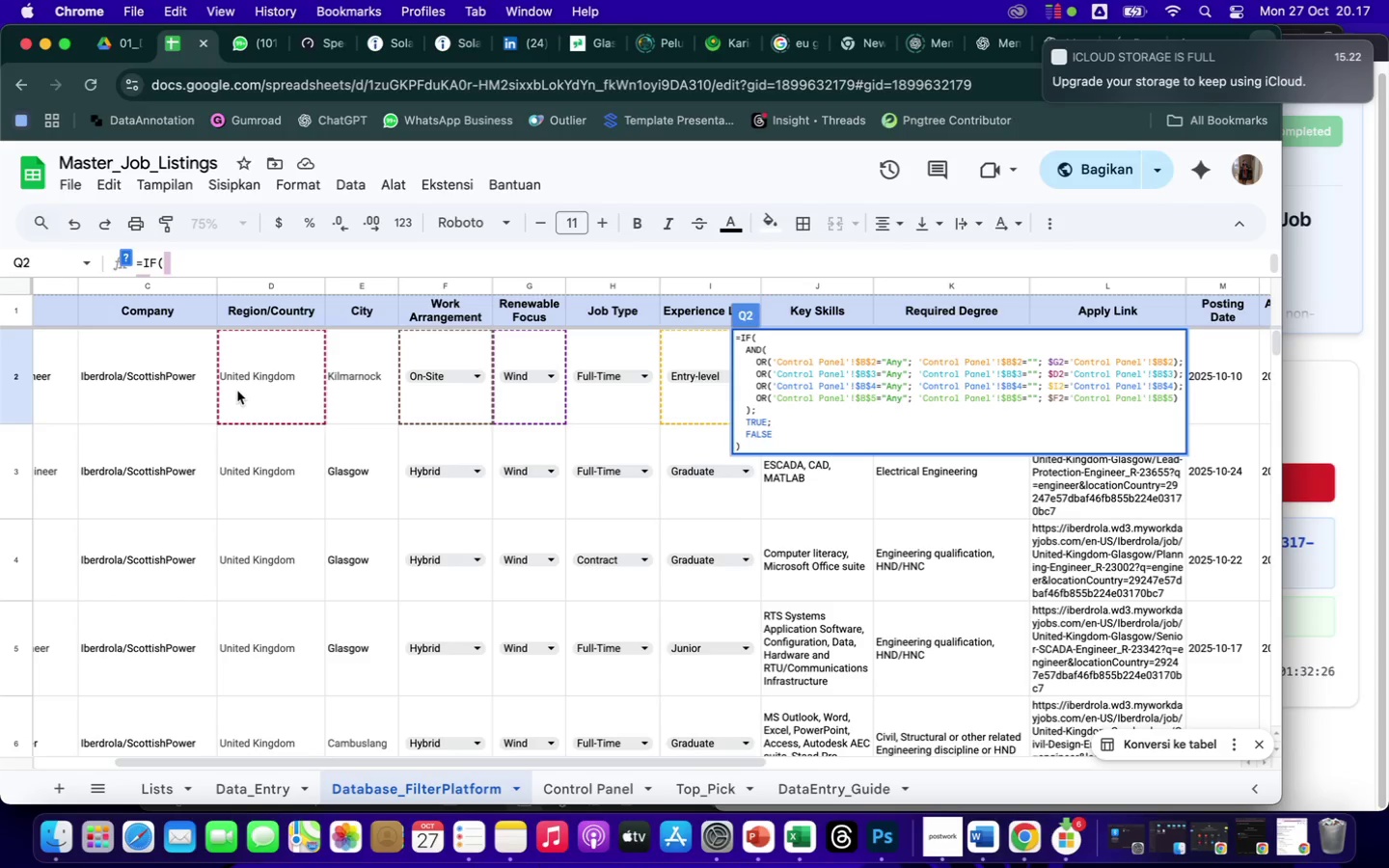 
left_click([613, 438])
 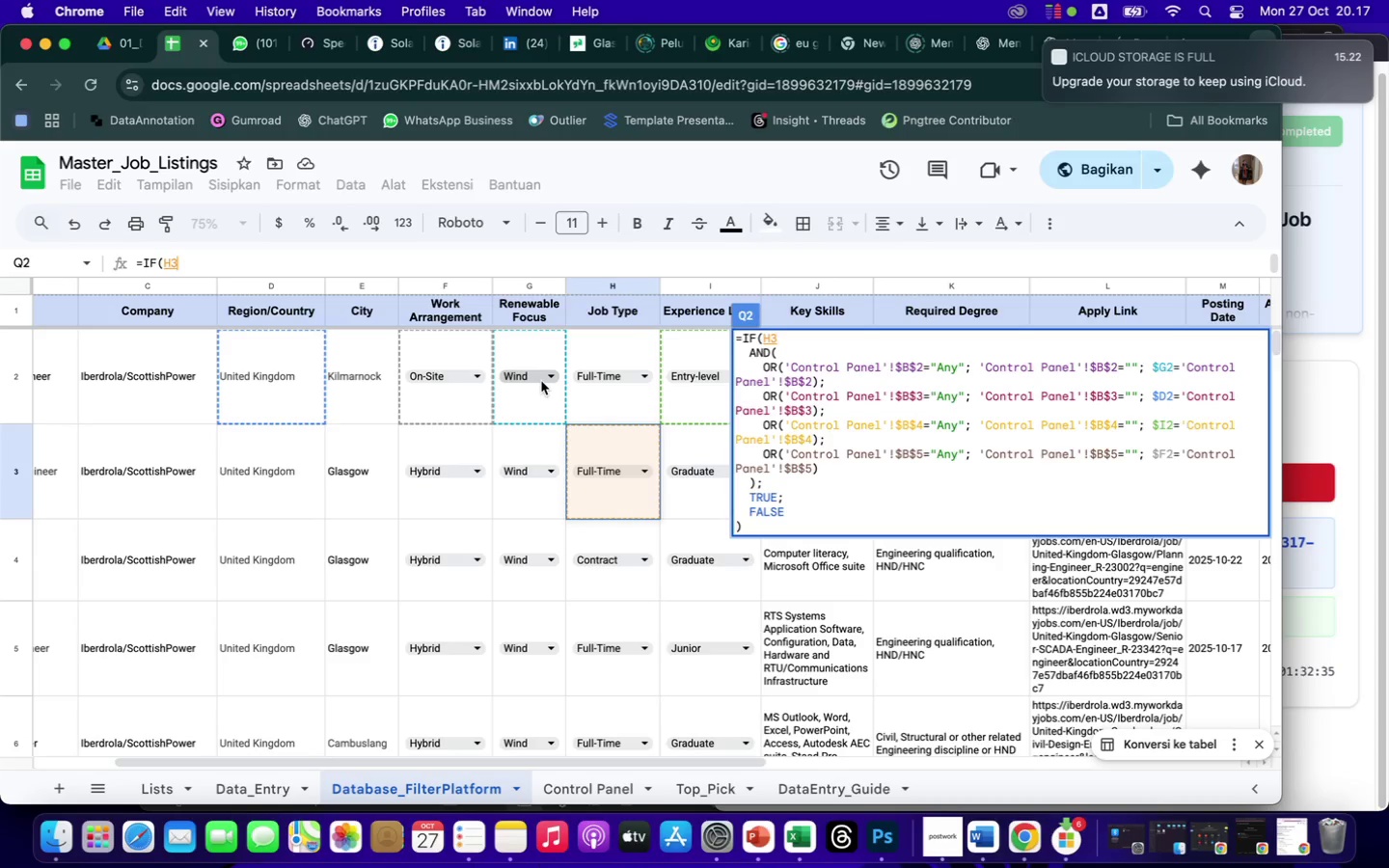 
wait(5.62)
 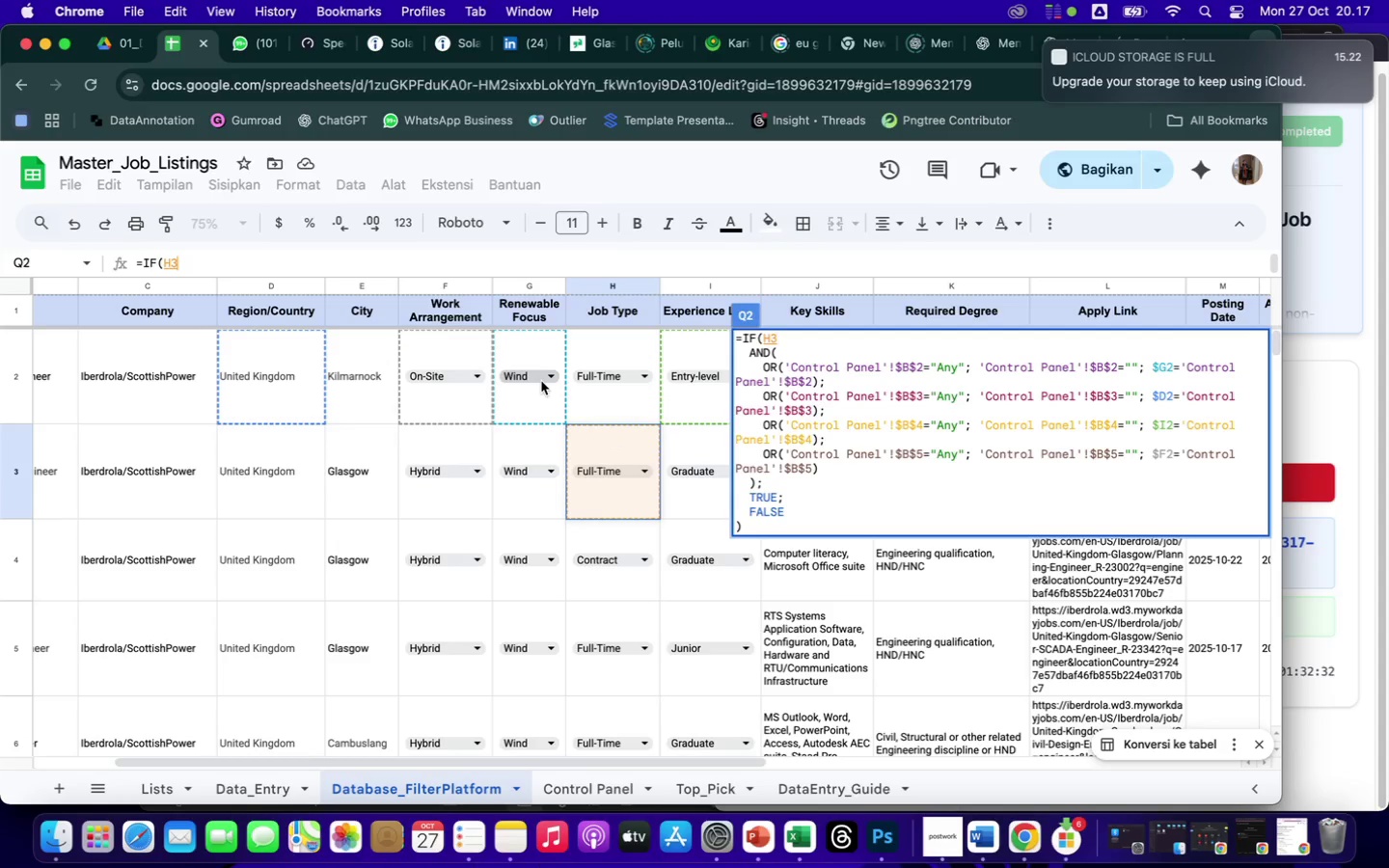 
key(Backspace)
 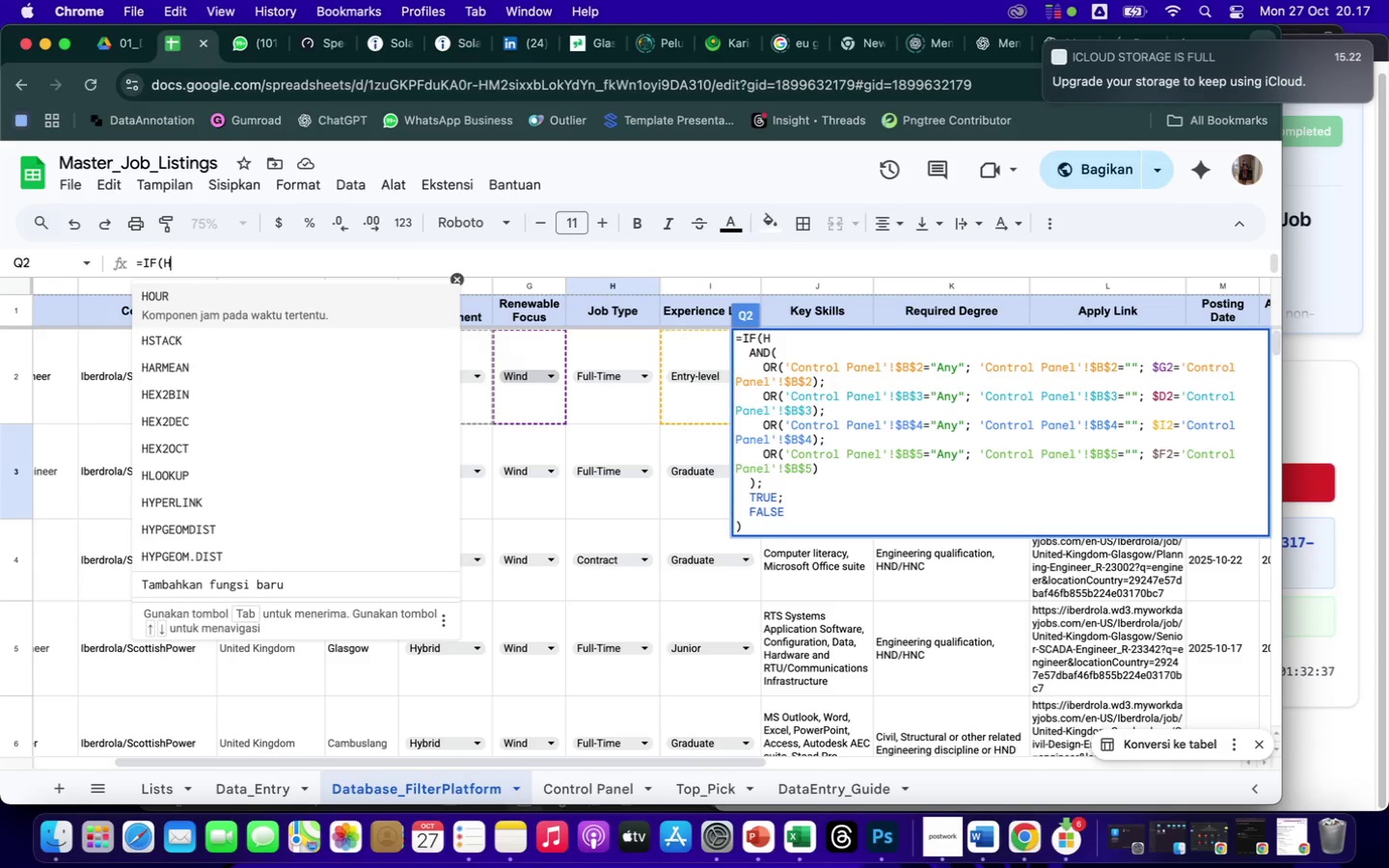 
key(Backspace)
 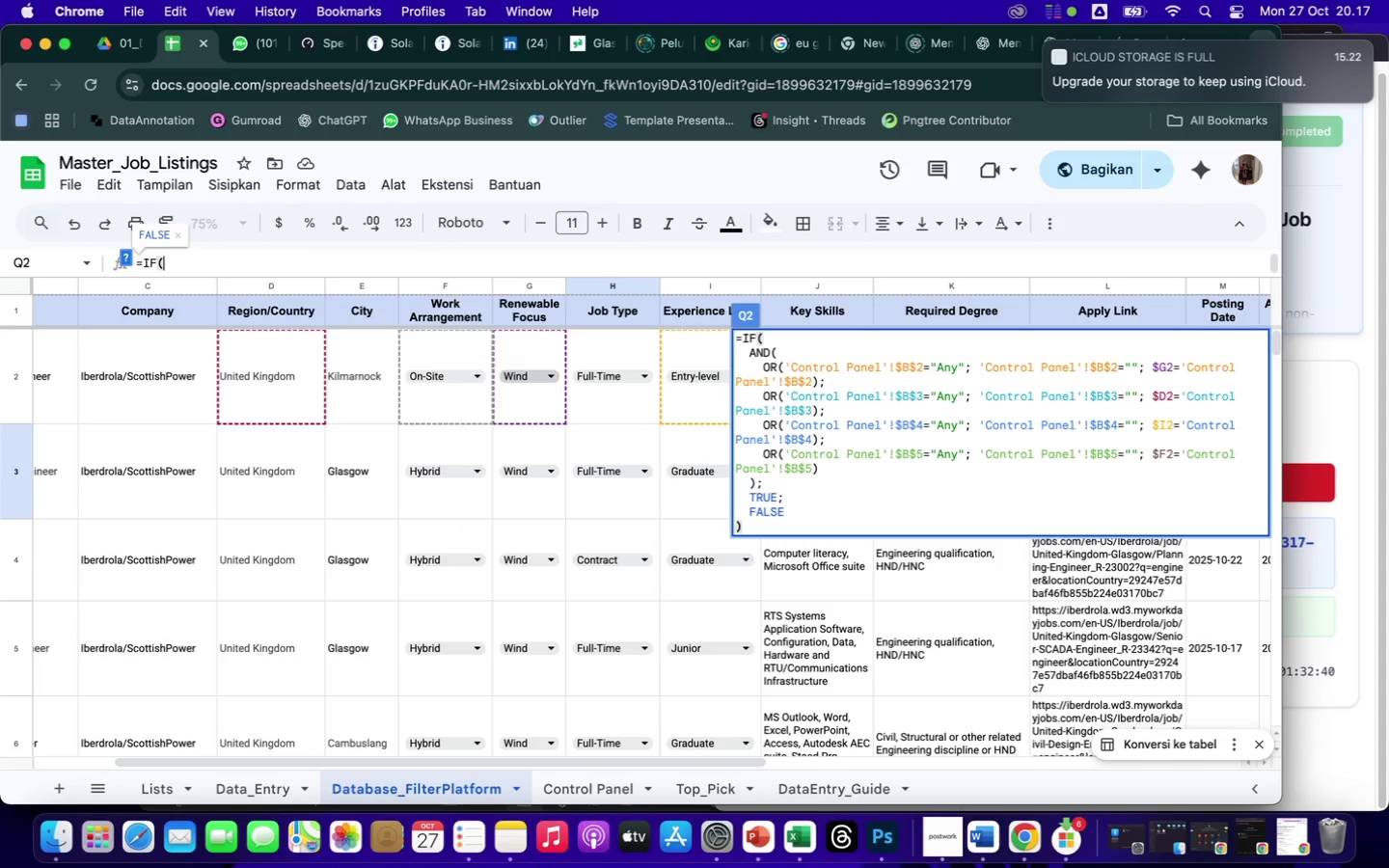 
key(Enter)
 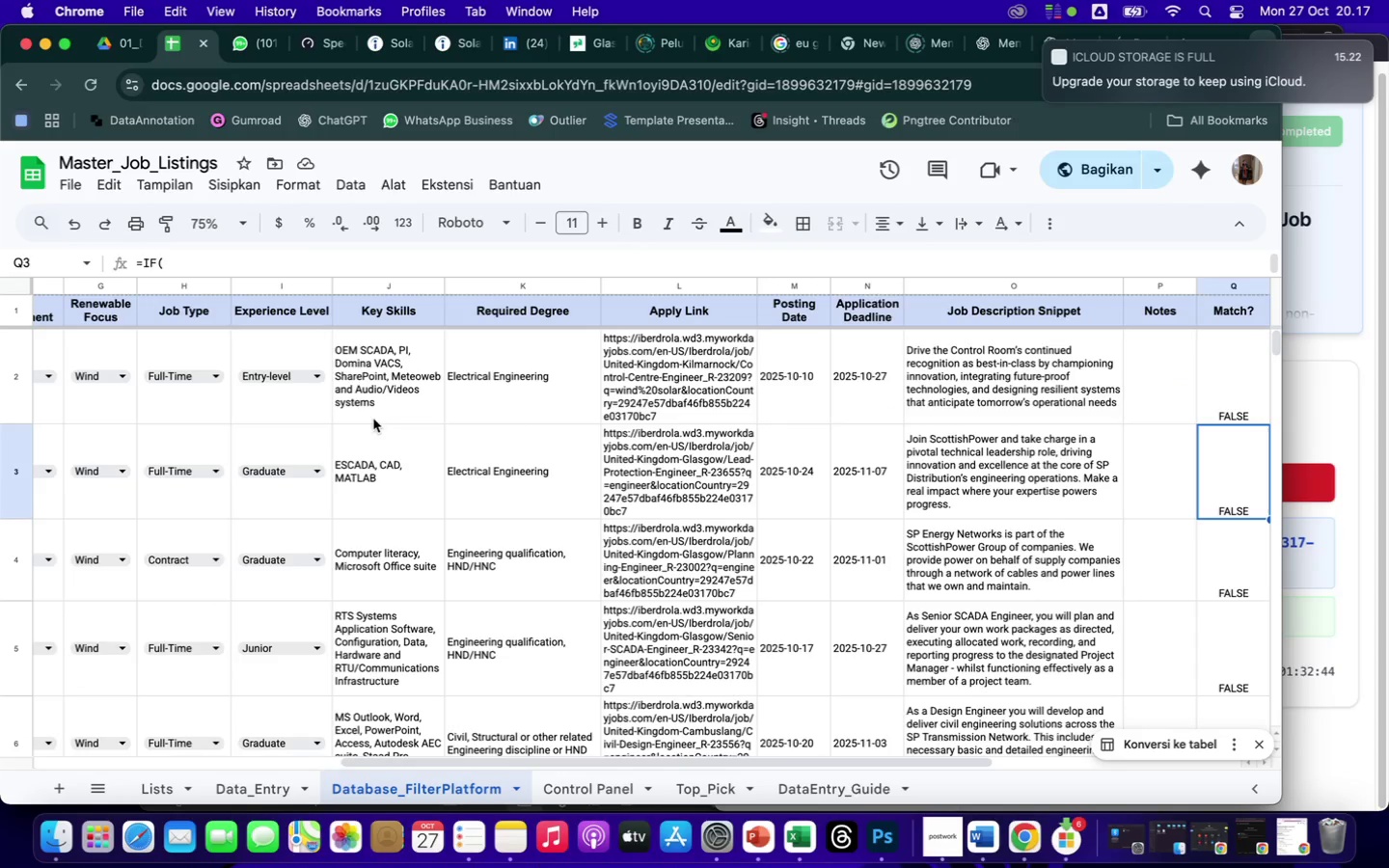 
scroll: coordinate [222, 478], scroll_direction: up, amount: 129.0
 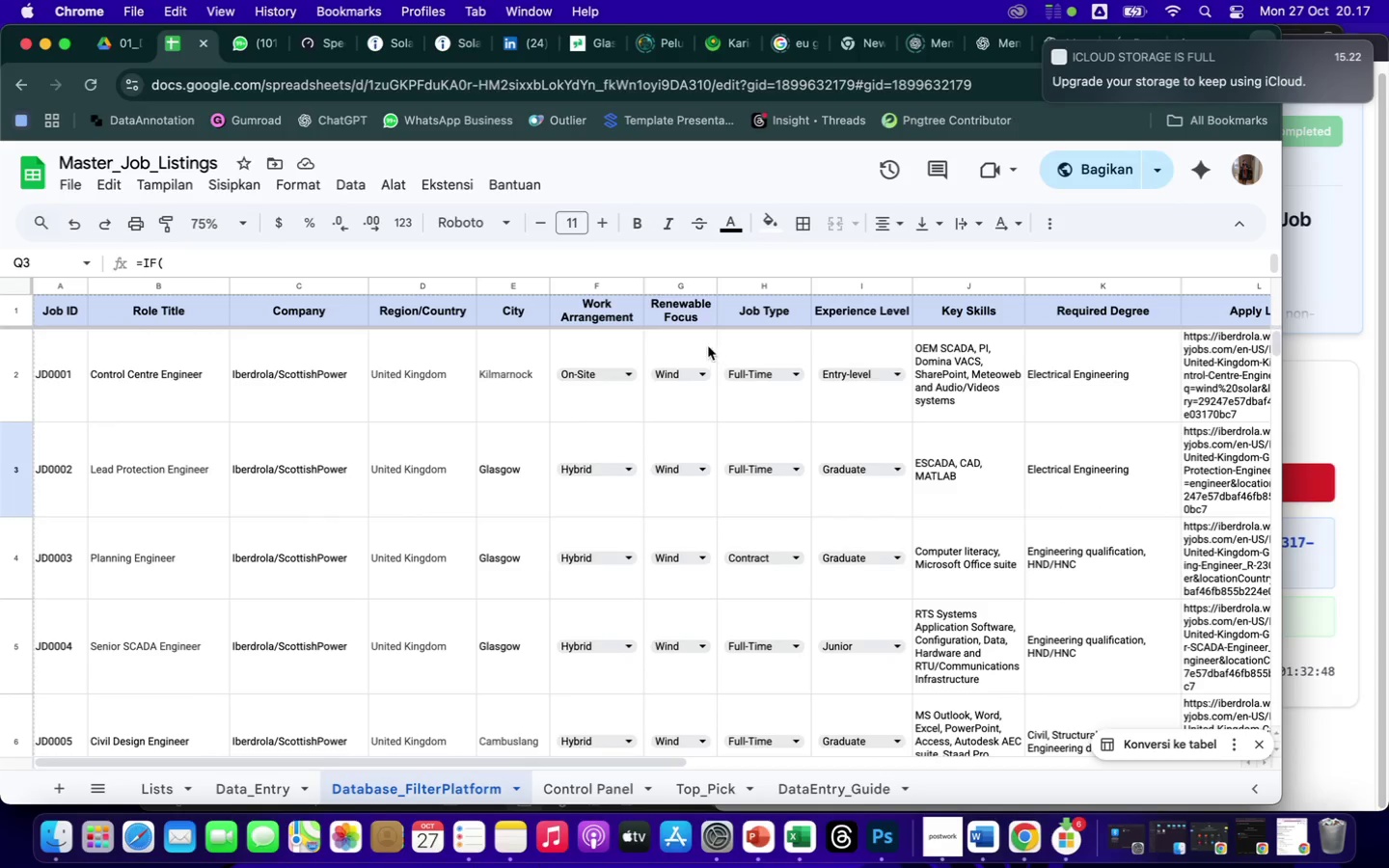 
left_click_drag(start_coordinate=[705, 345], to_coordinate=[674, 635])
 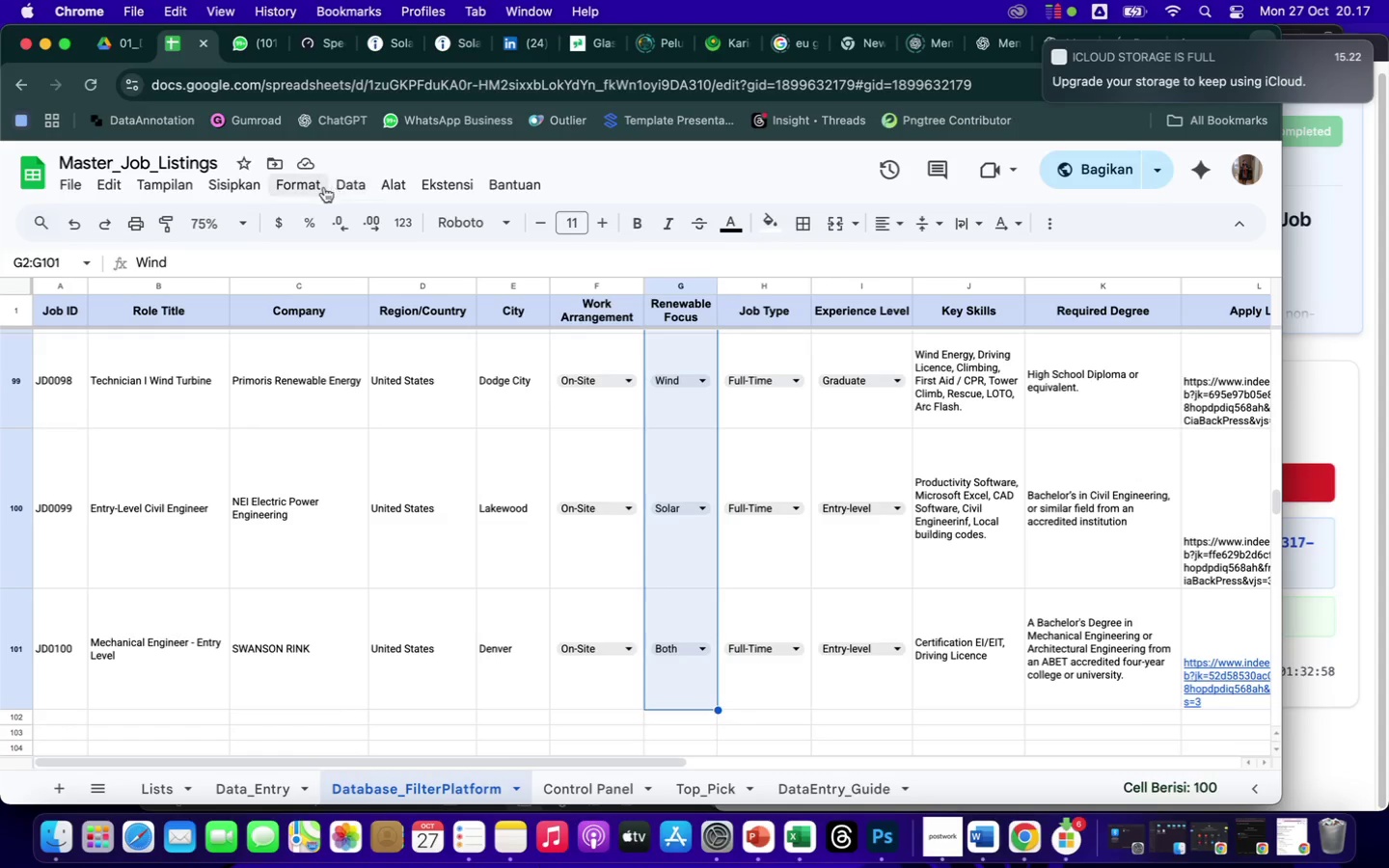 
left_click([350, 184])
 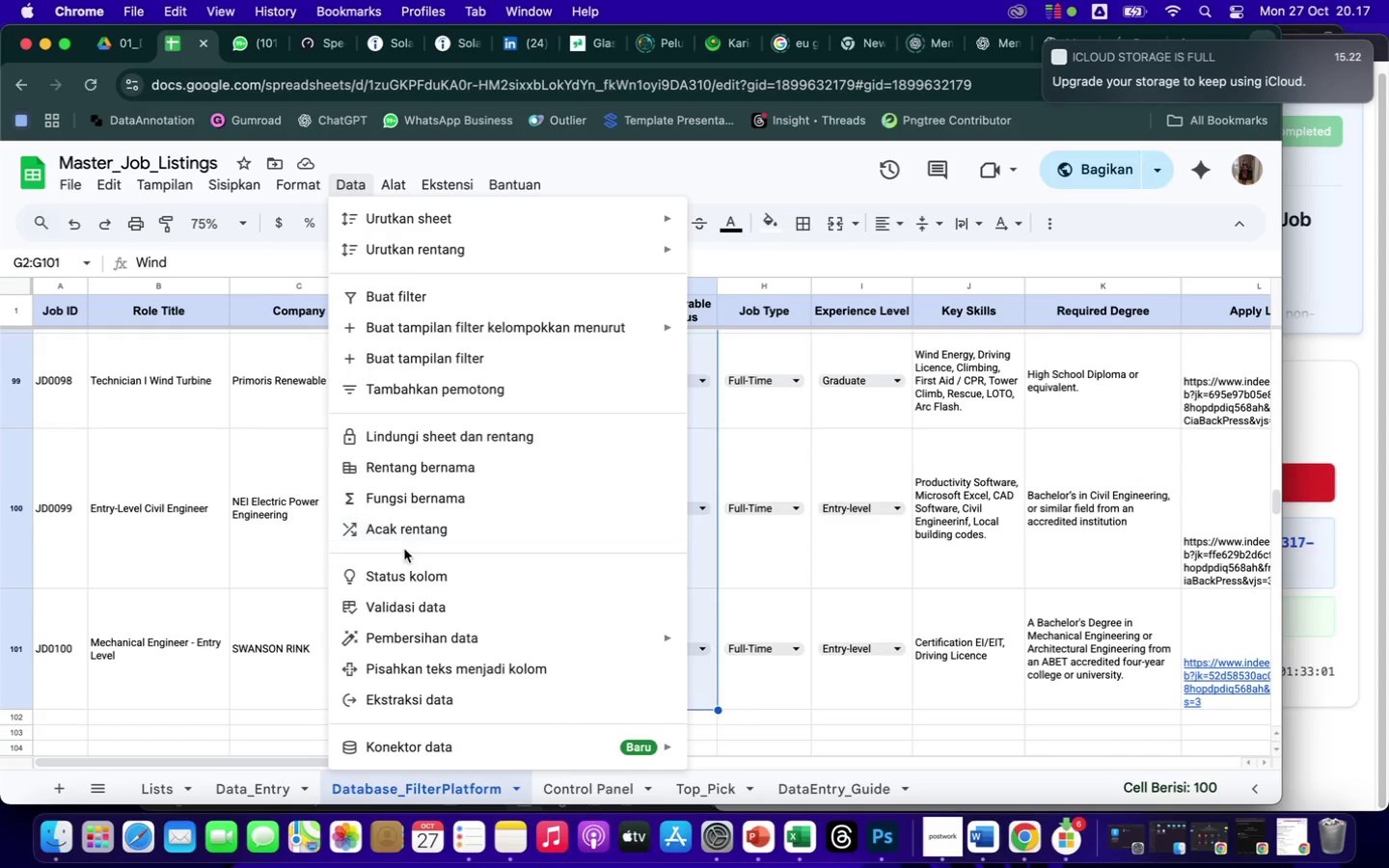 
left_click([421, 600])
 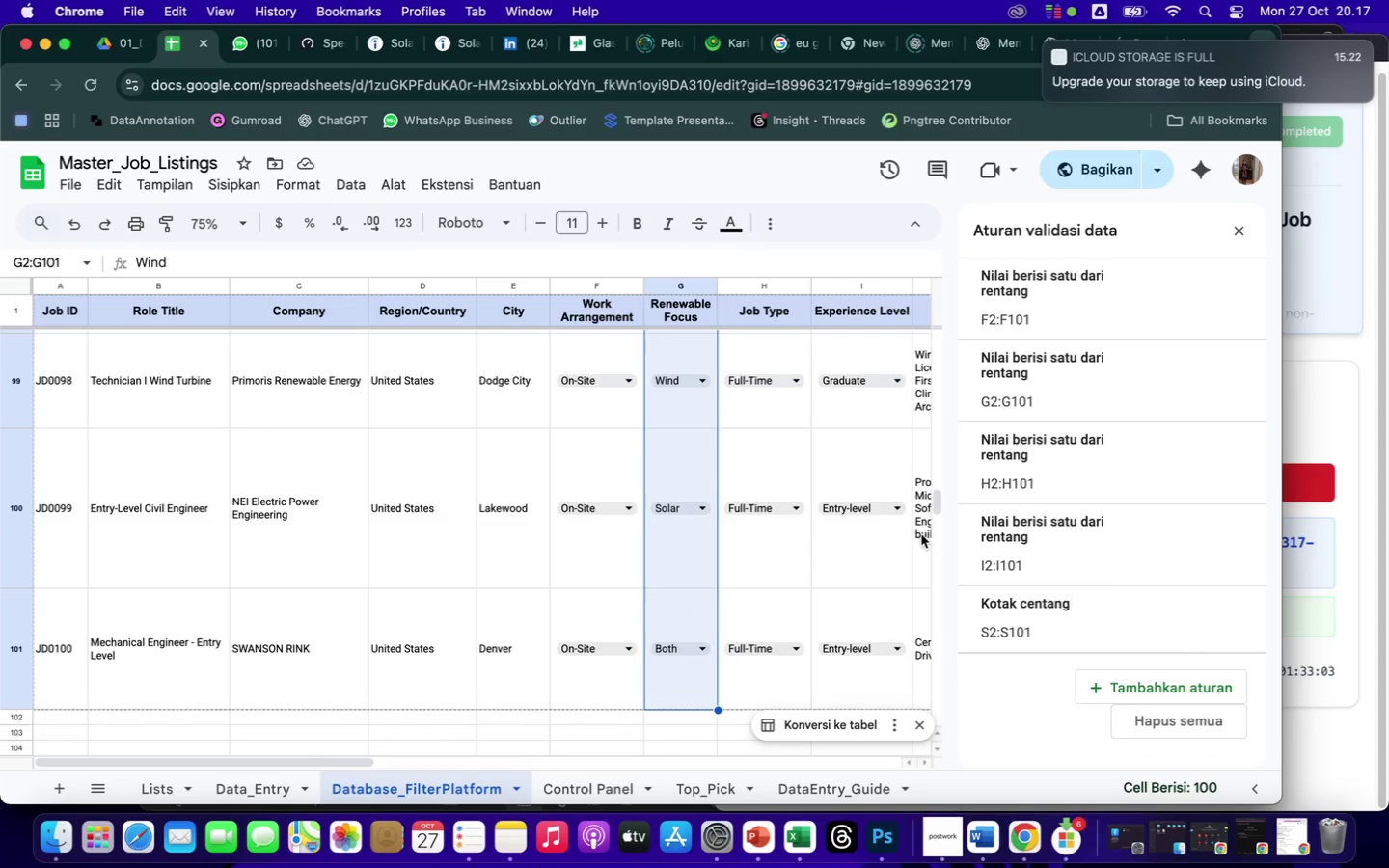 
mouse_move([1222, 579])
 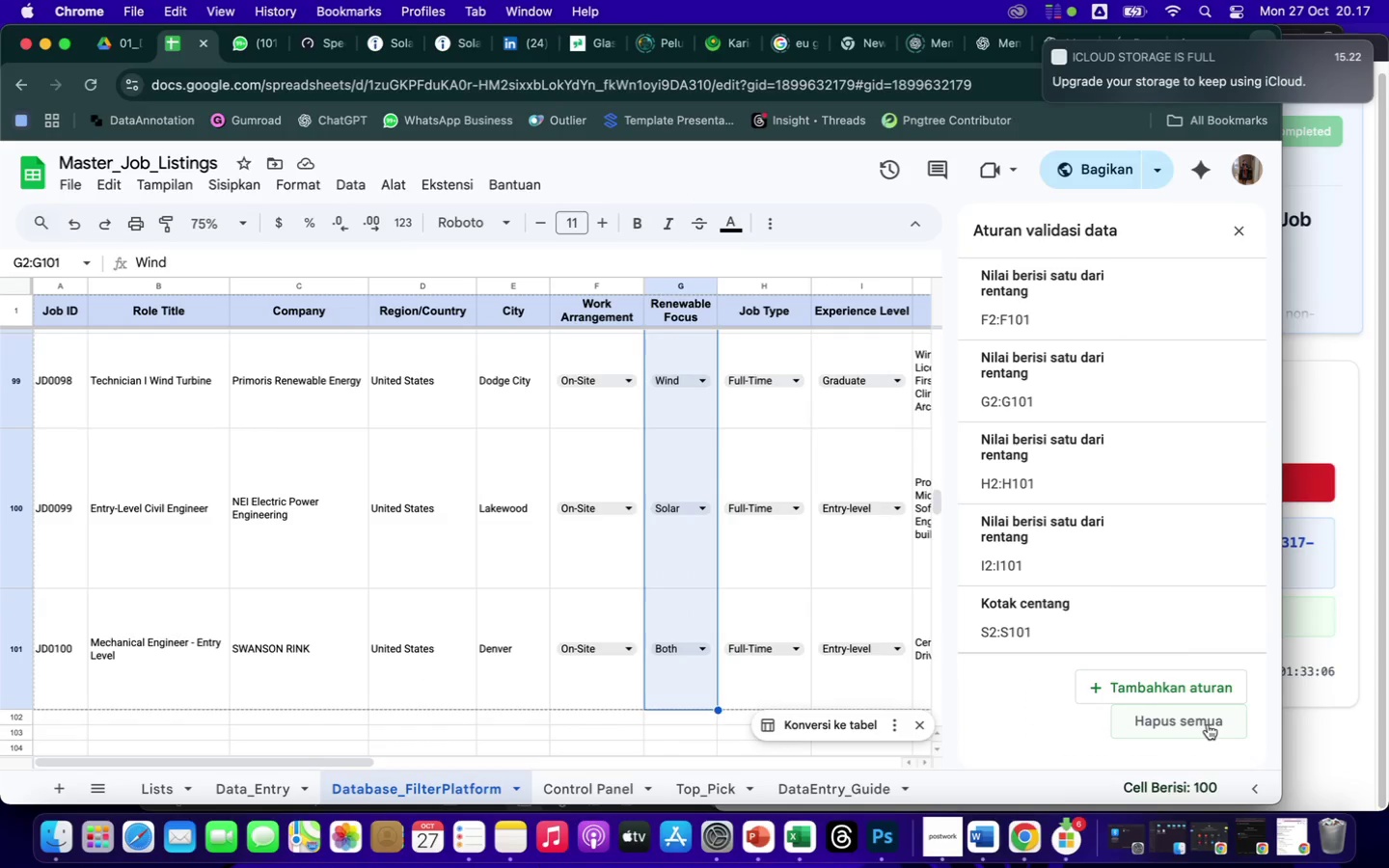 
left_click([1208, 724])
 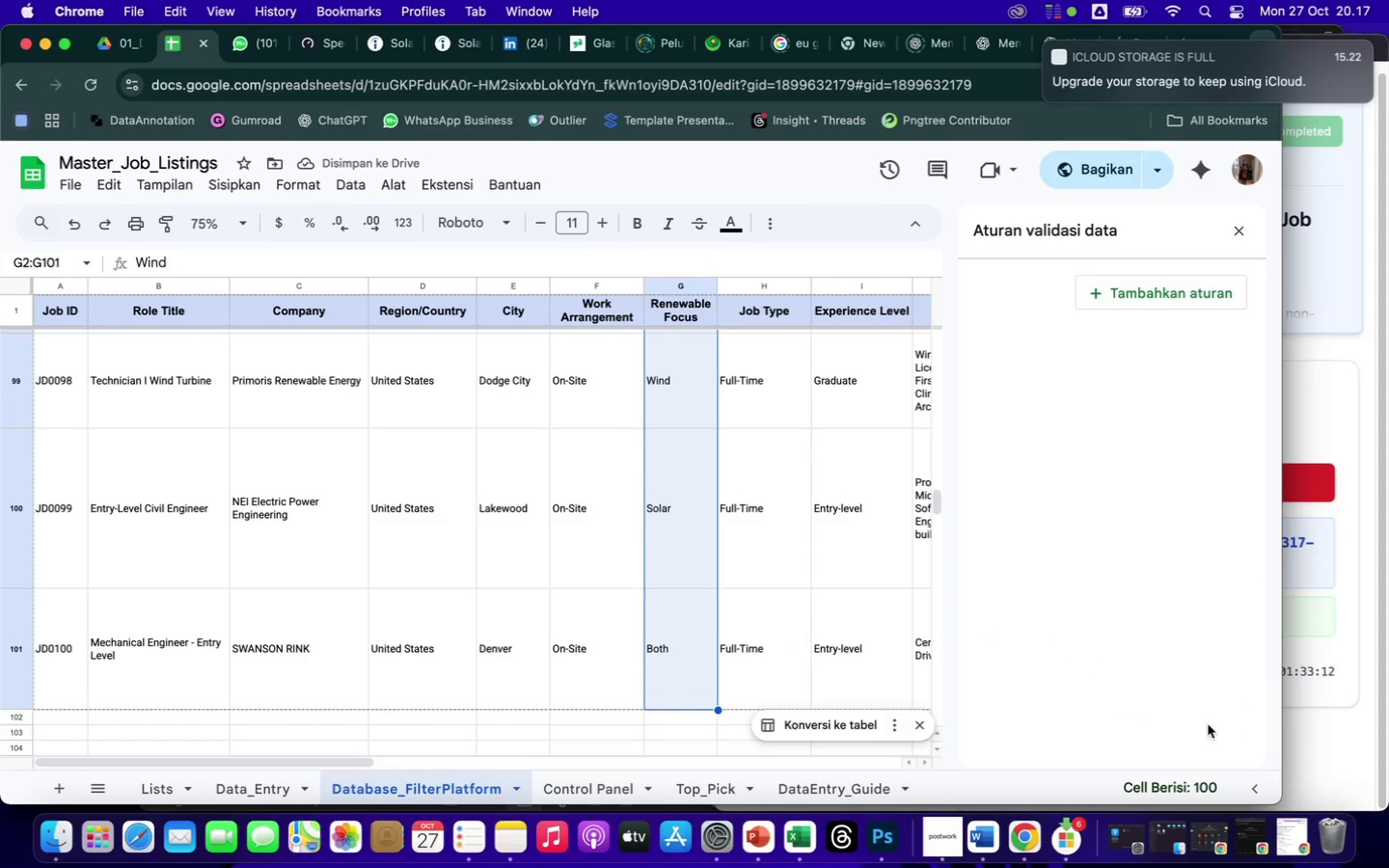 
wait(10.34)
 